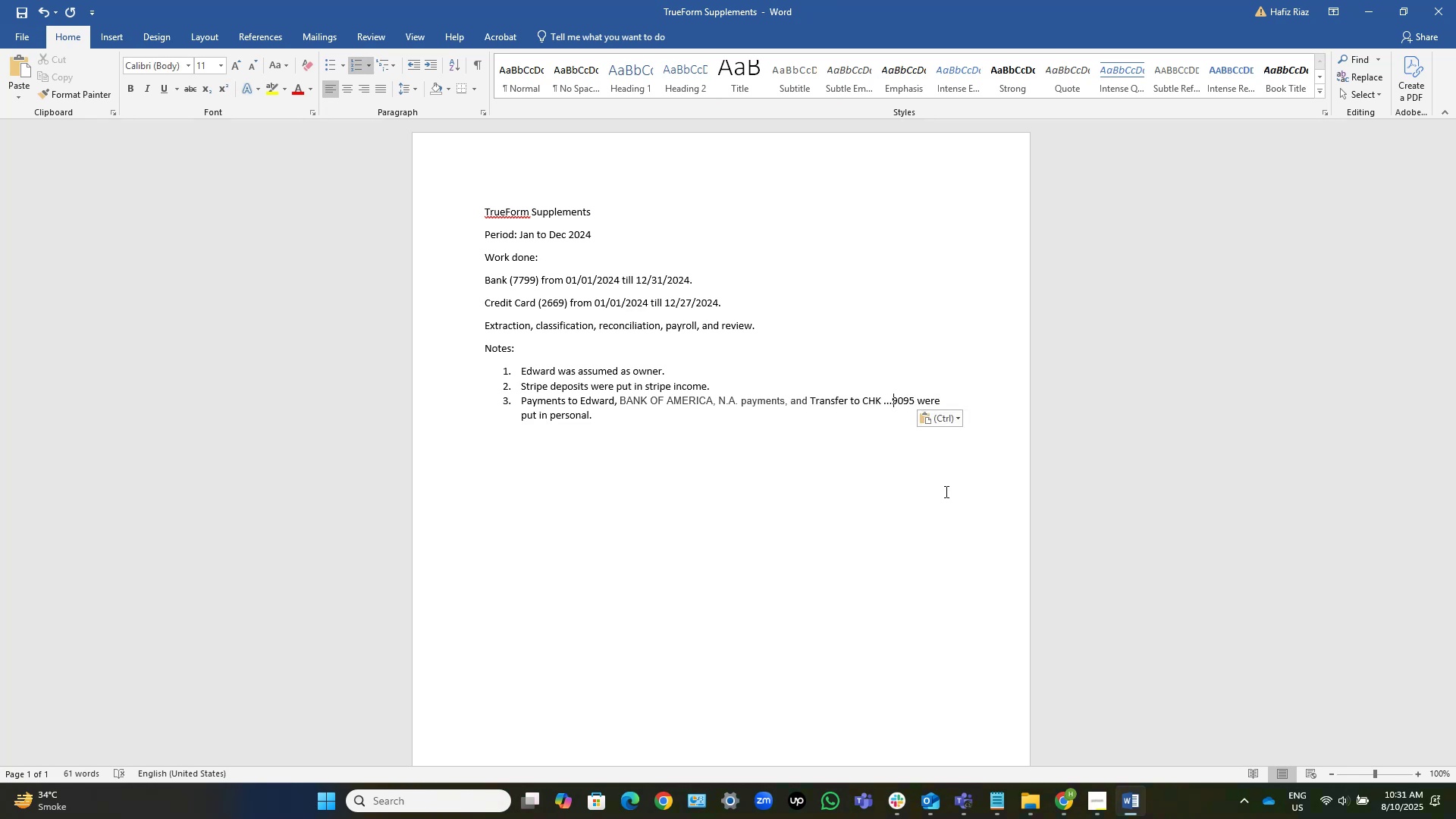 
key(Control+ArrowLeft)
 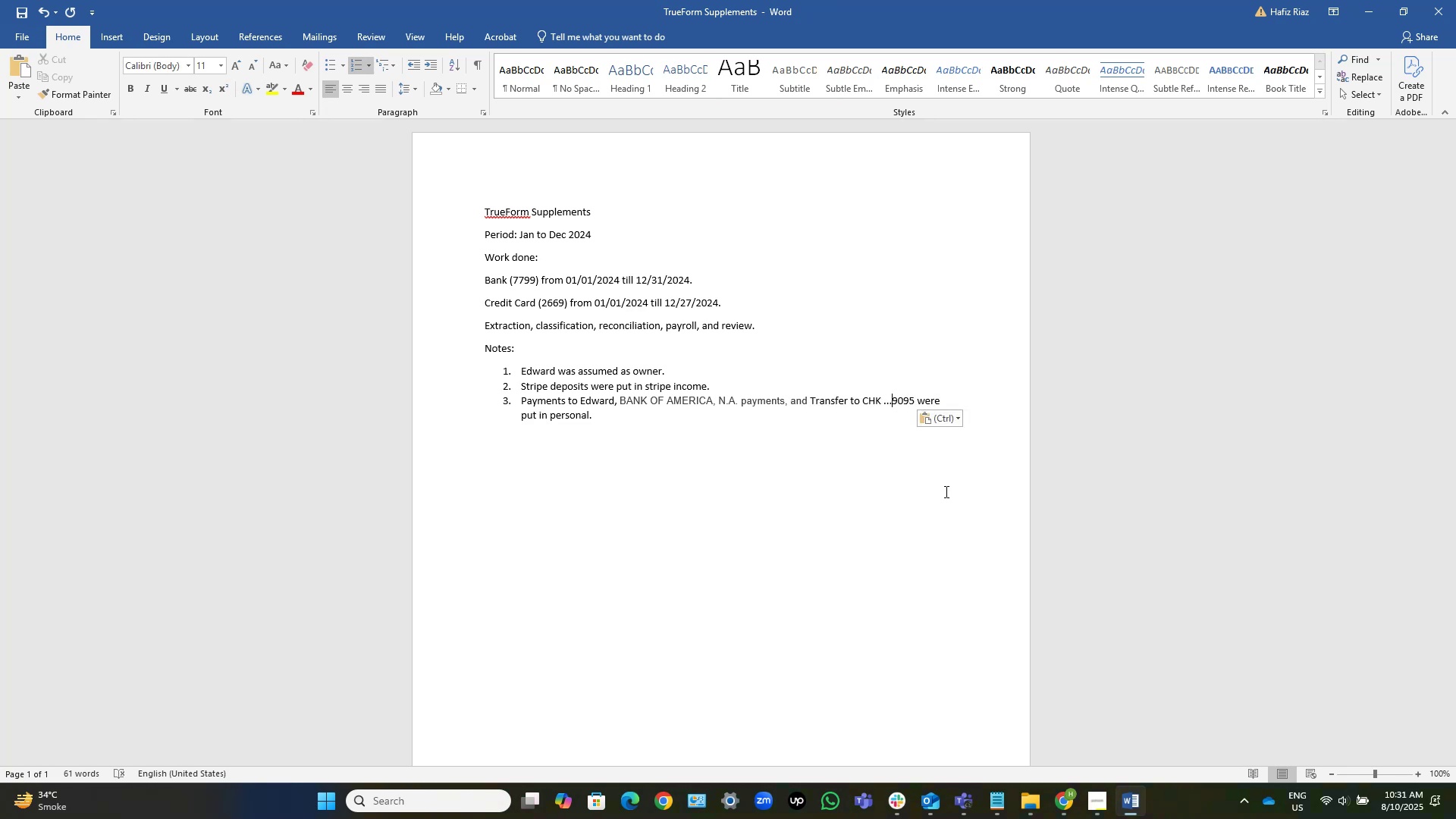 
key(Control+ArrowLeft)
 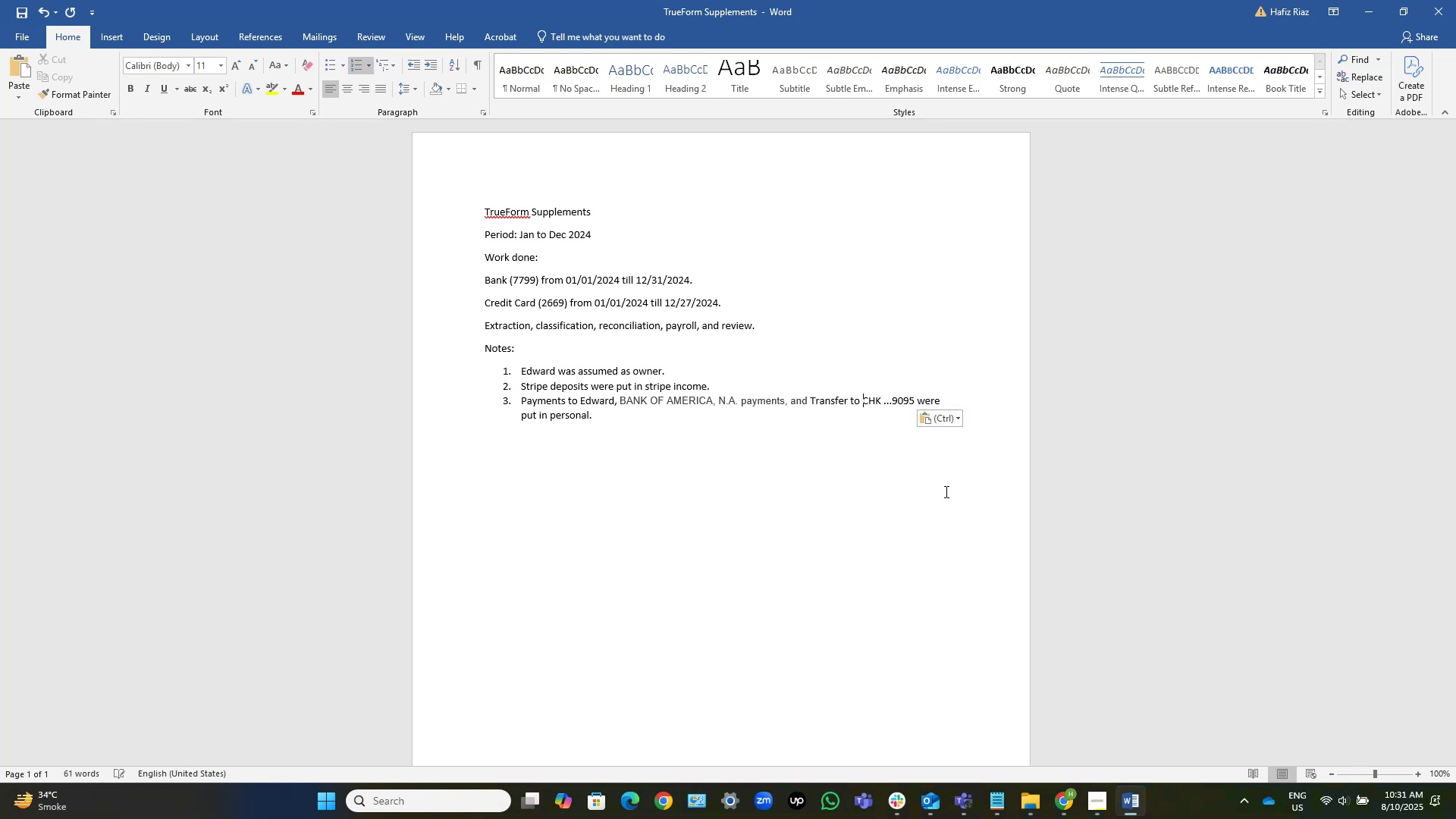 
key(Control+ArrowLeft)
 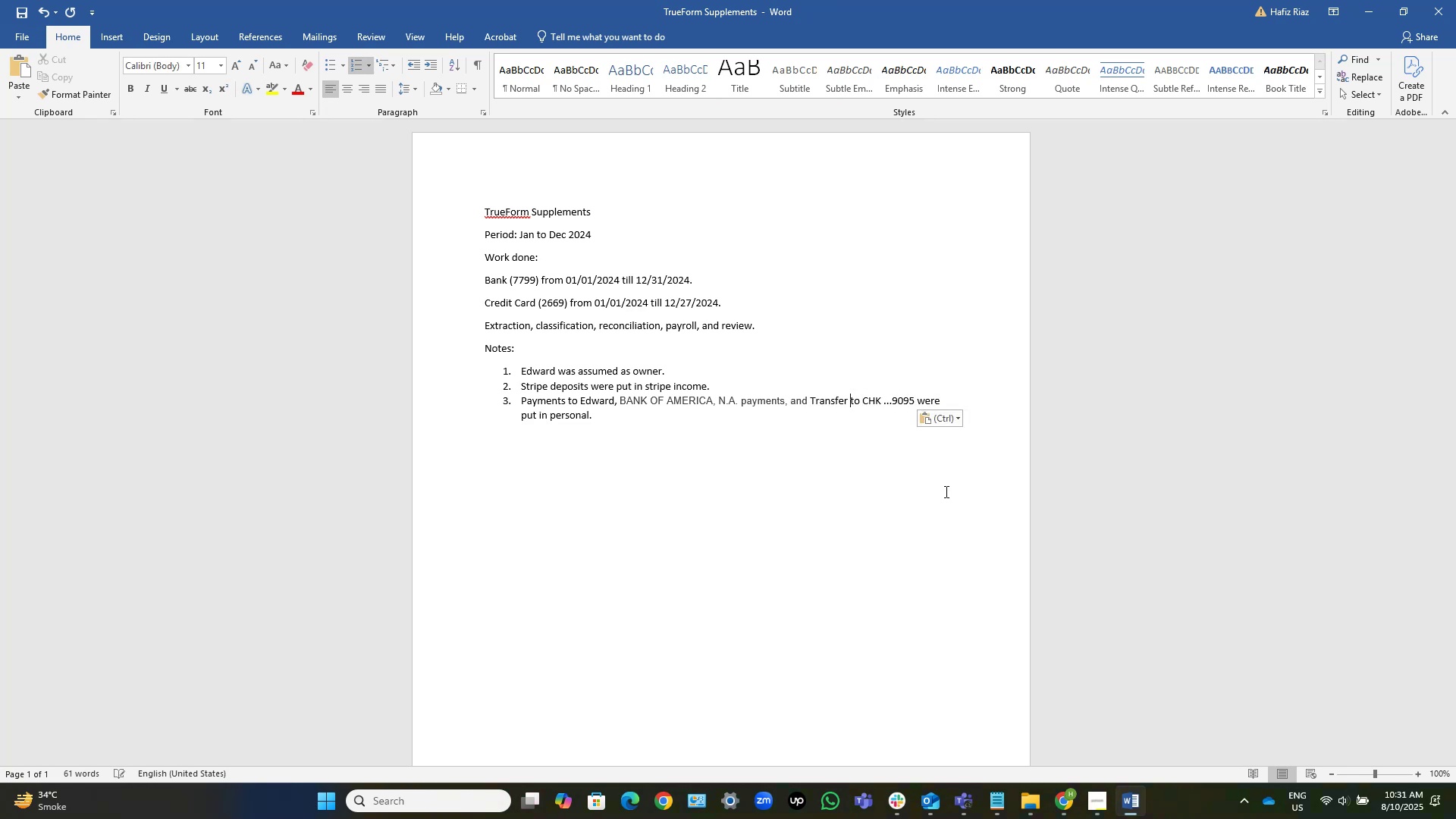 
key(ArrowLeft)
 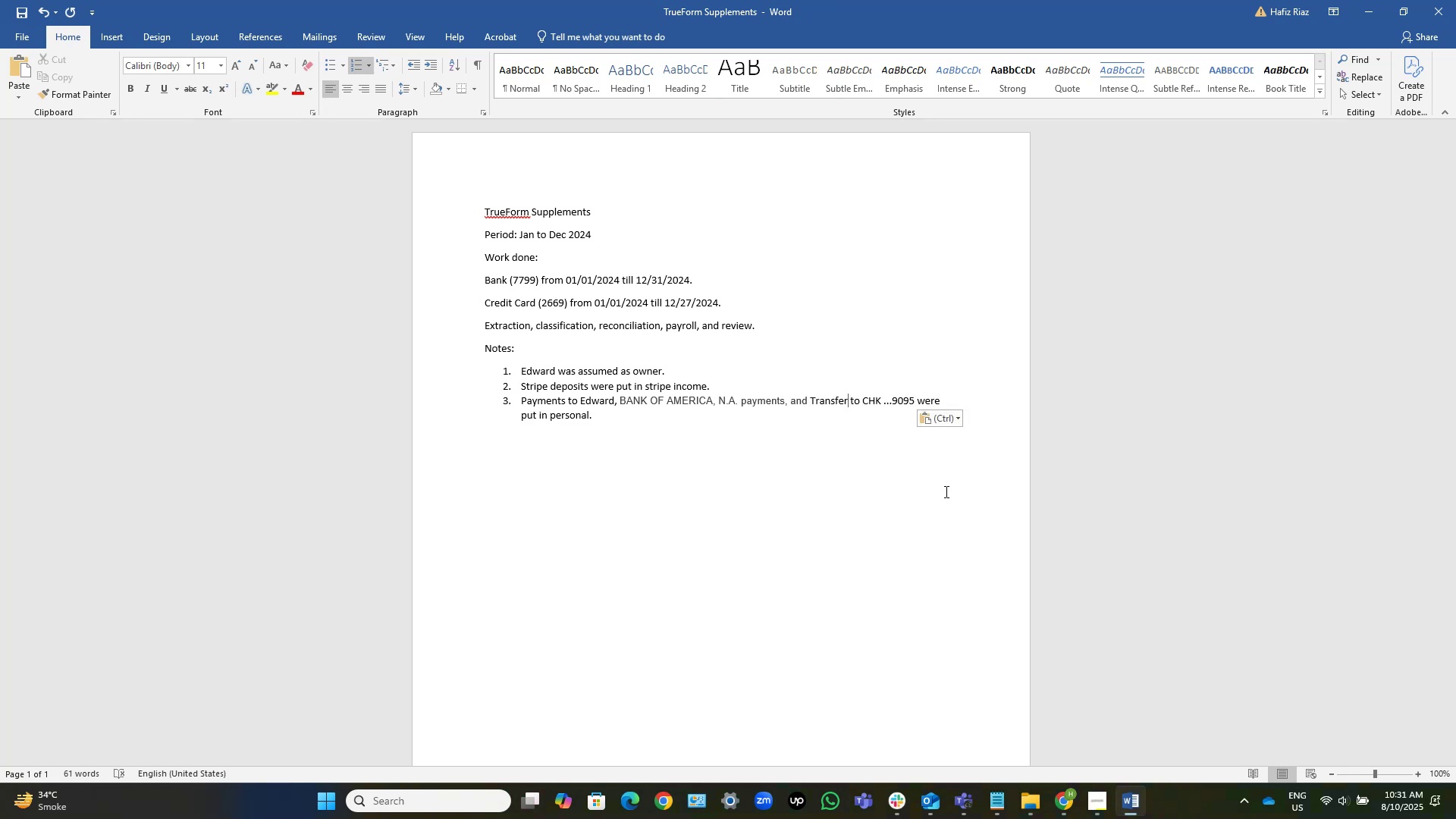 
key(S)
 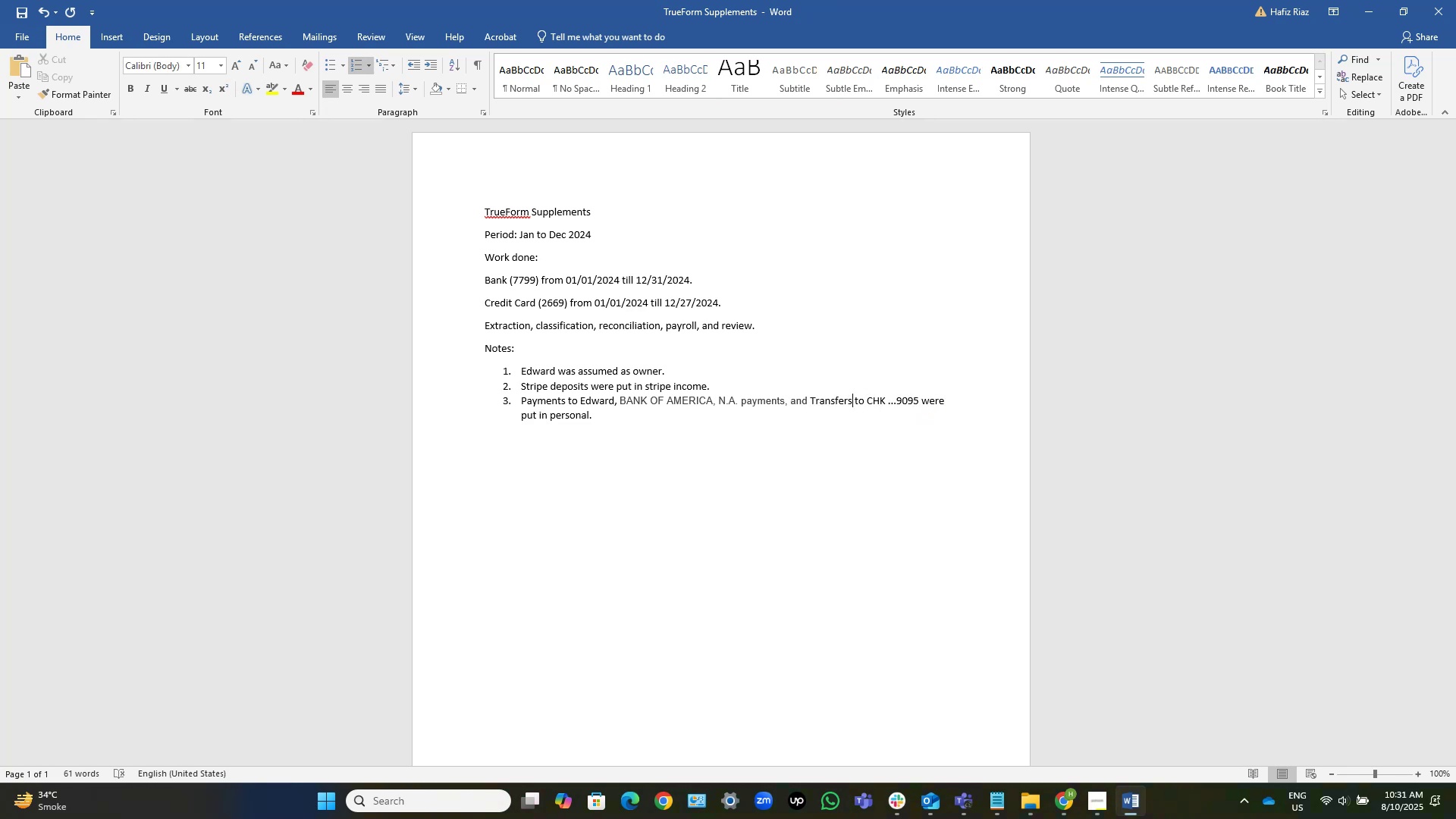 
key(ArrowDown)
 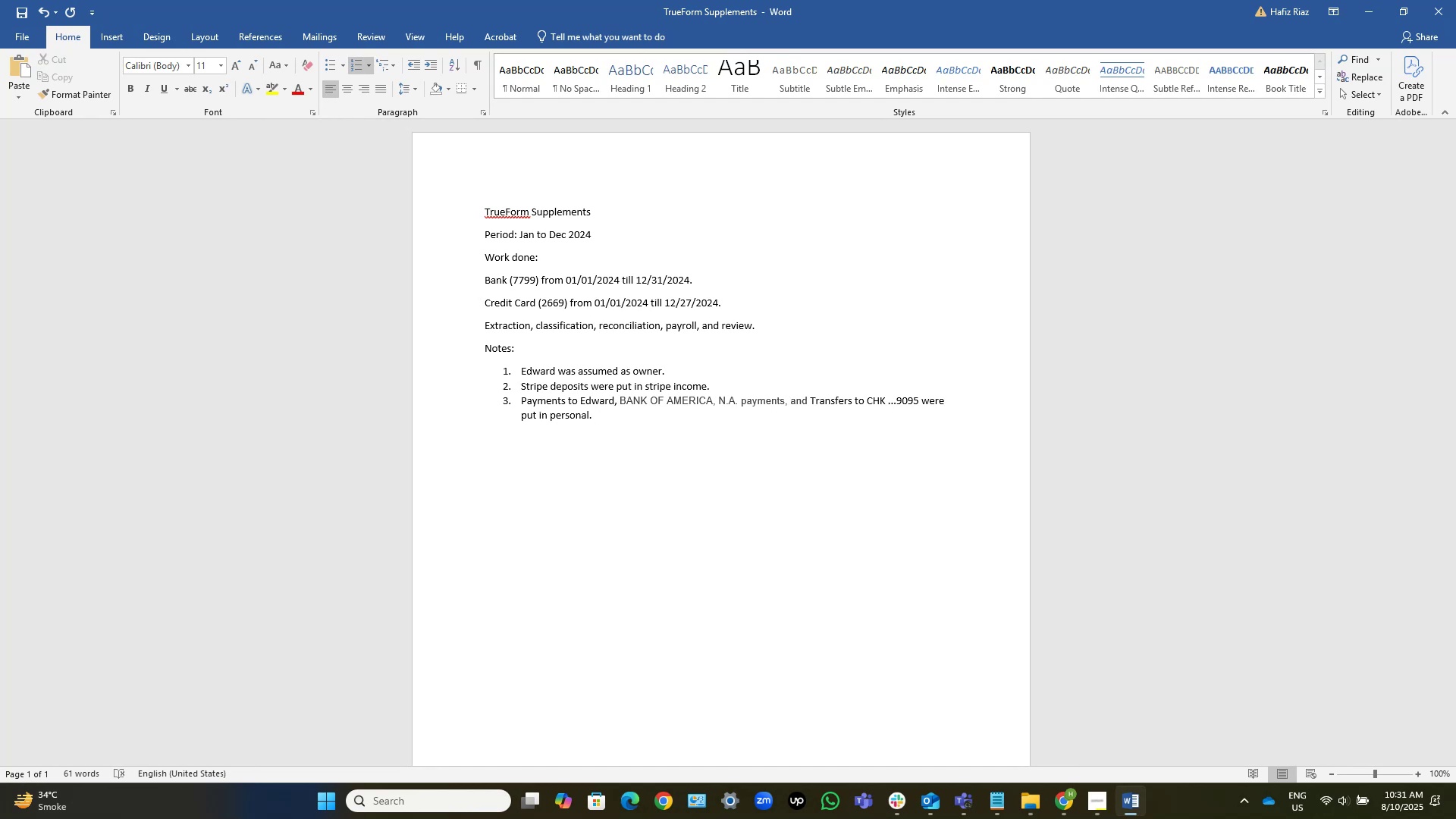 
wait(15.83)
 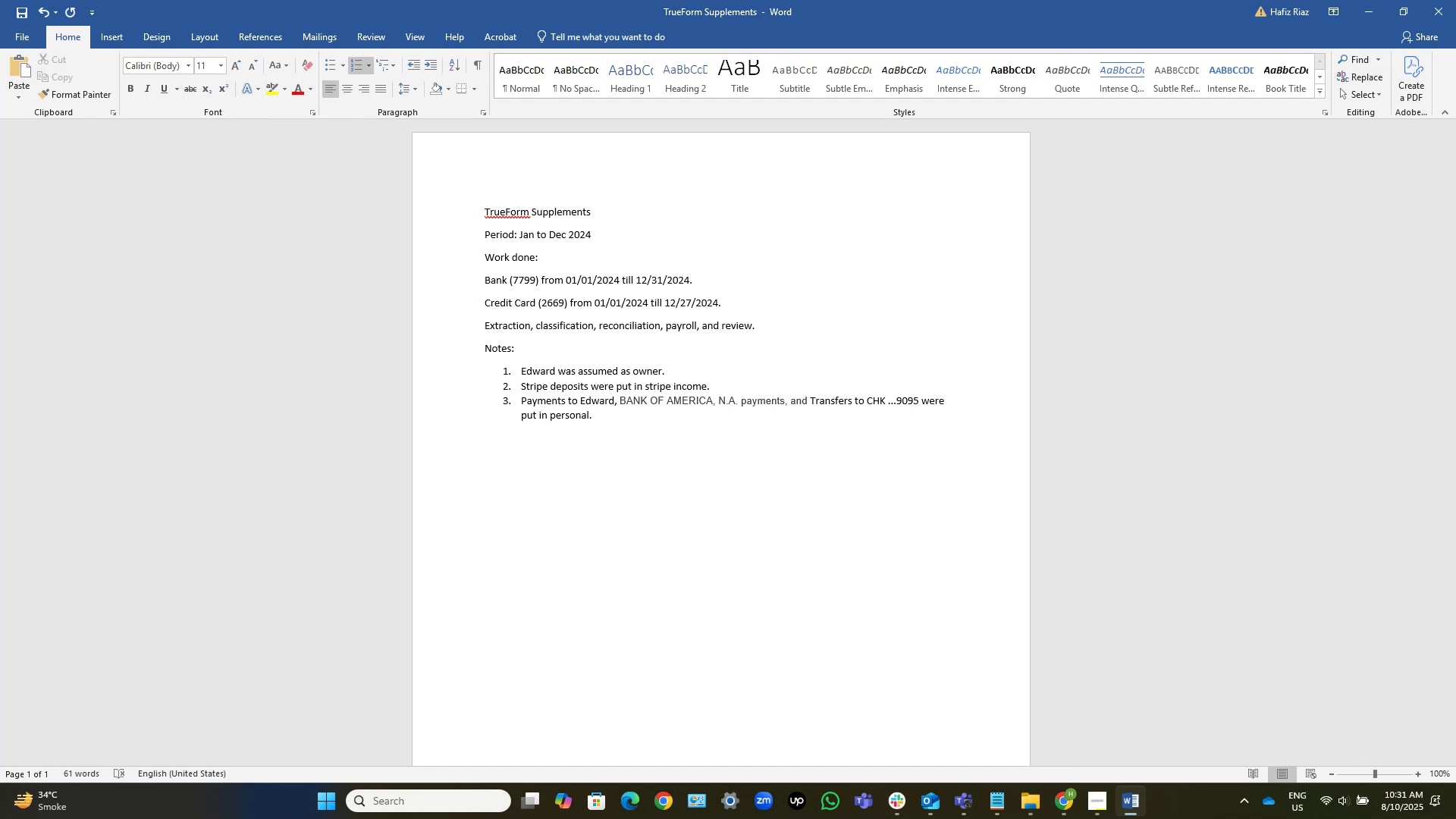 
key(NumpadEnter)
 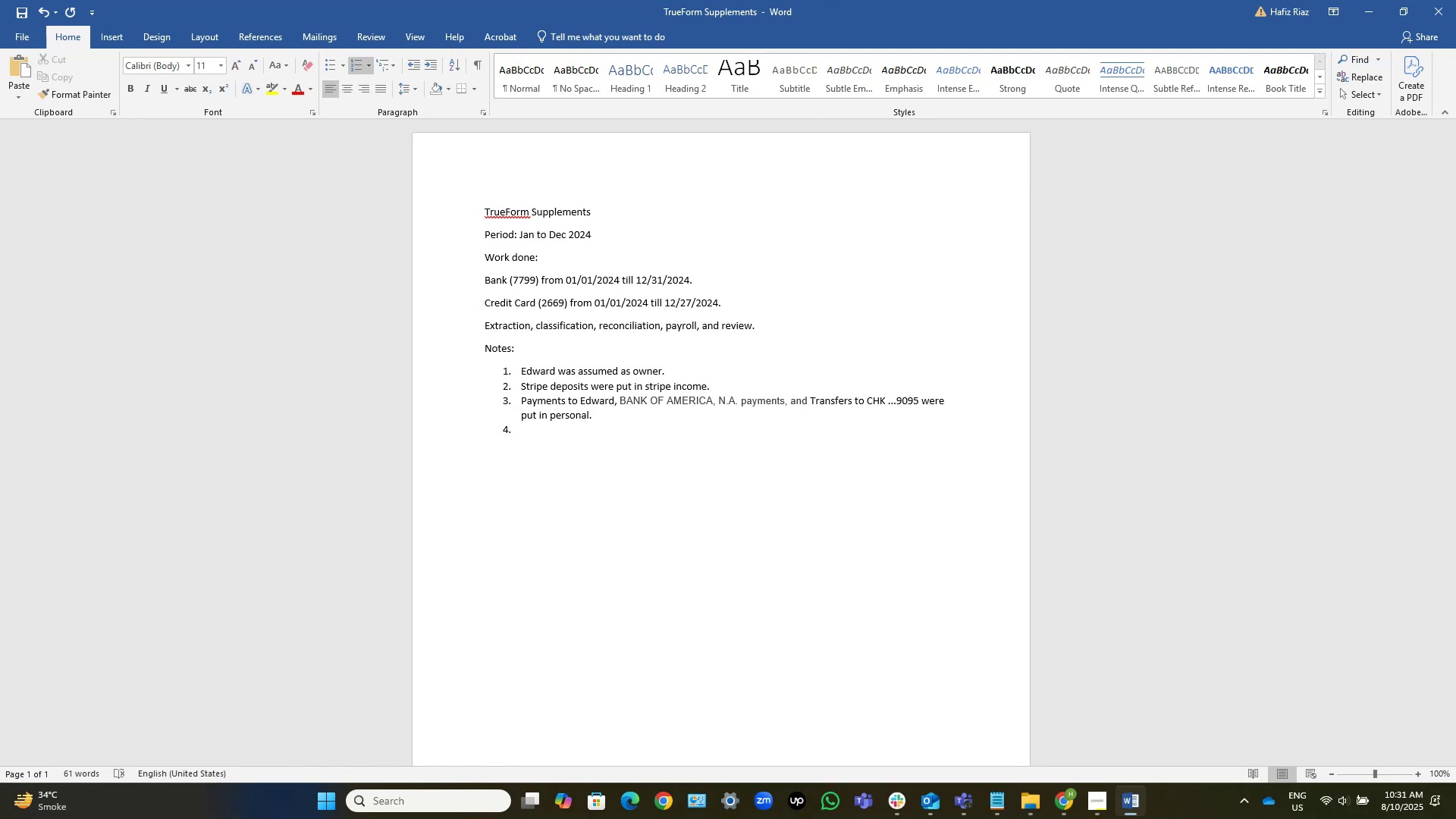 
wait(20.37)
 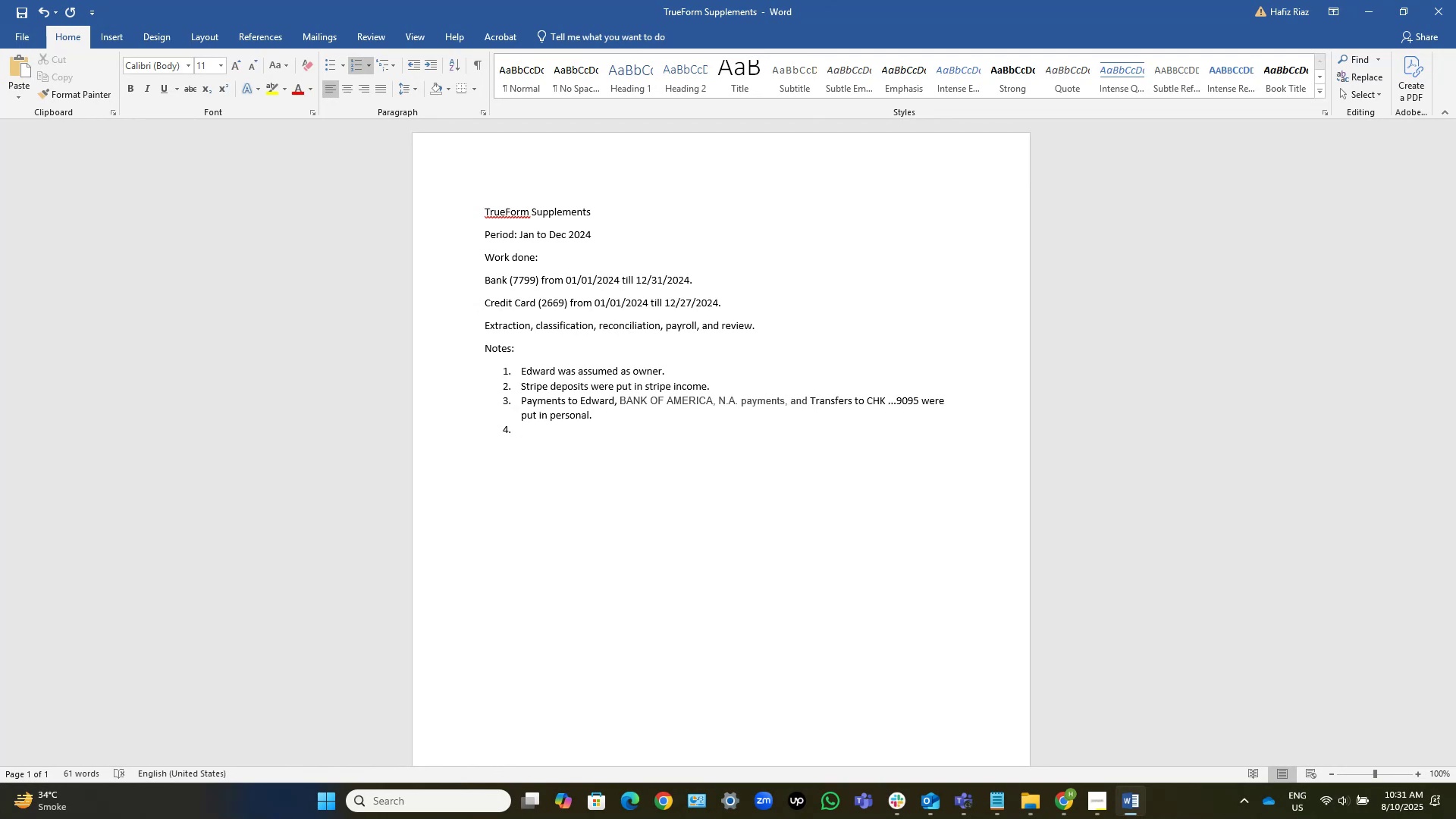 
left_click([1367, 0])
 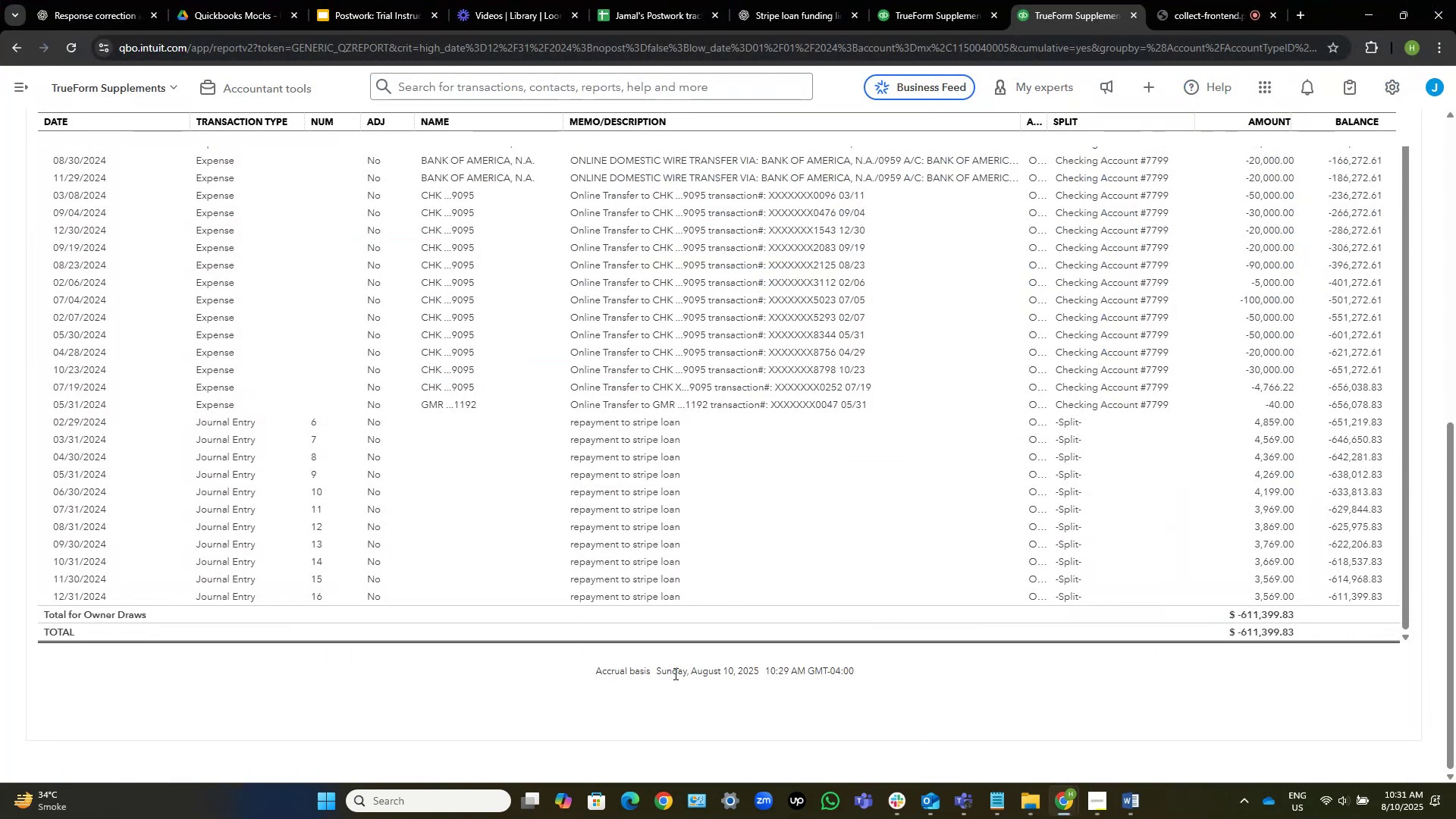 
wait(7.0)
 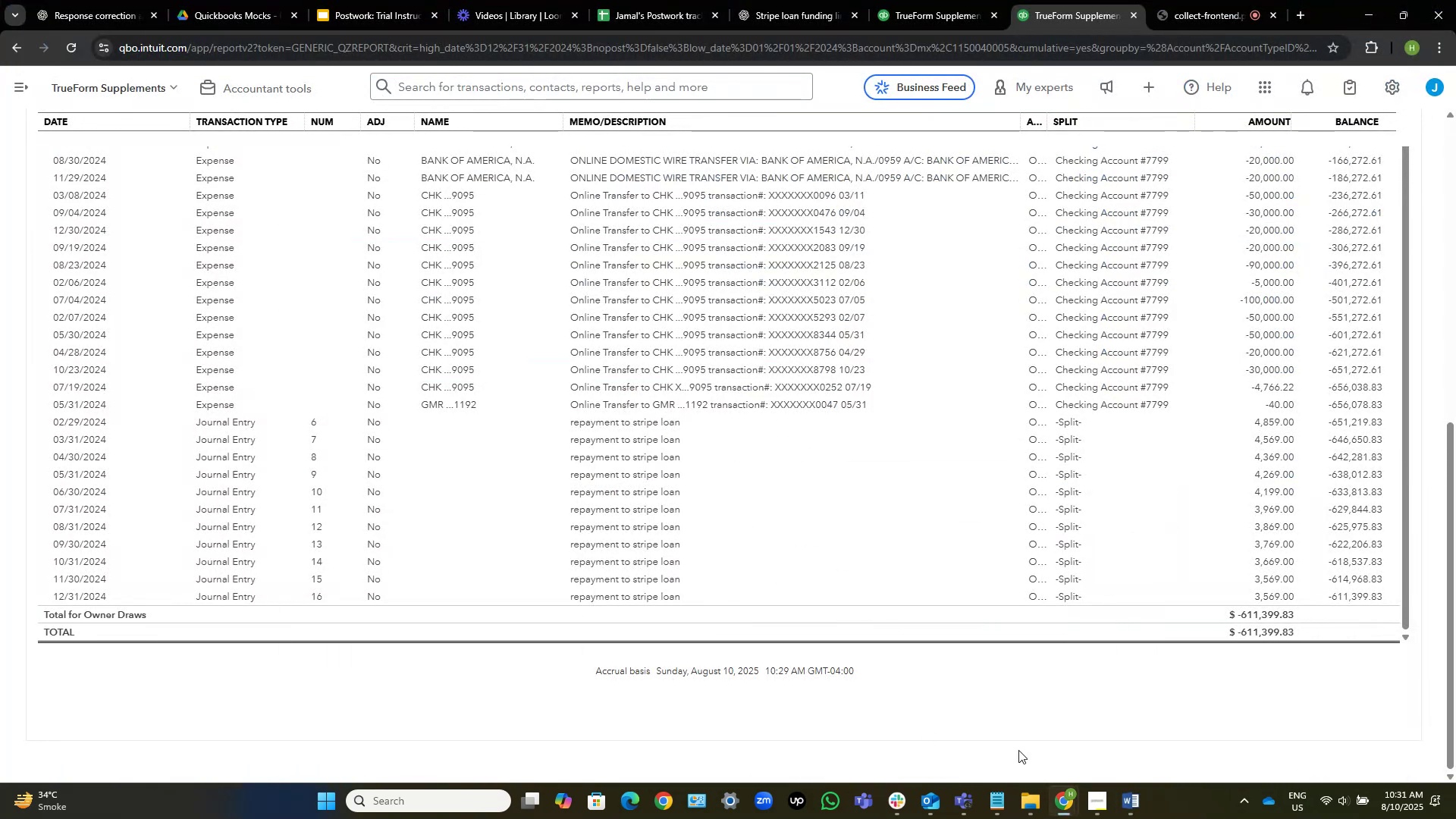 
scroll: coordinate [18, 359], scroll_direction: up, amount: 13.0
 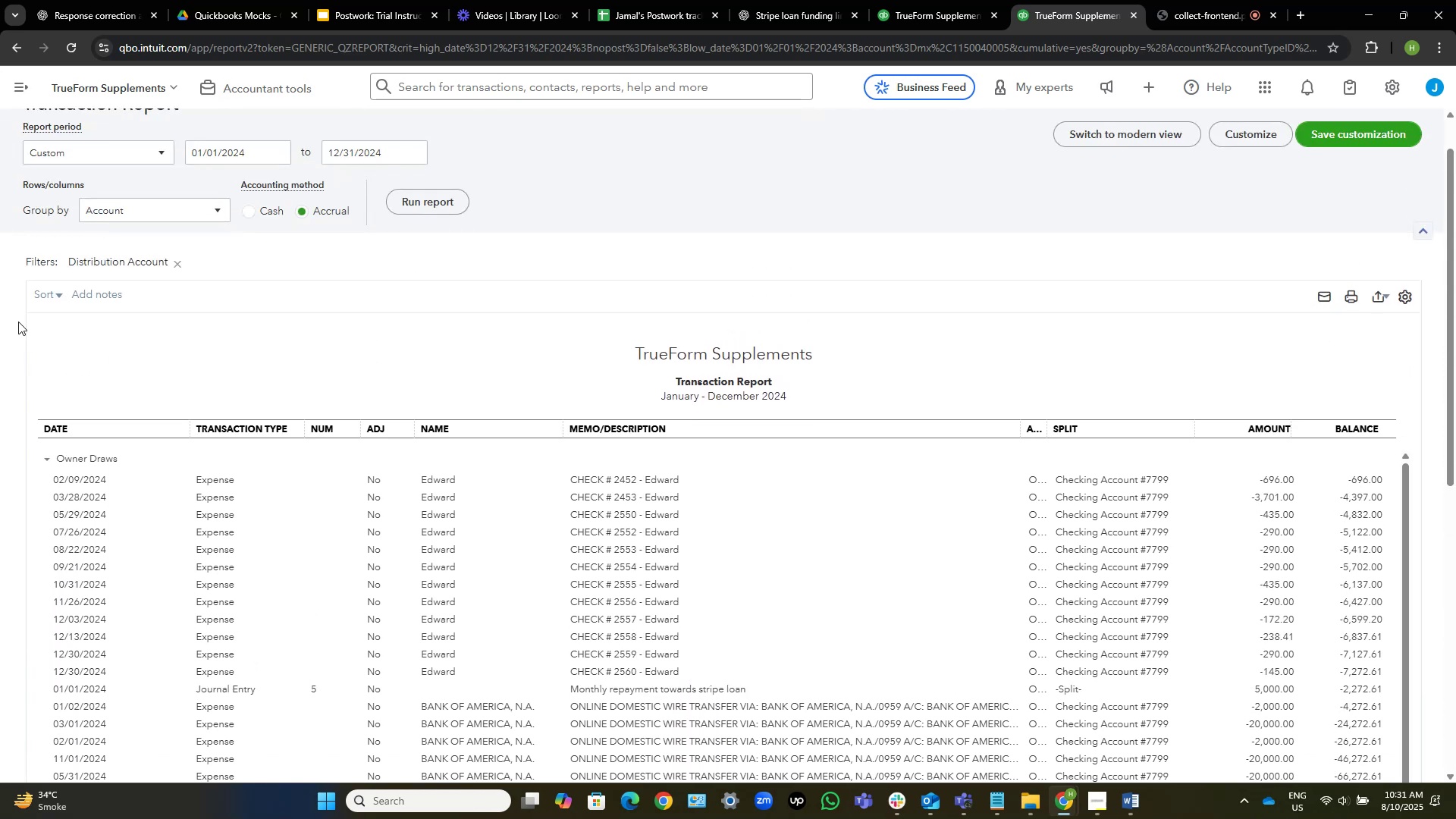 
scroll: coordinate [608, 642], scroll_direction: down, amount: 16.0
 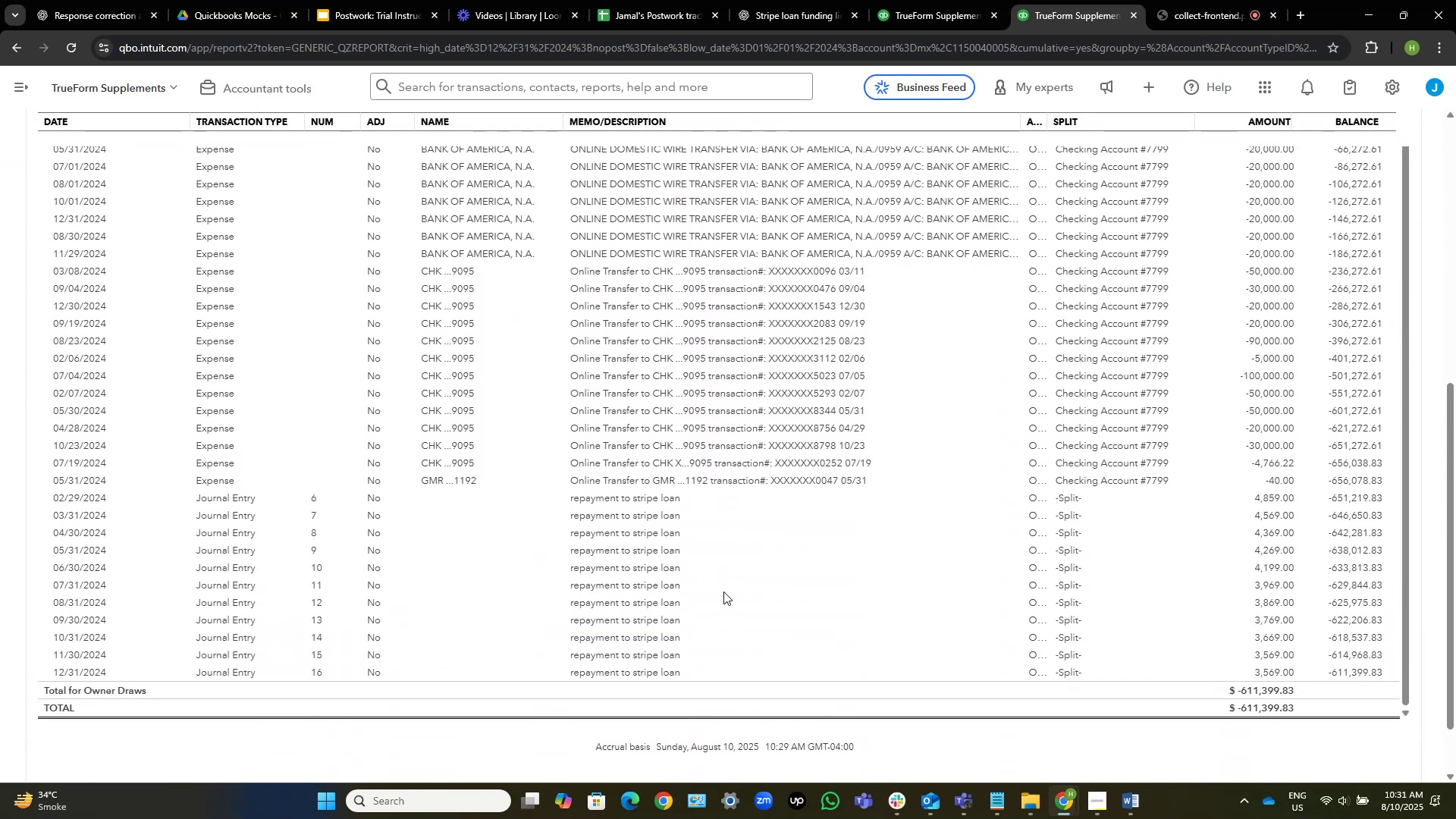 
left_click_drag(start_coordinate=[720, 576], to_coordinate=[544, 570])
 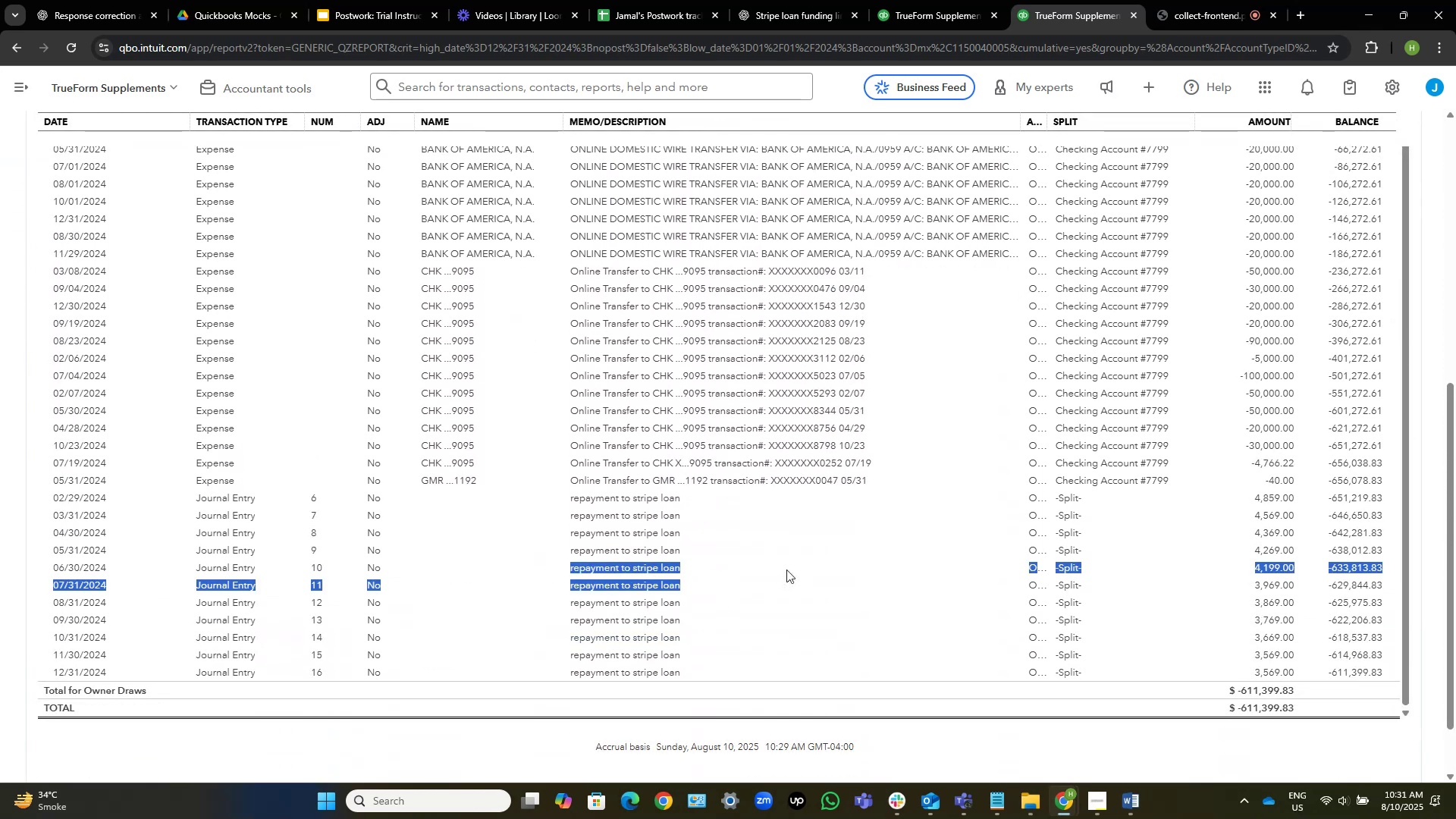 
left_click([786, 570])
 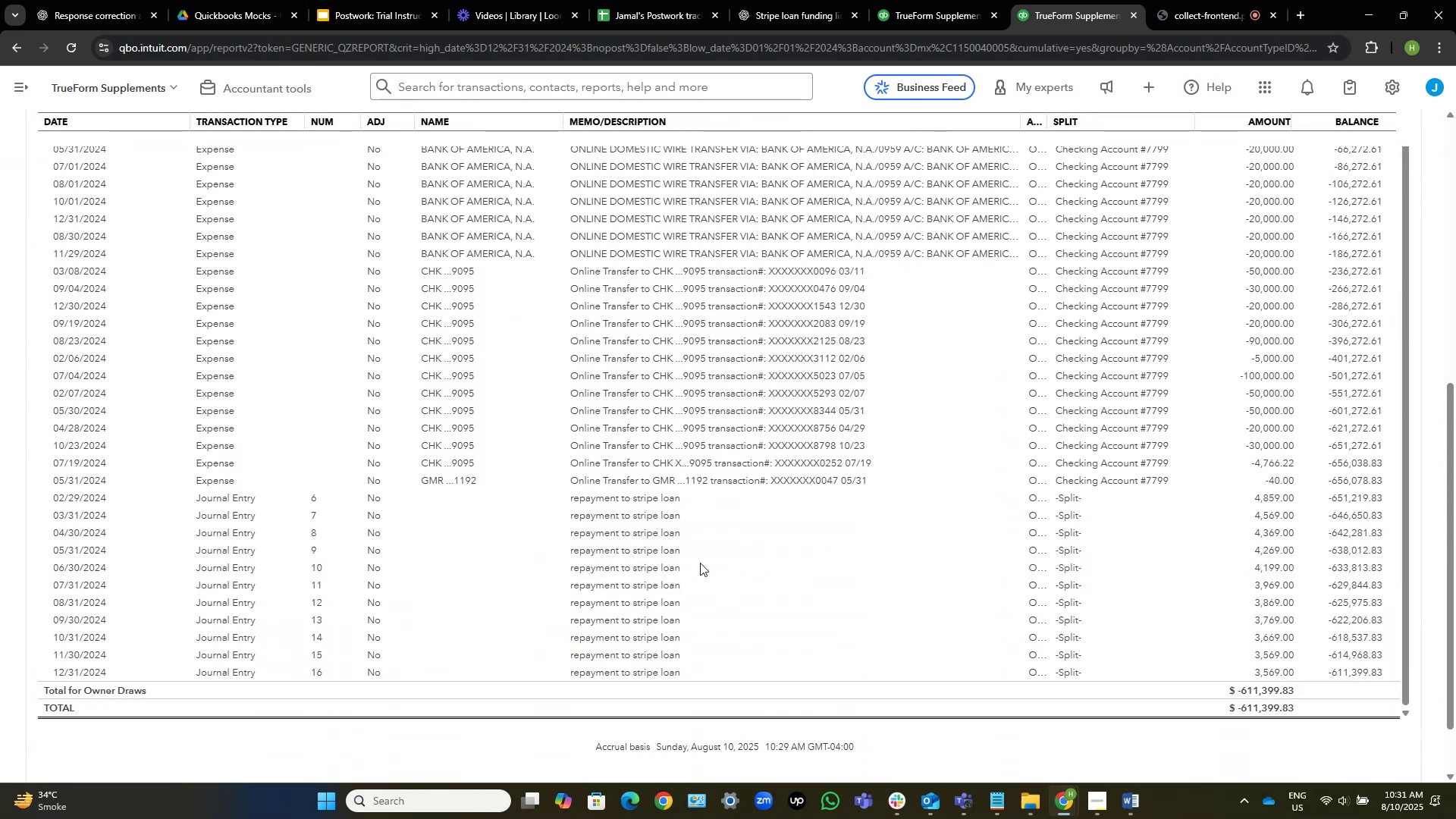 
left_click_drag(start_coordinate=[697, 565], to_coordinate=[519, 564])
 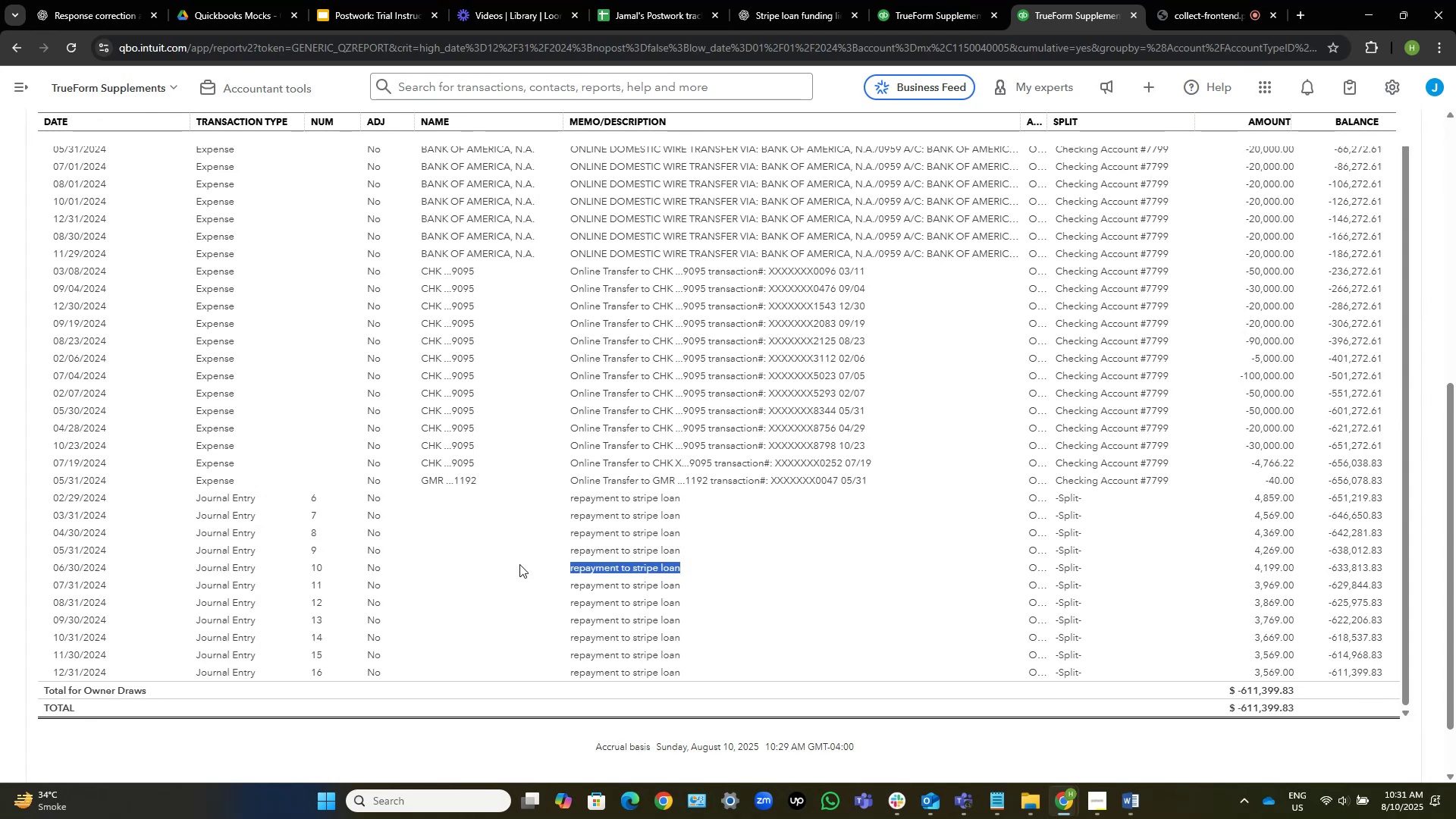 
key(Control+C)
 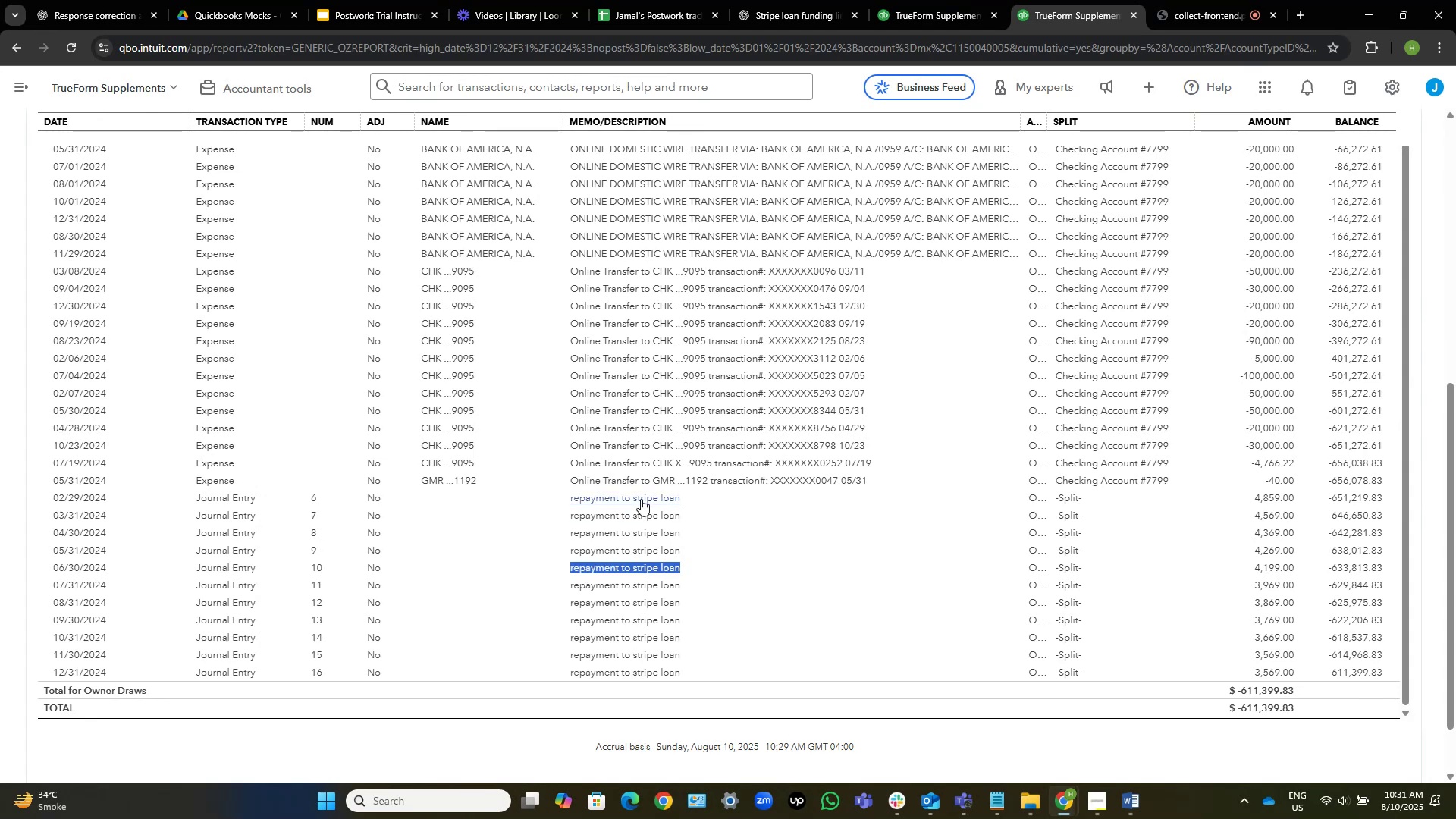 
scroll: coordinate [650, 497], scroll_direction: up, amount: 5.0
 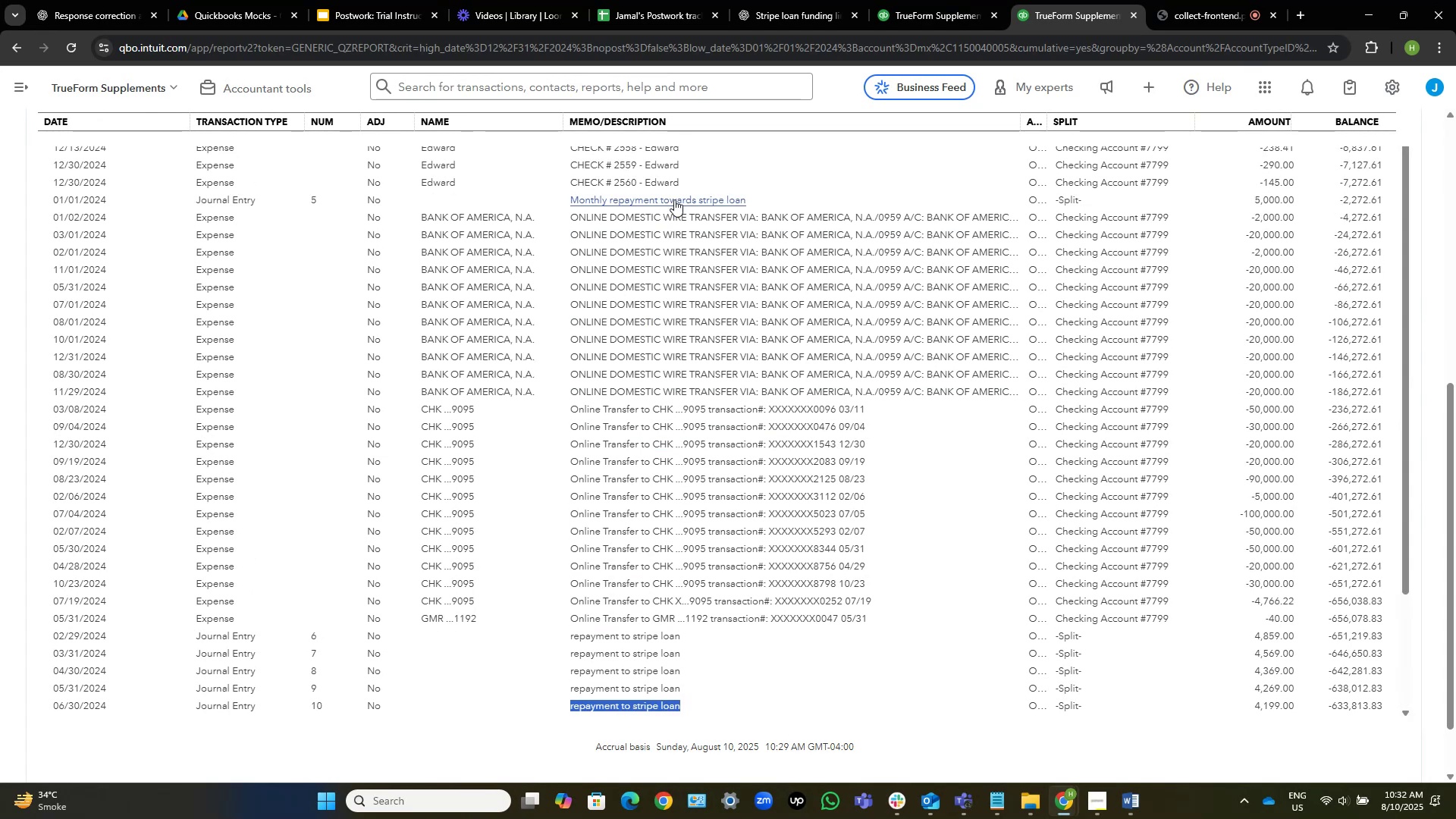 
left_click([674, 199])
 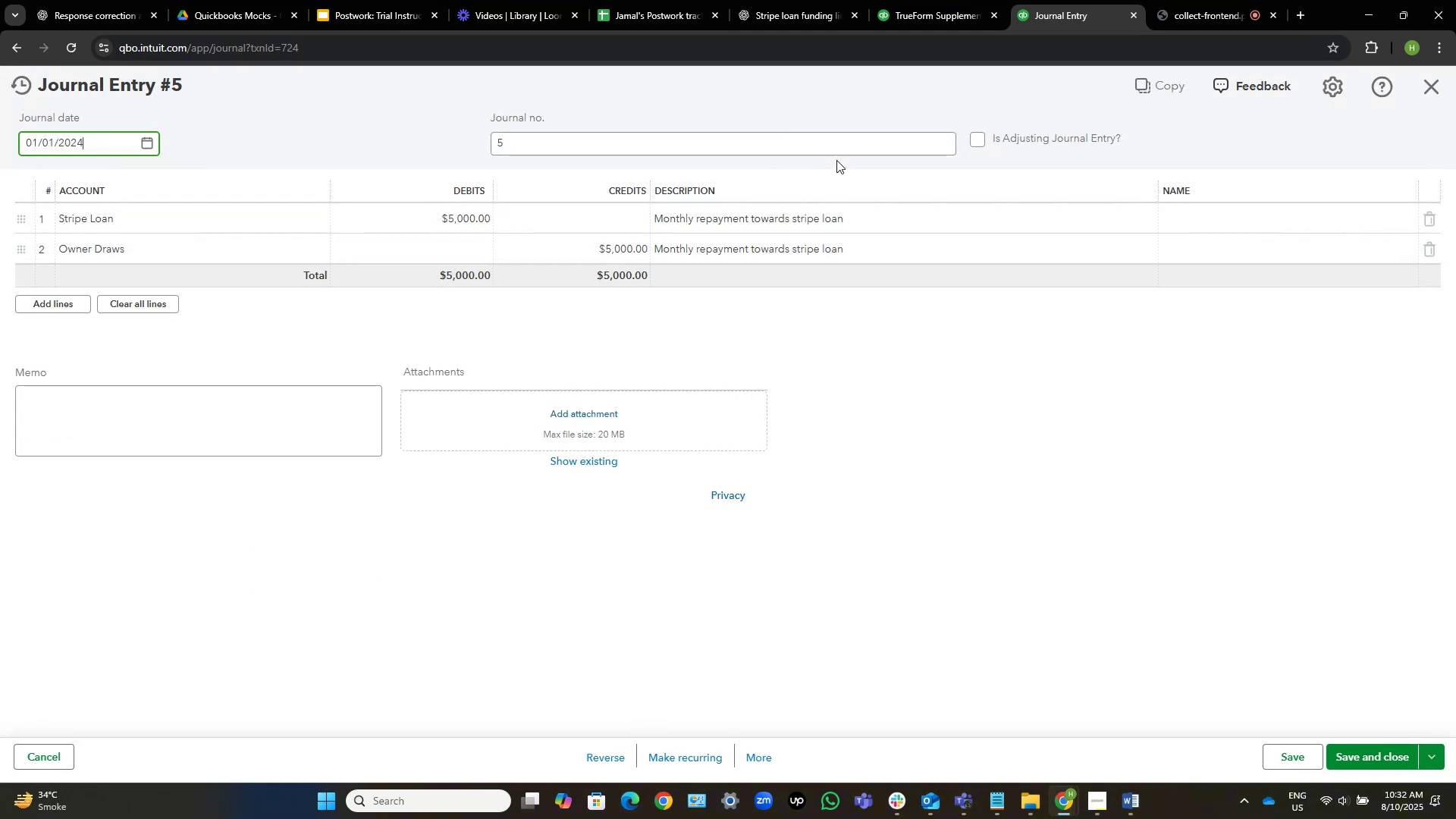 
left_click([769, 220])
 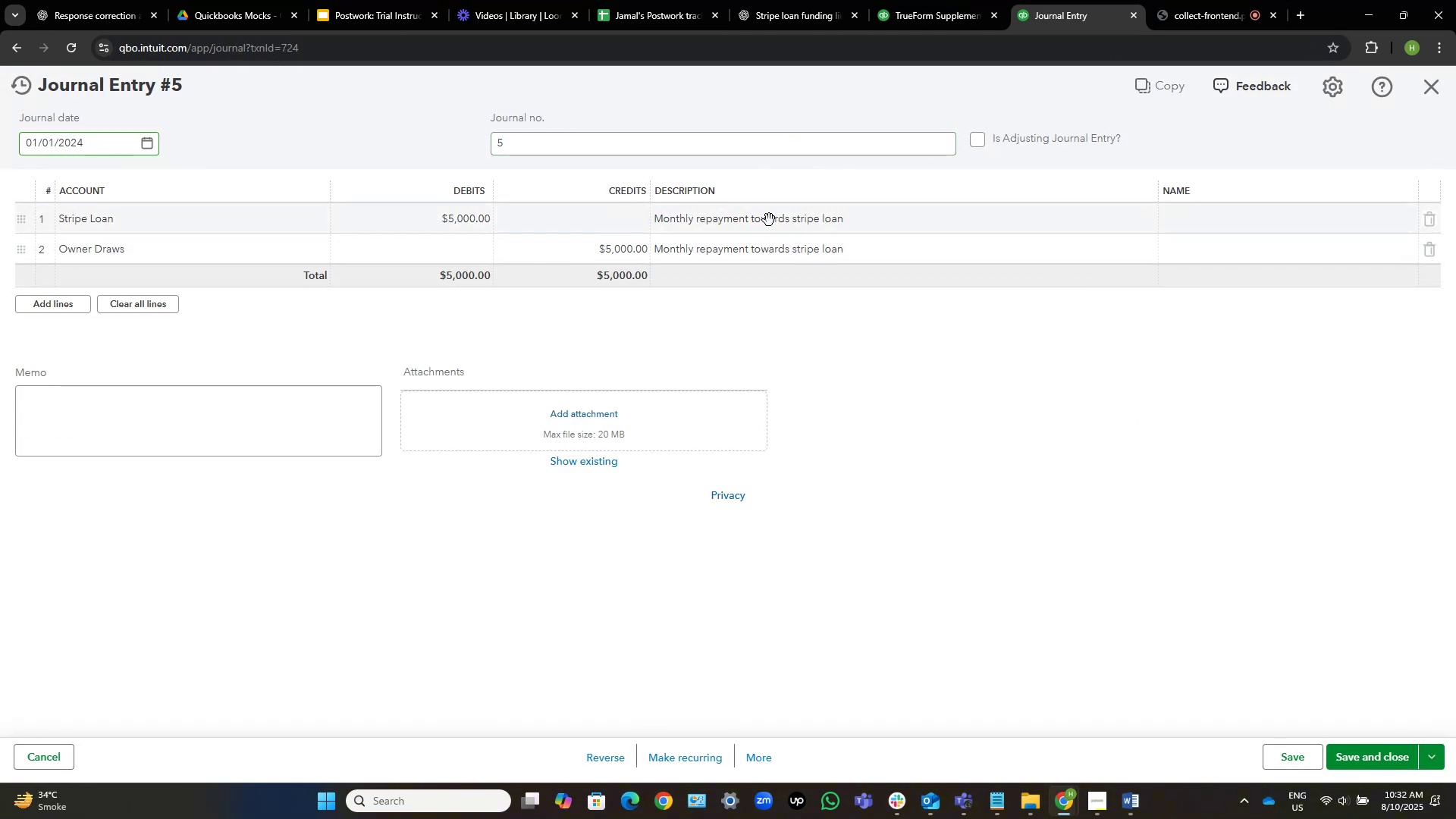 
key(Control+V)
 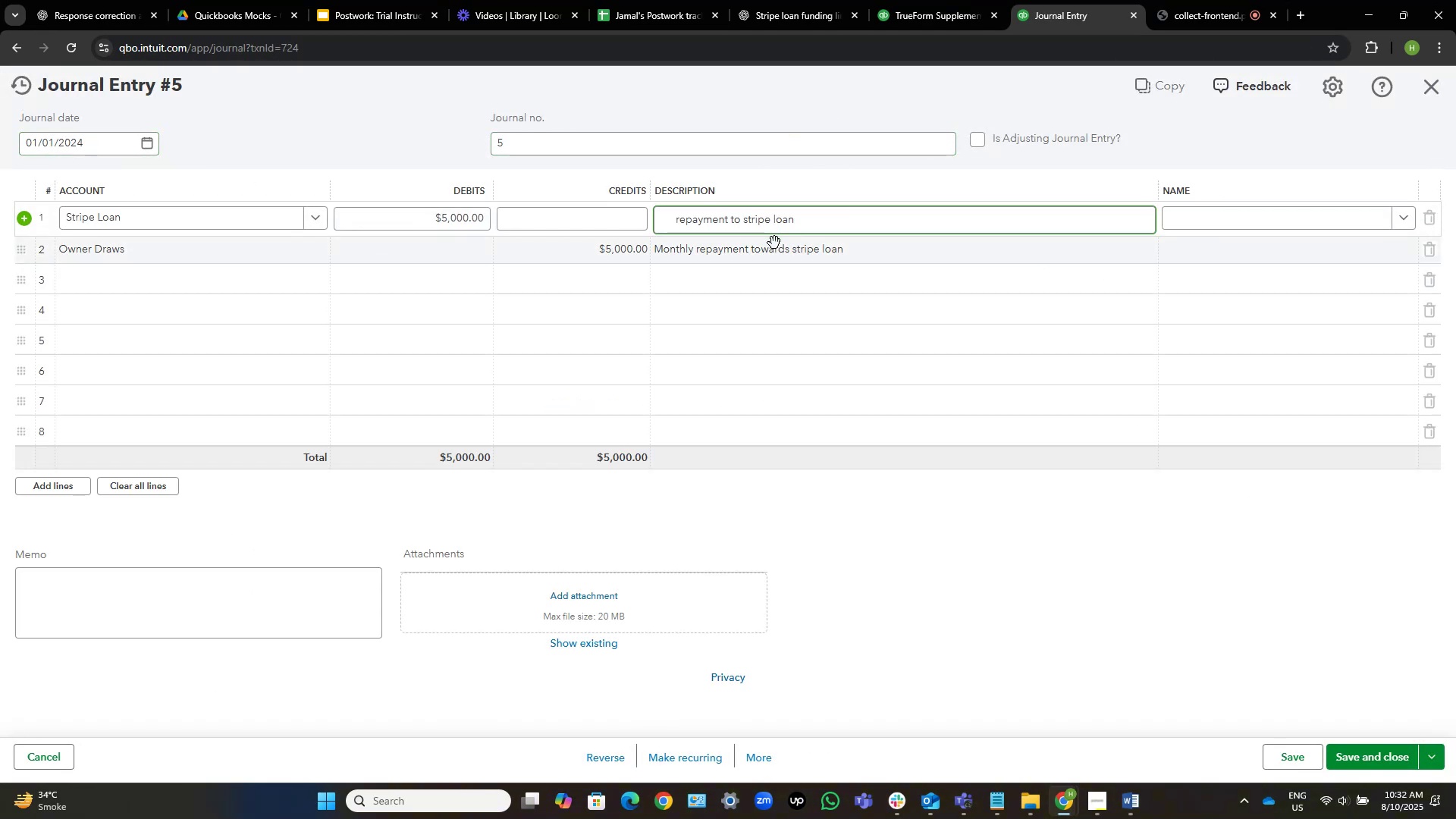 
left_click([774, 245])
 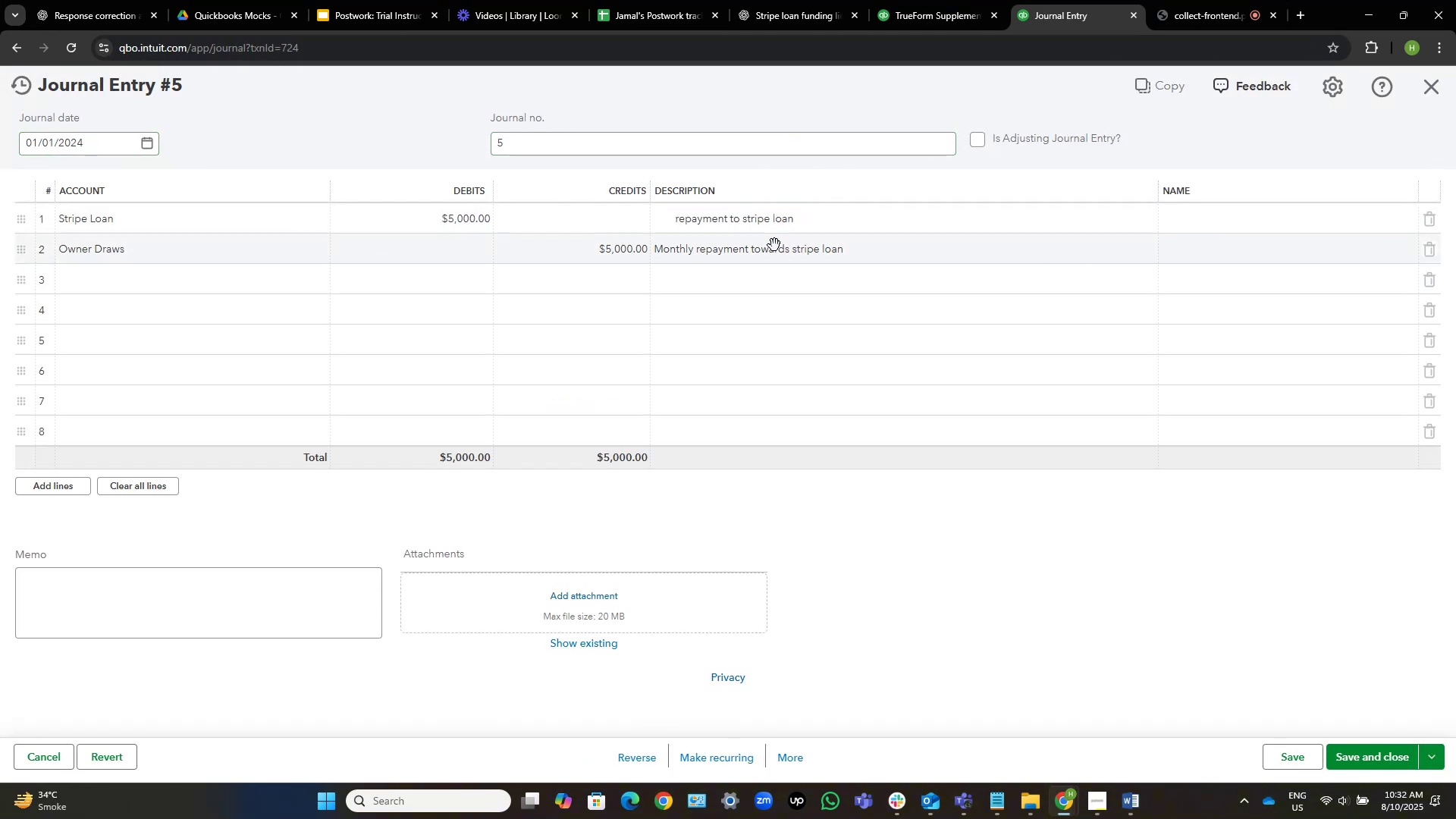 
key(Control+V)
 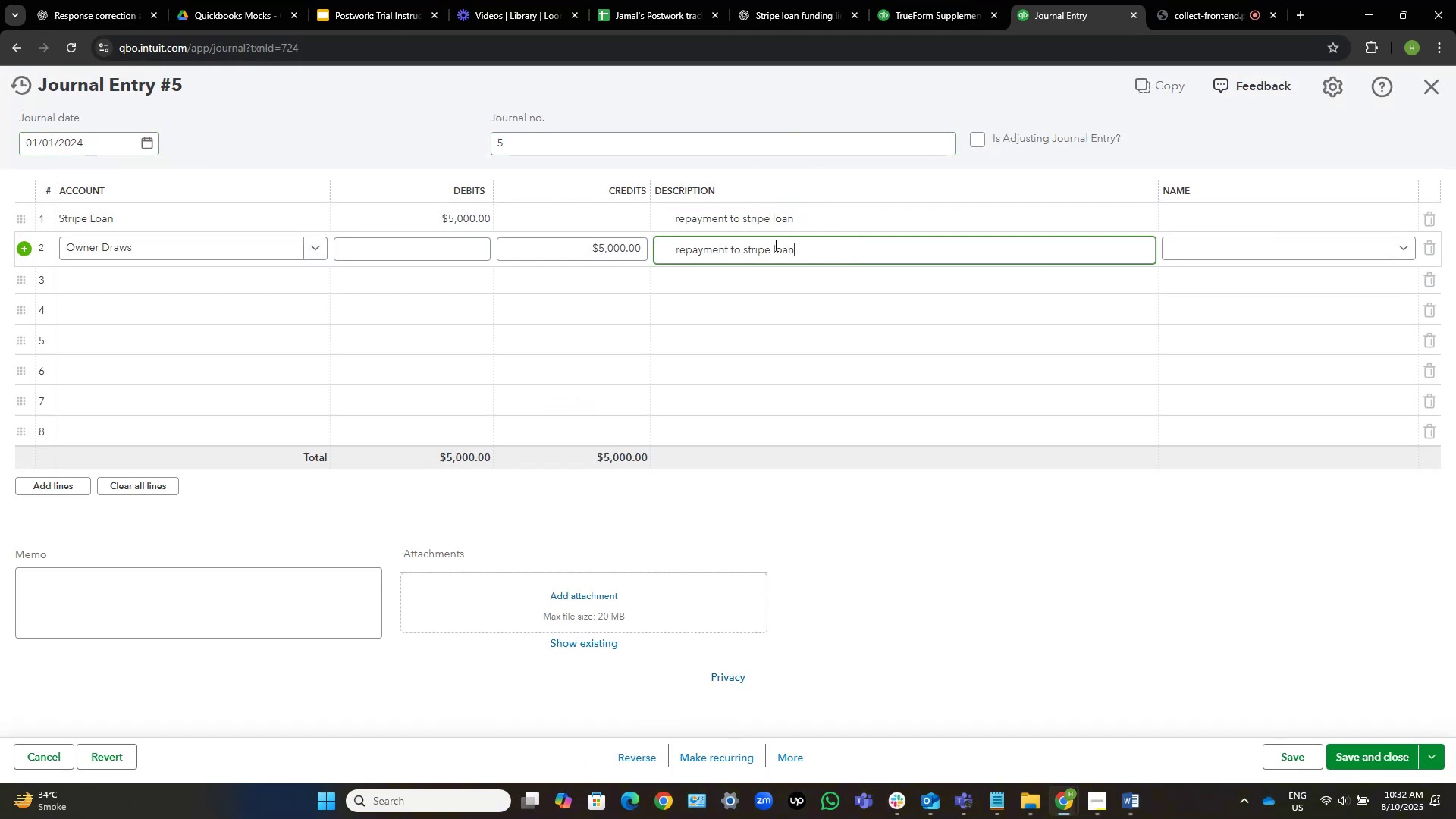 
key(ArrowUp)
 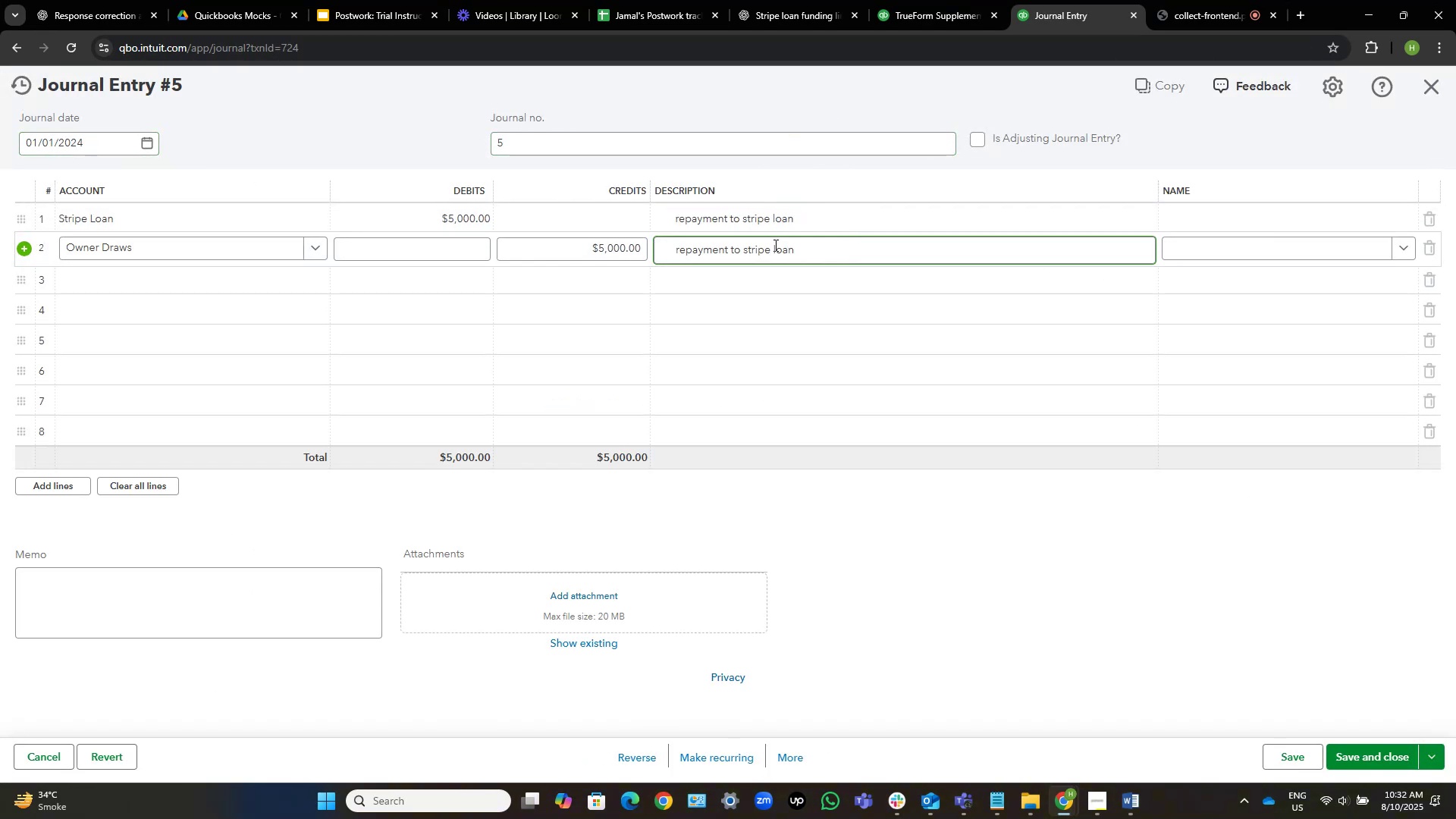 
key(ArrowRight)
 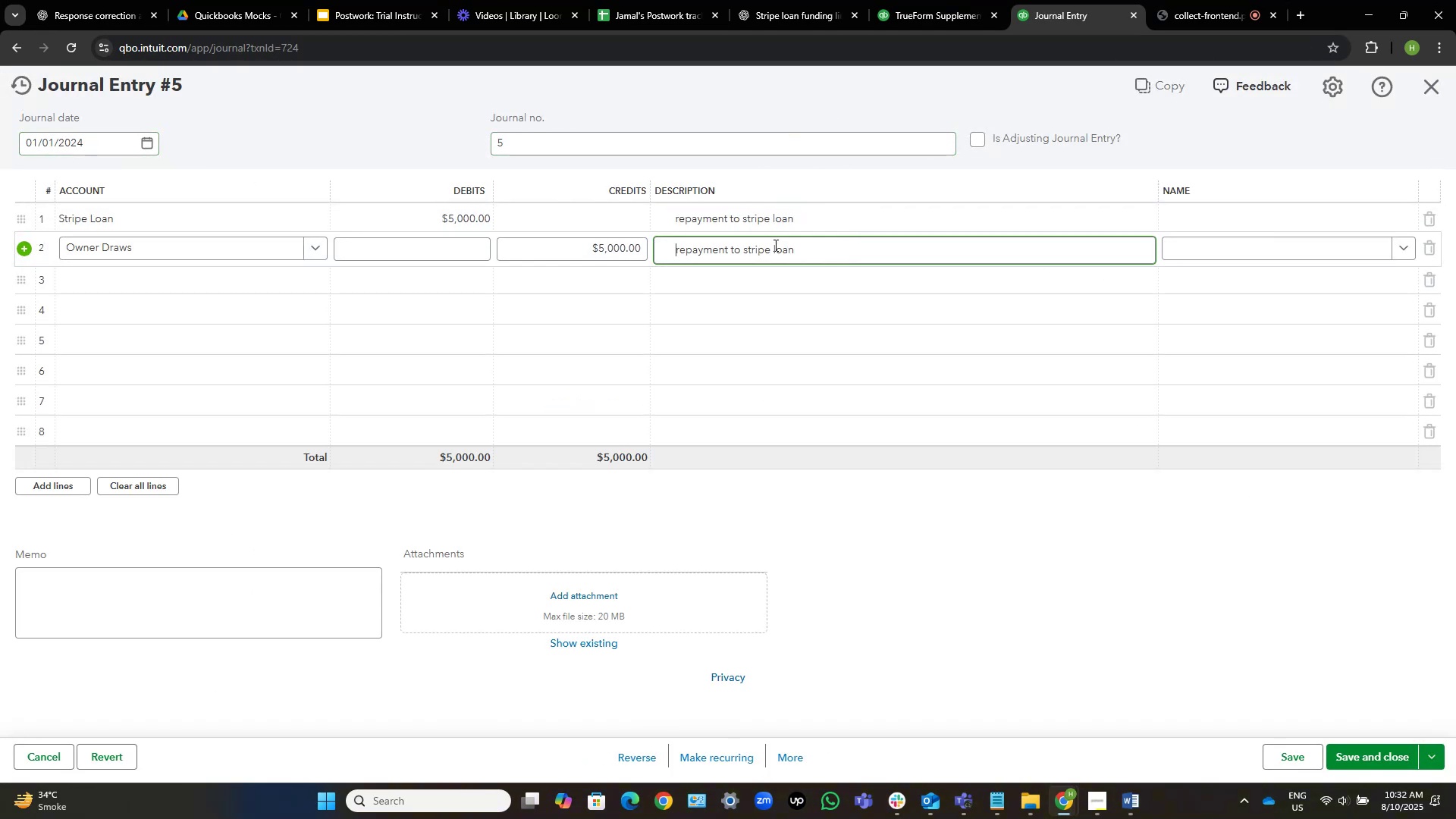 
key(Backspace)
 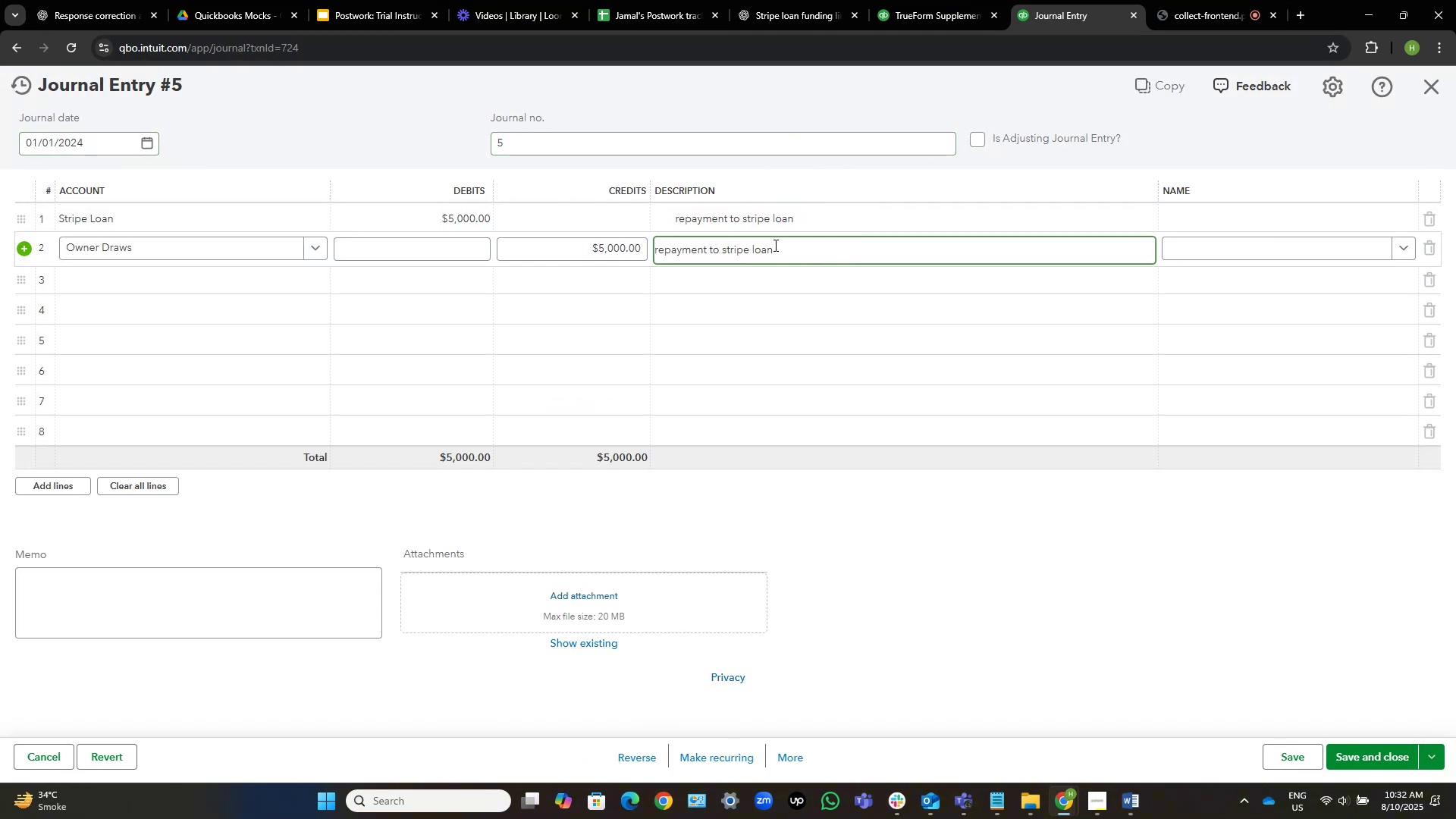 
key(ArrowUp)
 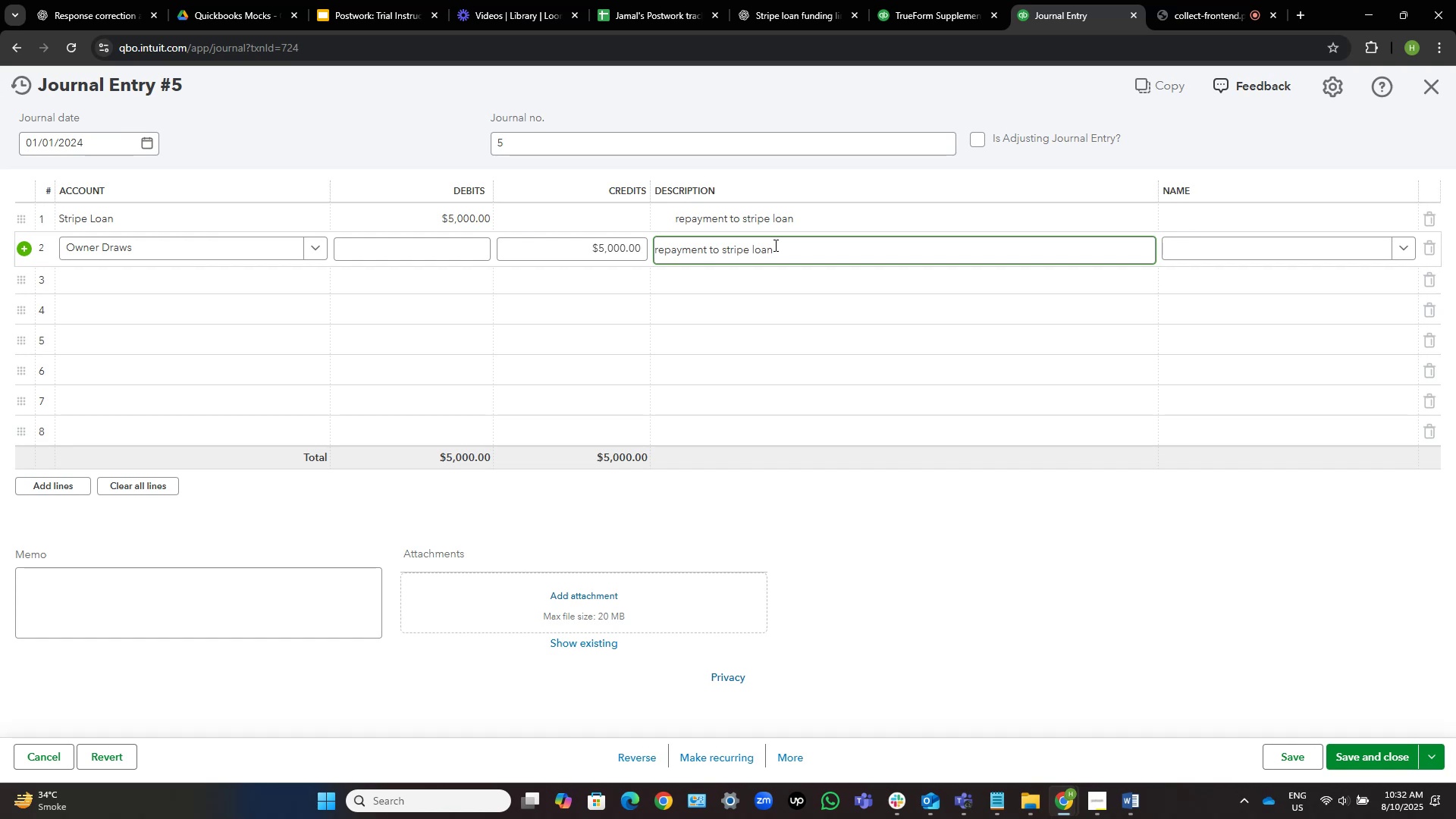 
left_click([864, 224])
 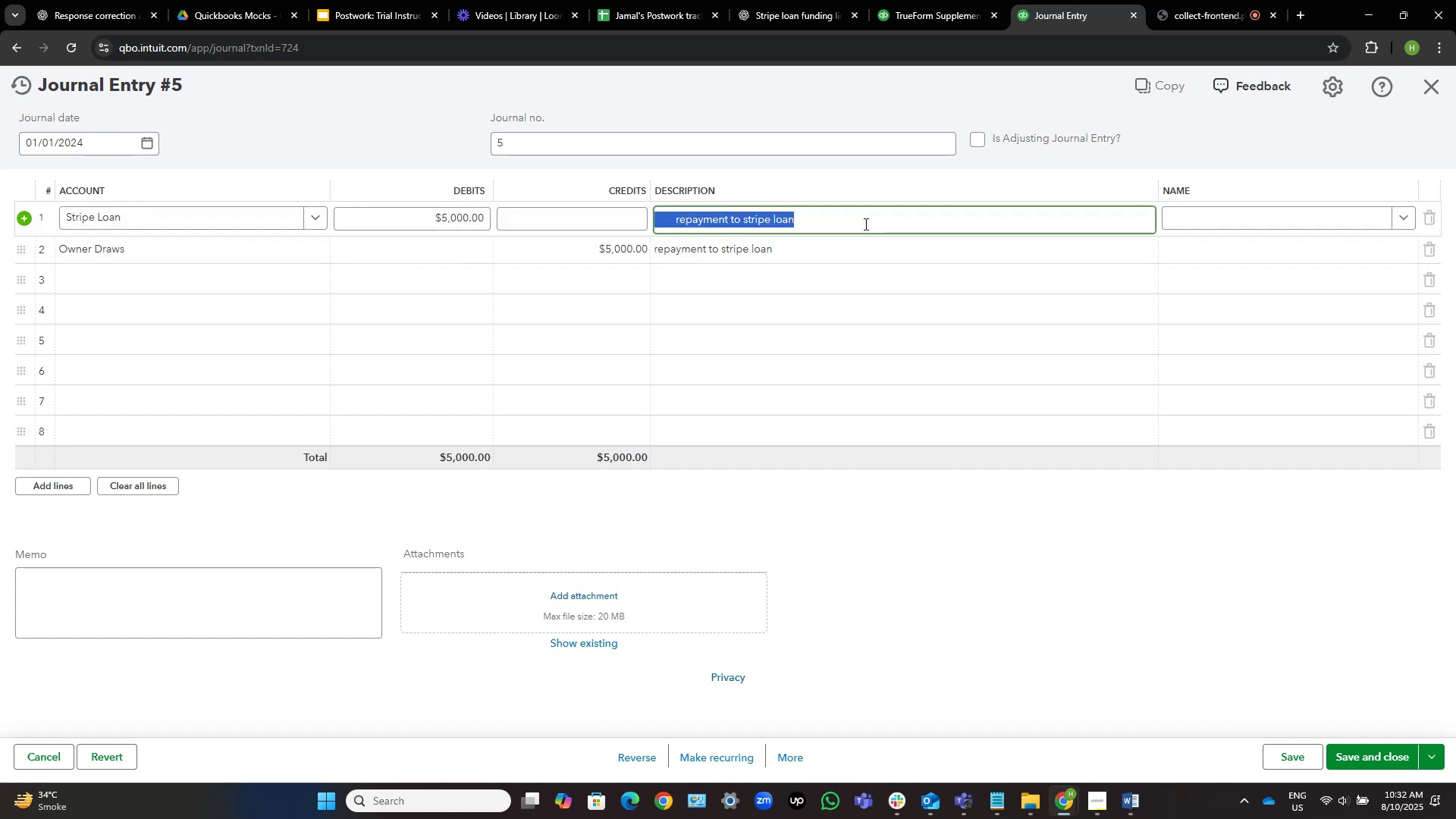 
key(ArrowLeft)
 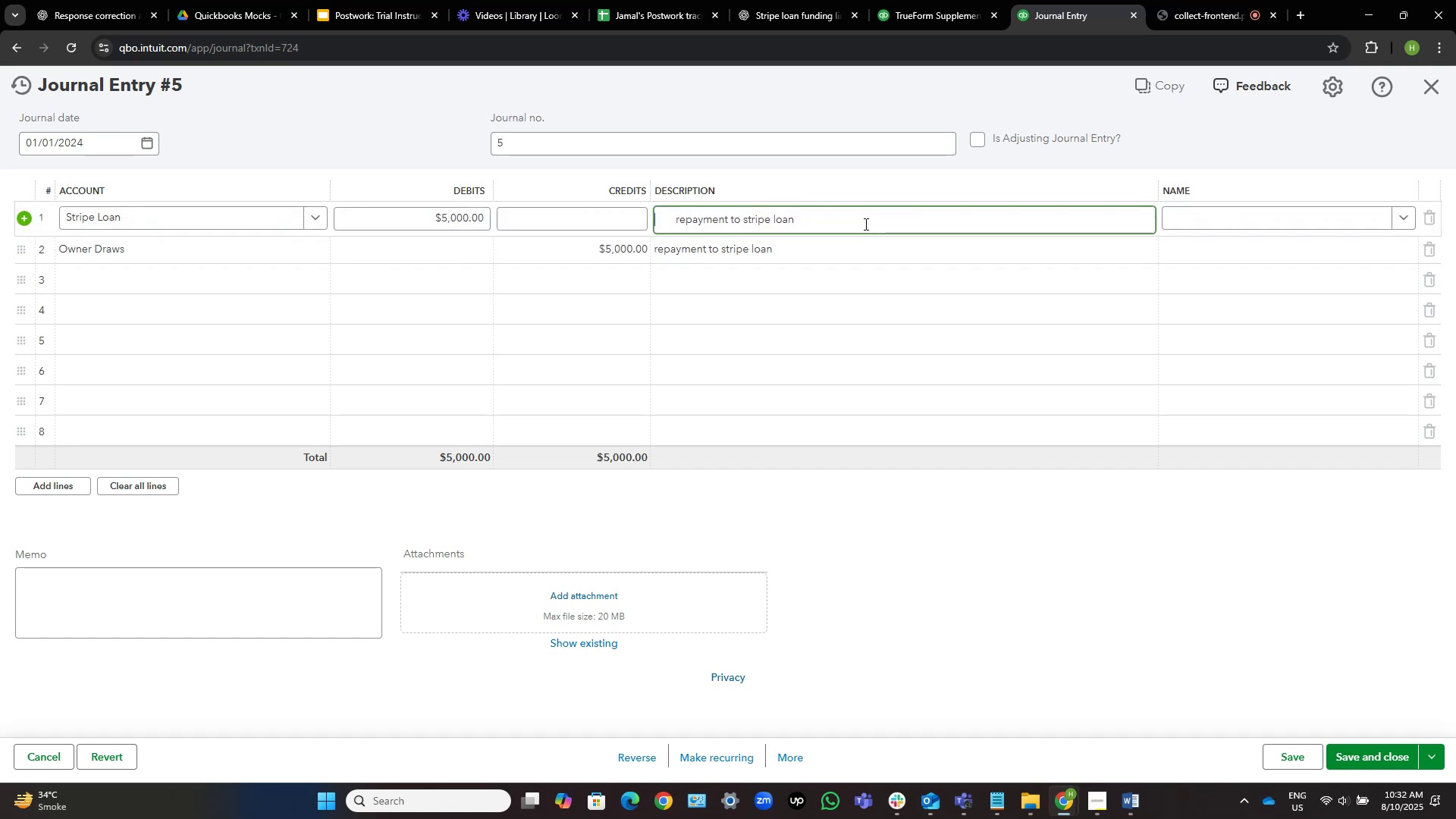 
key(ArrowRight)
 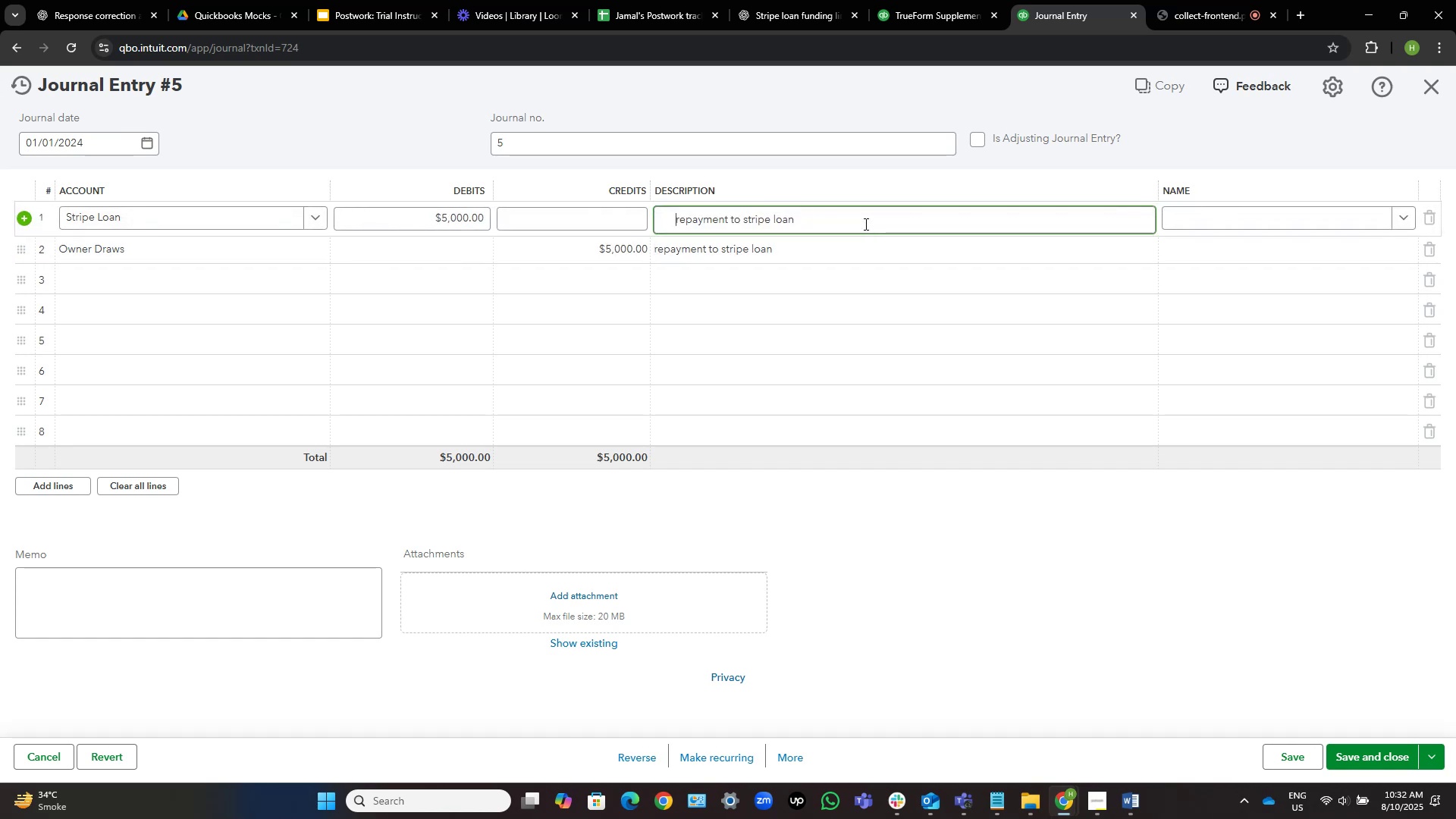 
key(Backspace)
 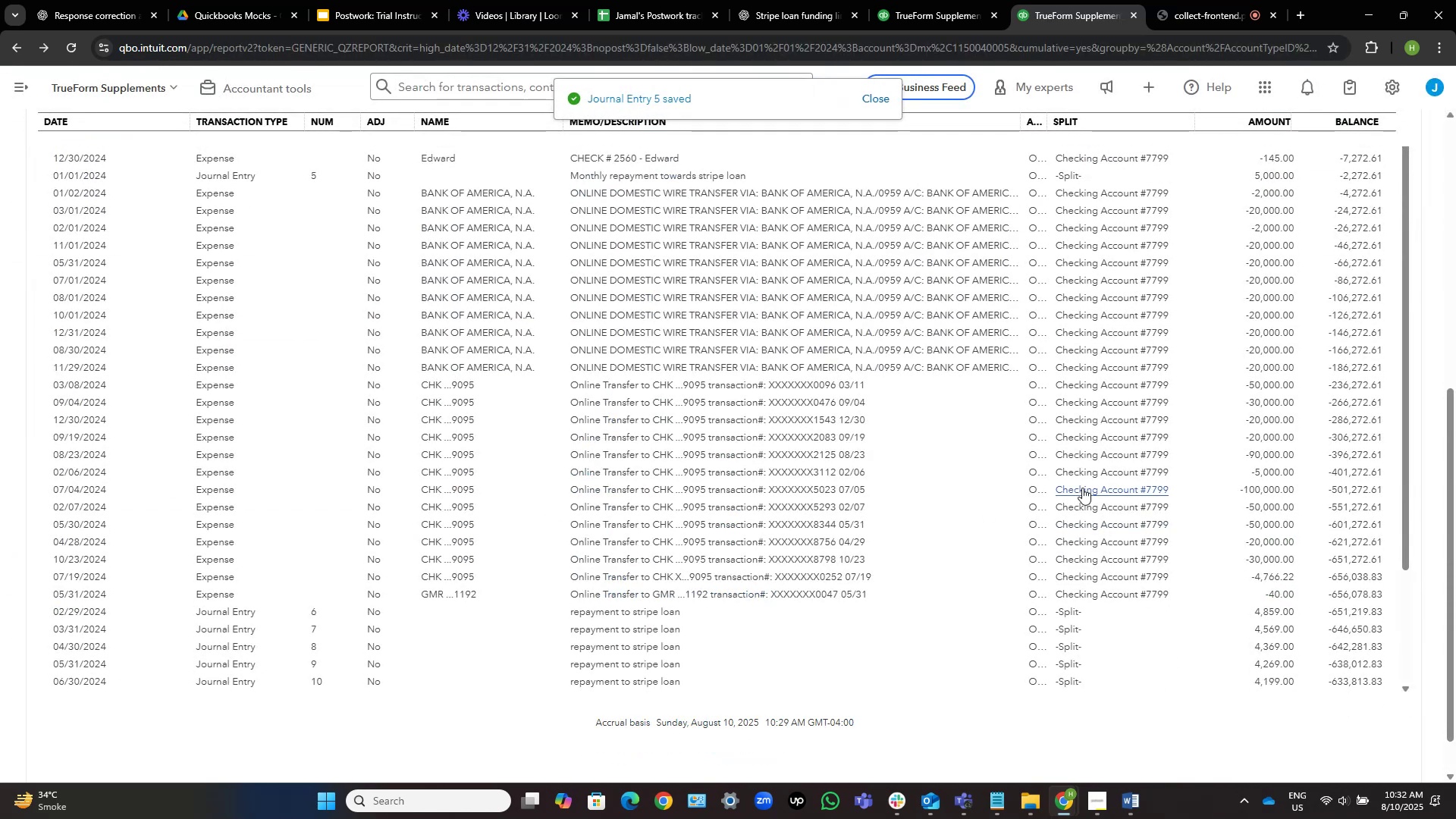 
wait(6.97)
 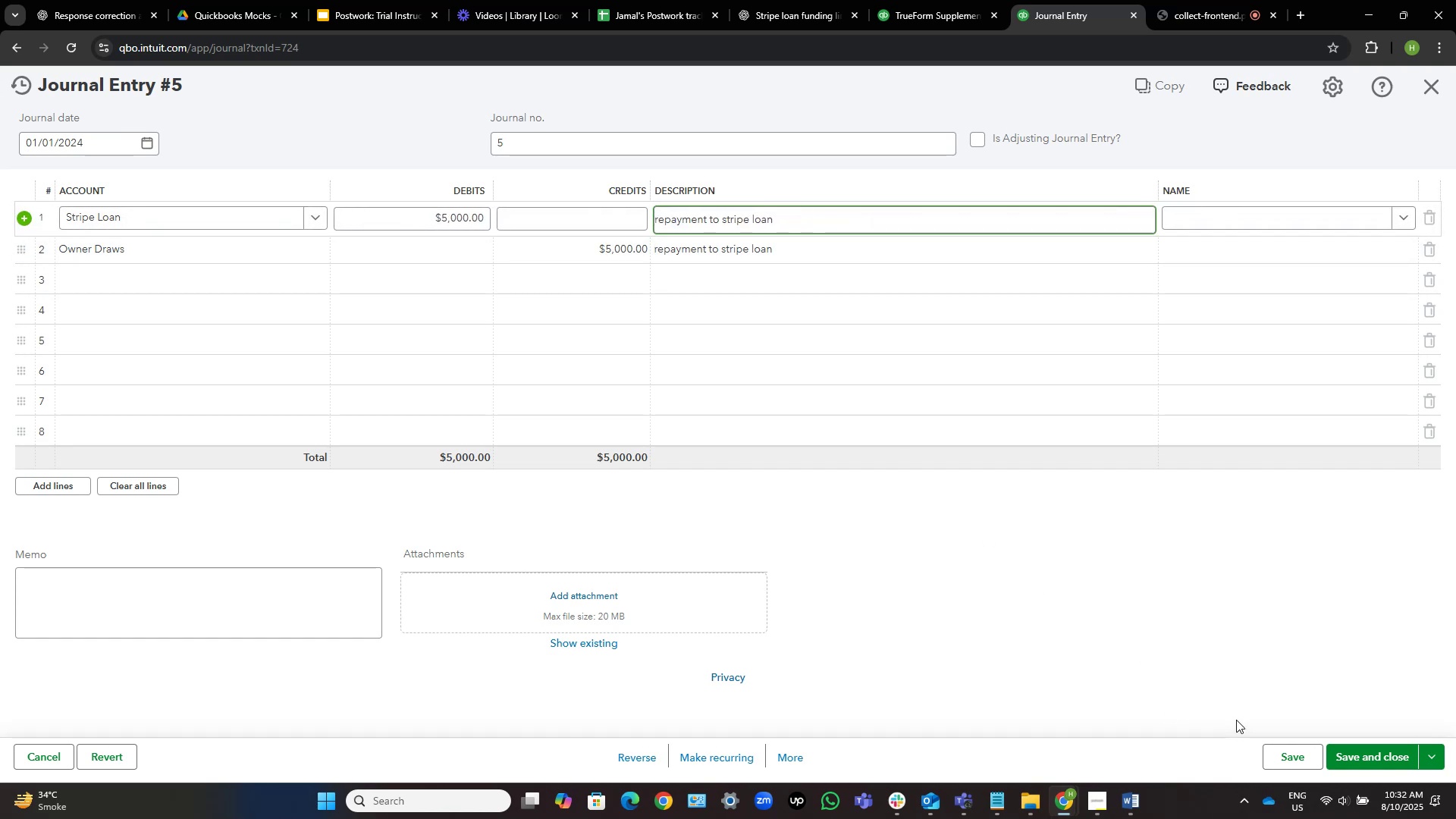 
scroll: coordinate [806, 378], scroll_direction: up, amount: 2.0
 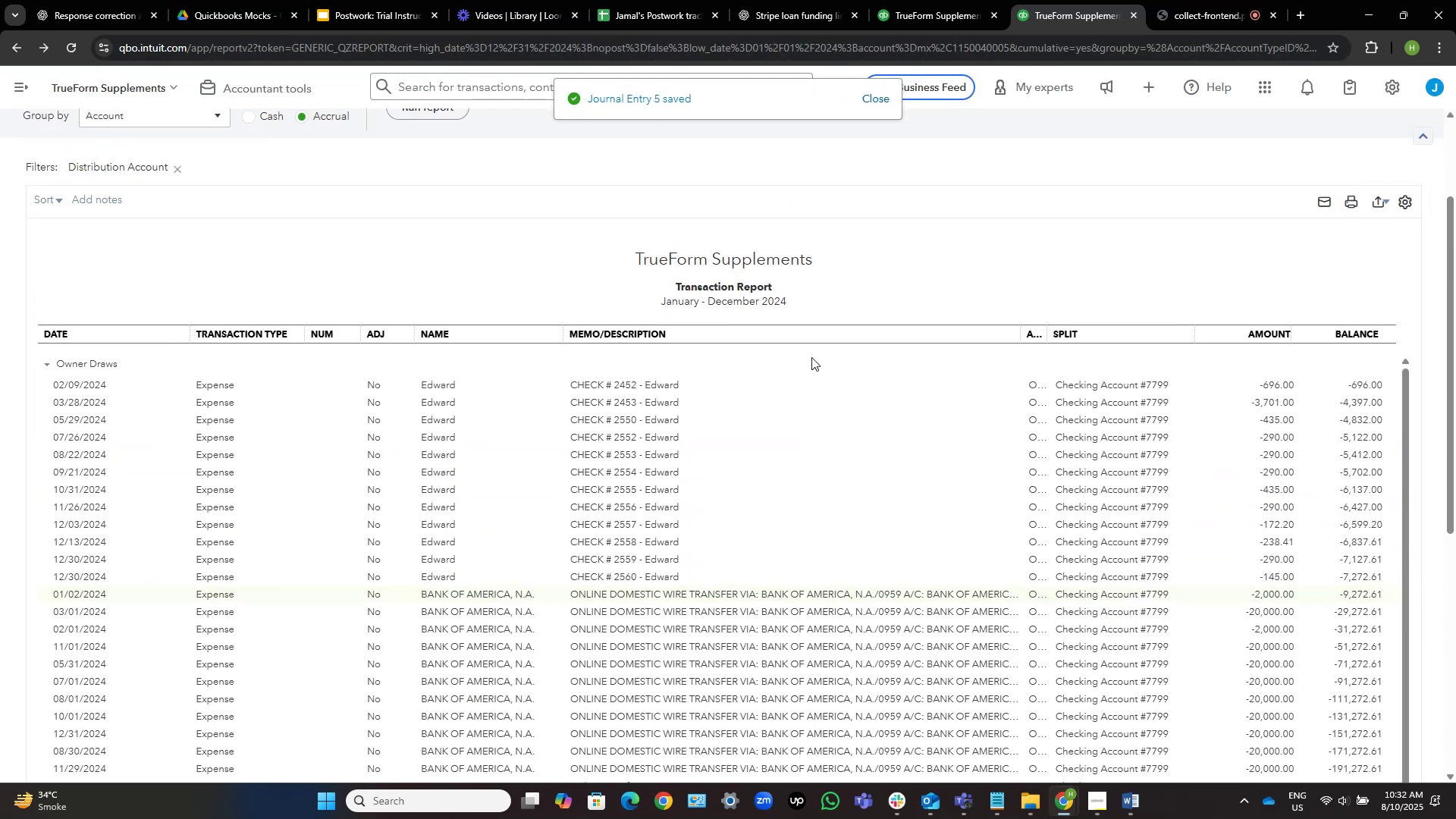 
scroll: coordinate [822, 388], scroll_direction: down, amount: 8.0
 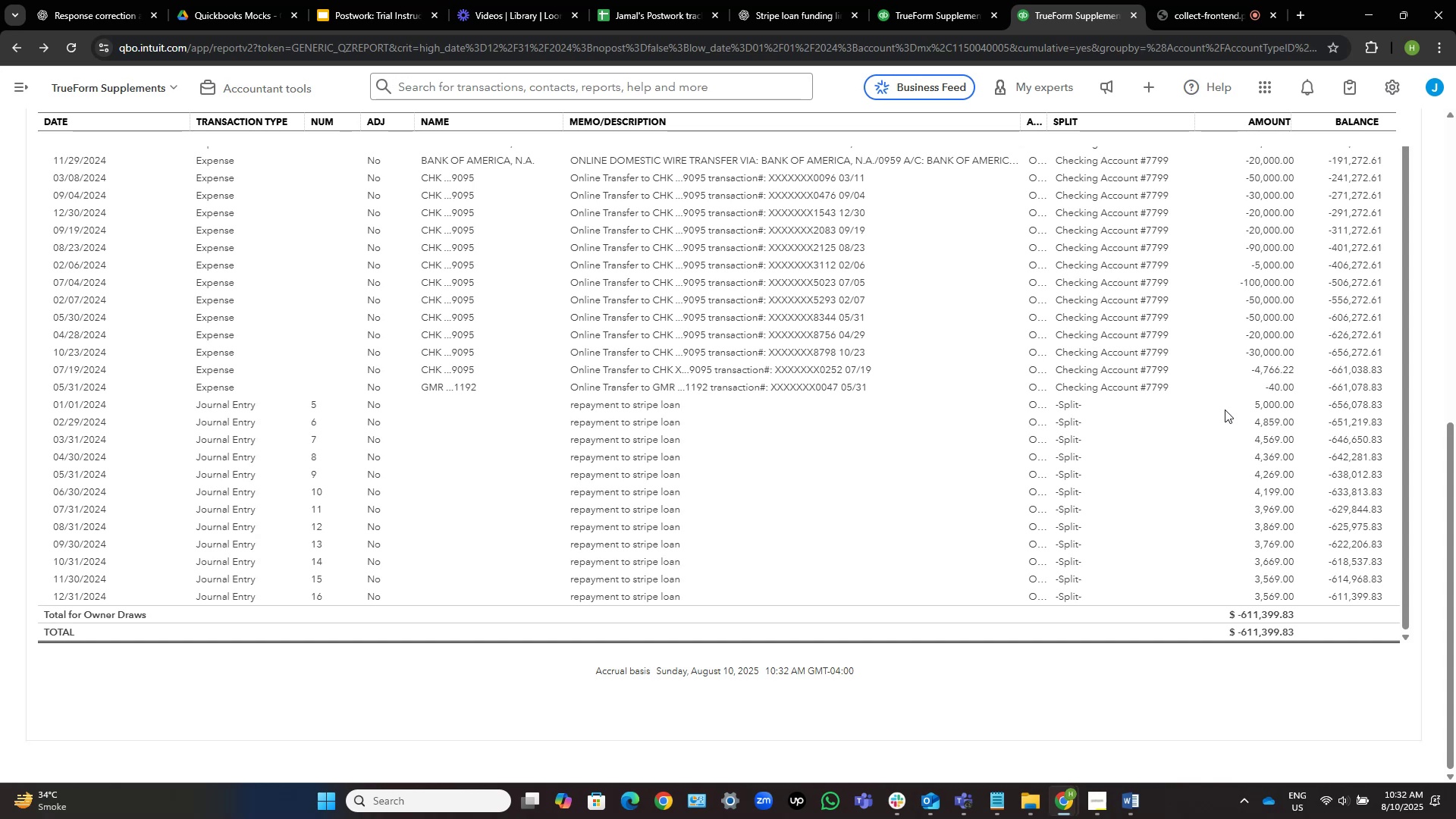 
wait(24.79)
 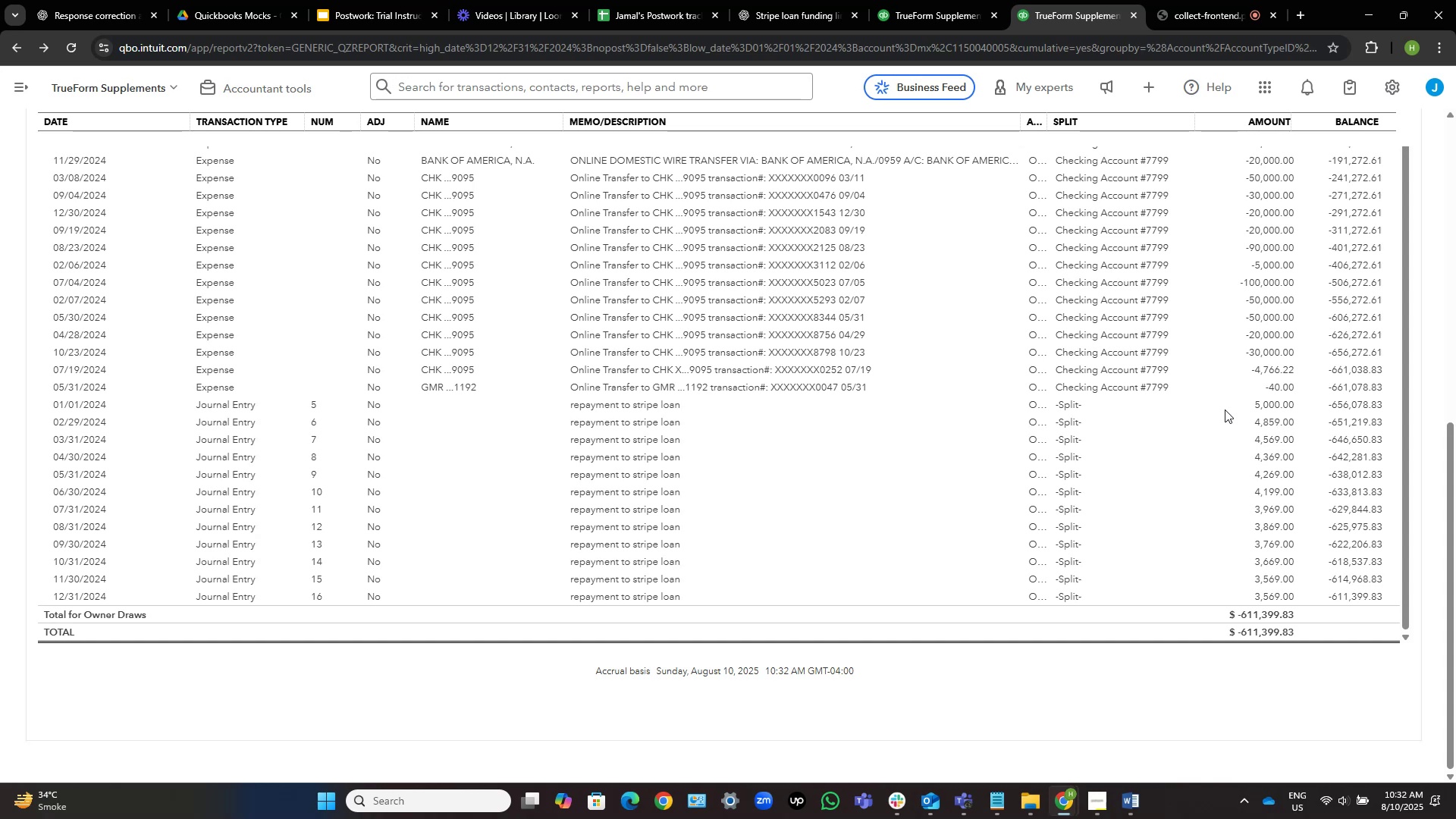 
left_click([1122, 811])
 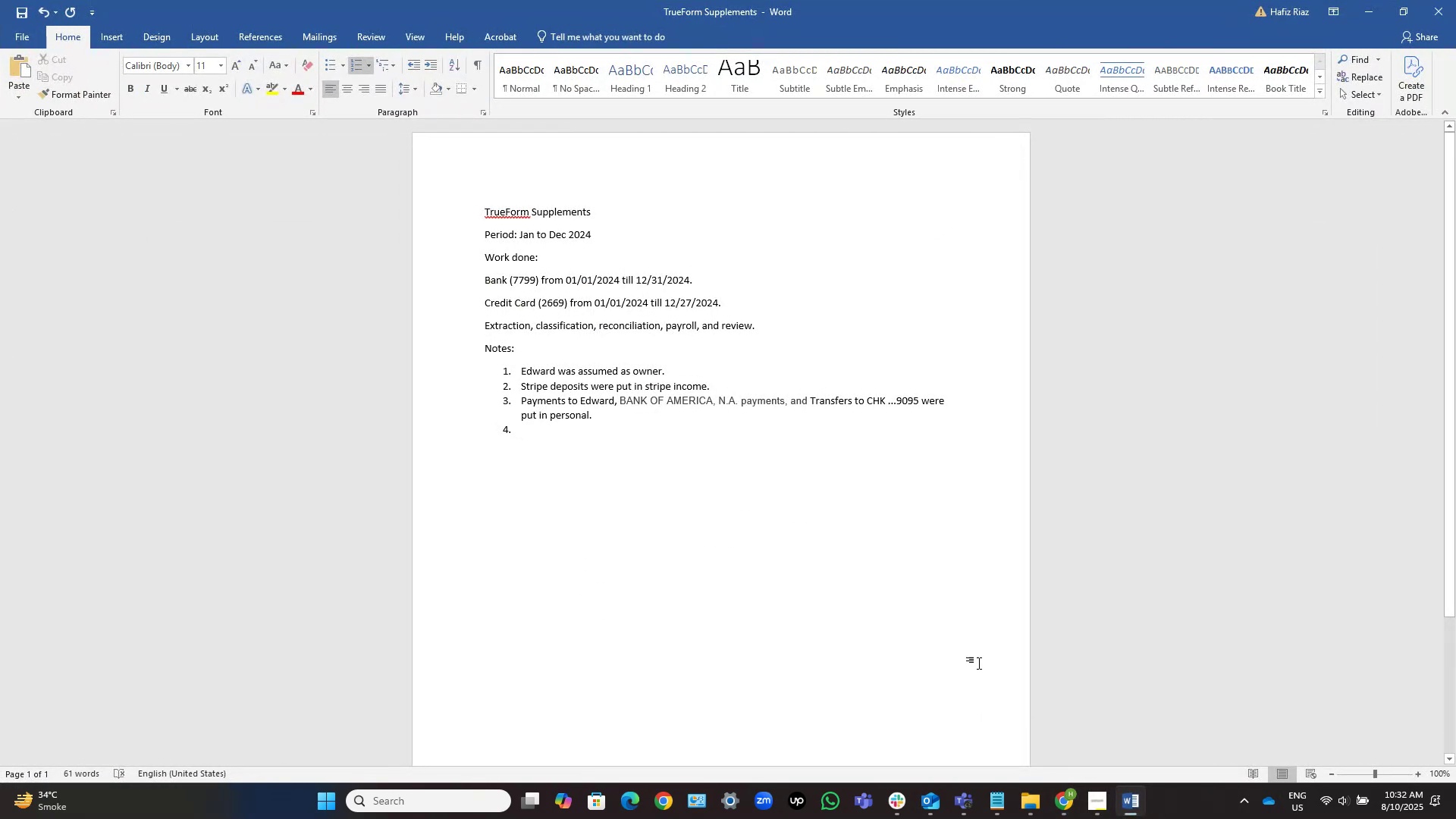 
key(Control+V)
 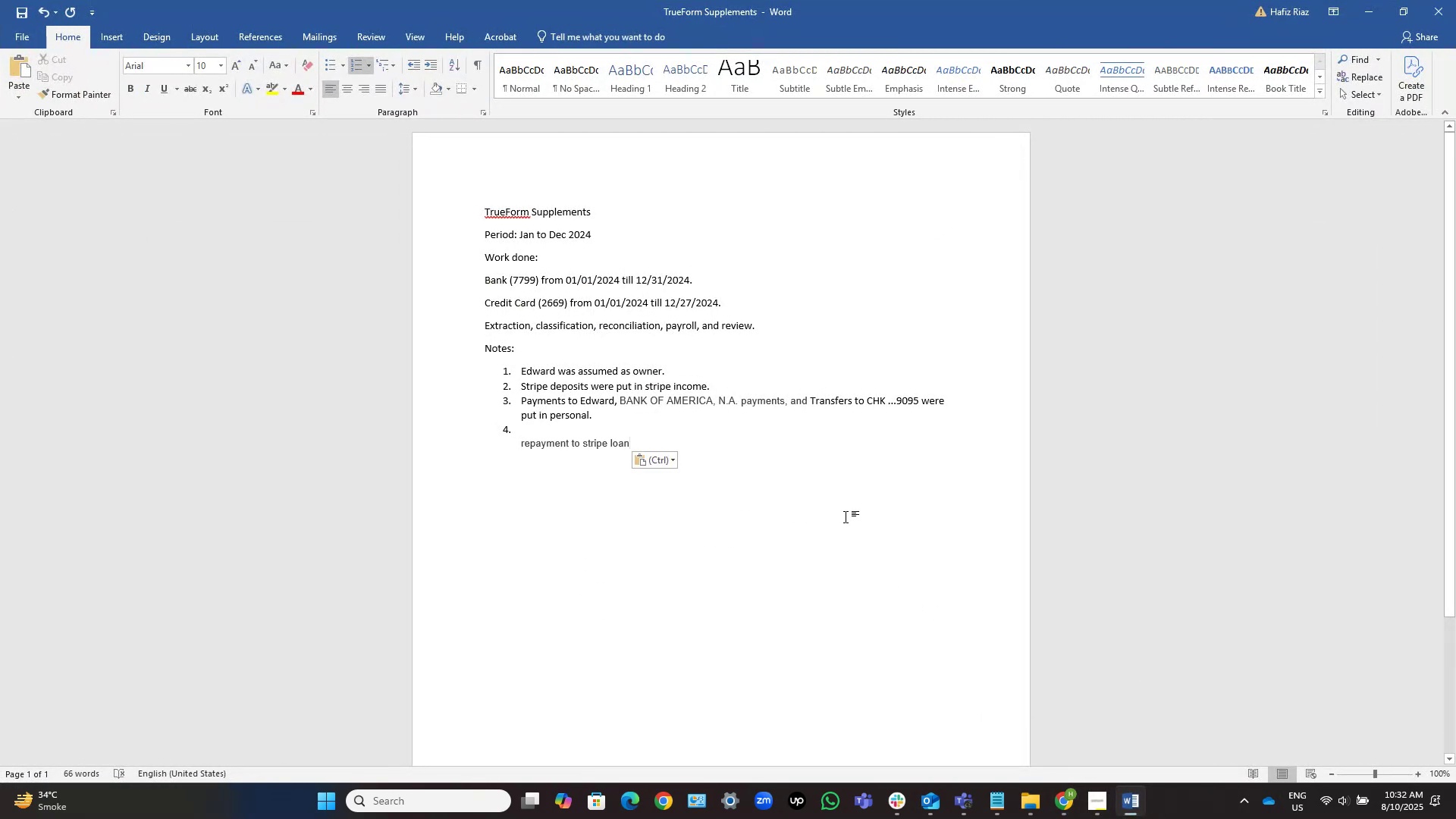 
key(ArrowUp)
 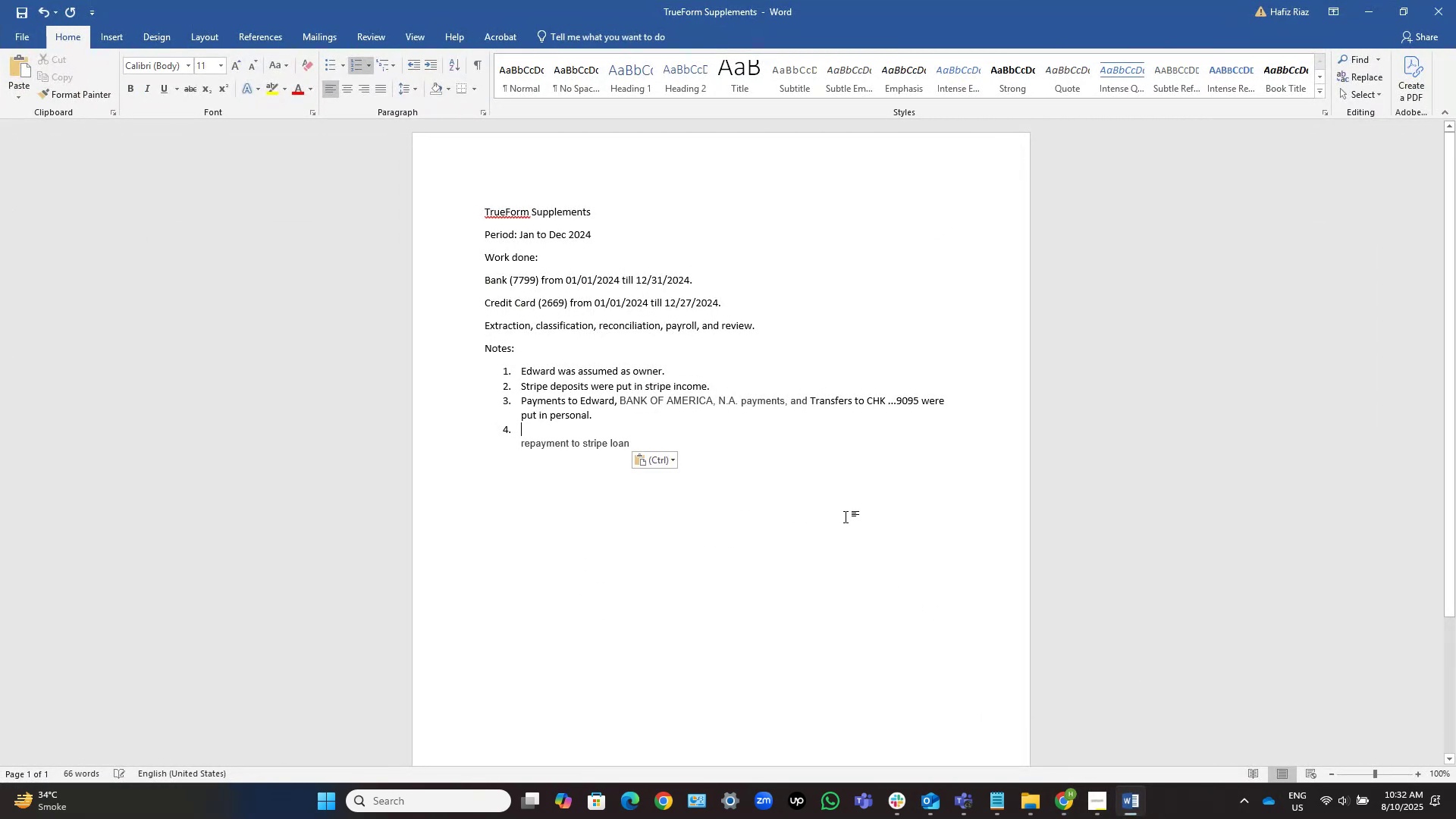 
key(ArrowDown)
 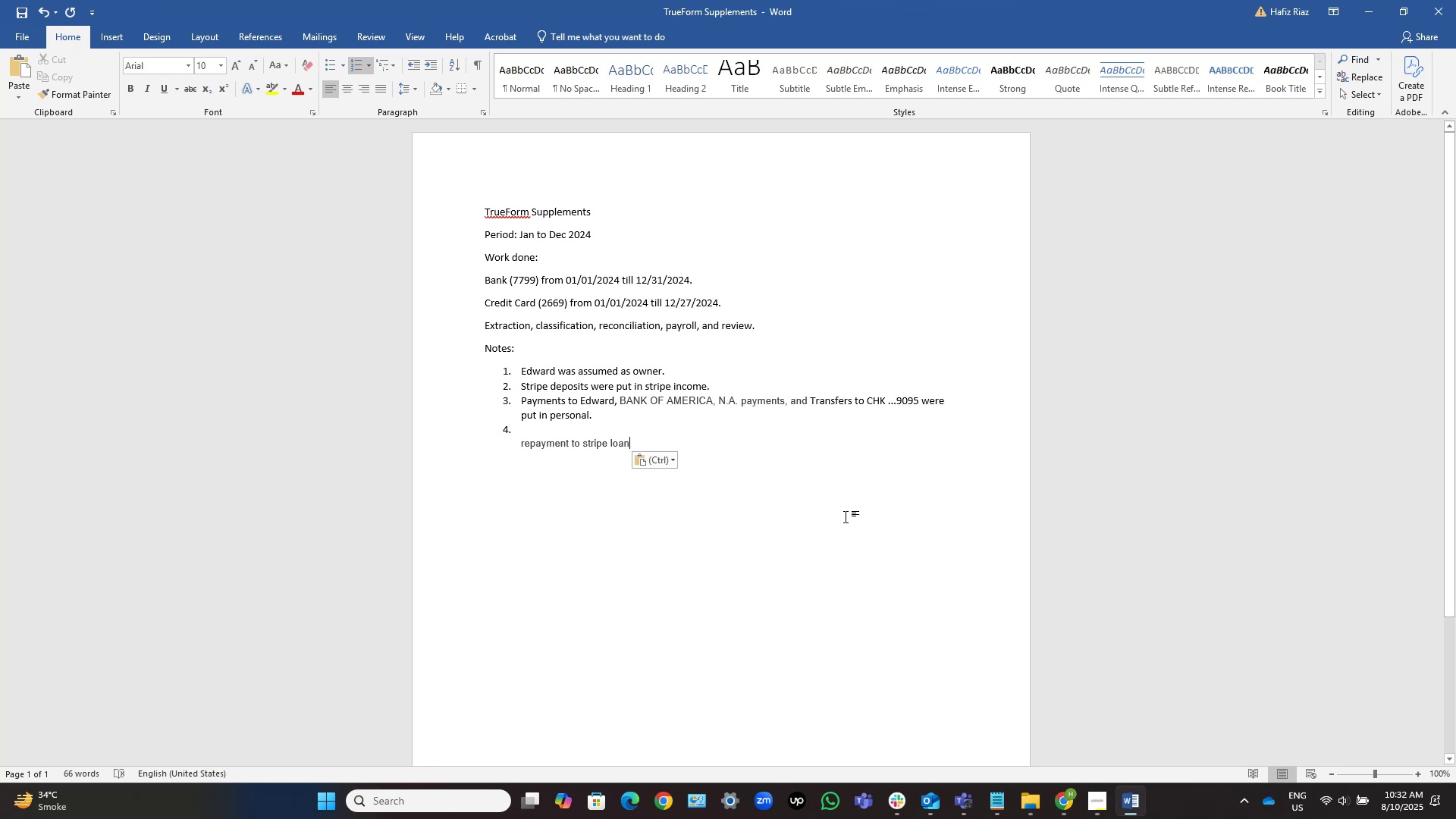 
key(Control+ArrowLeft)
 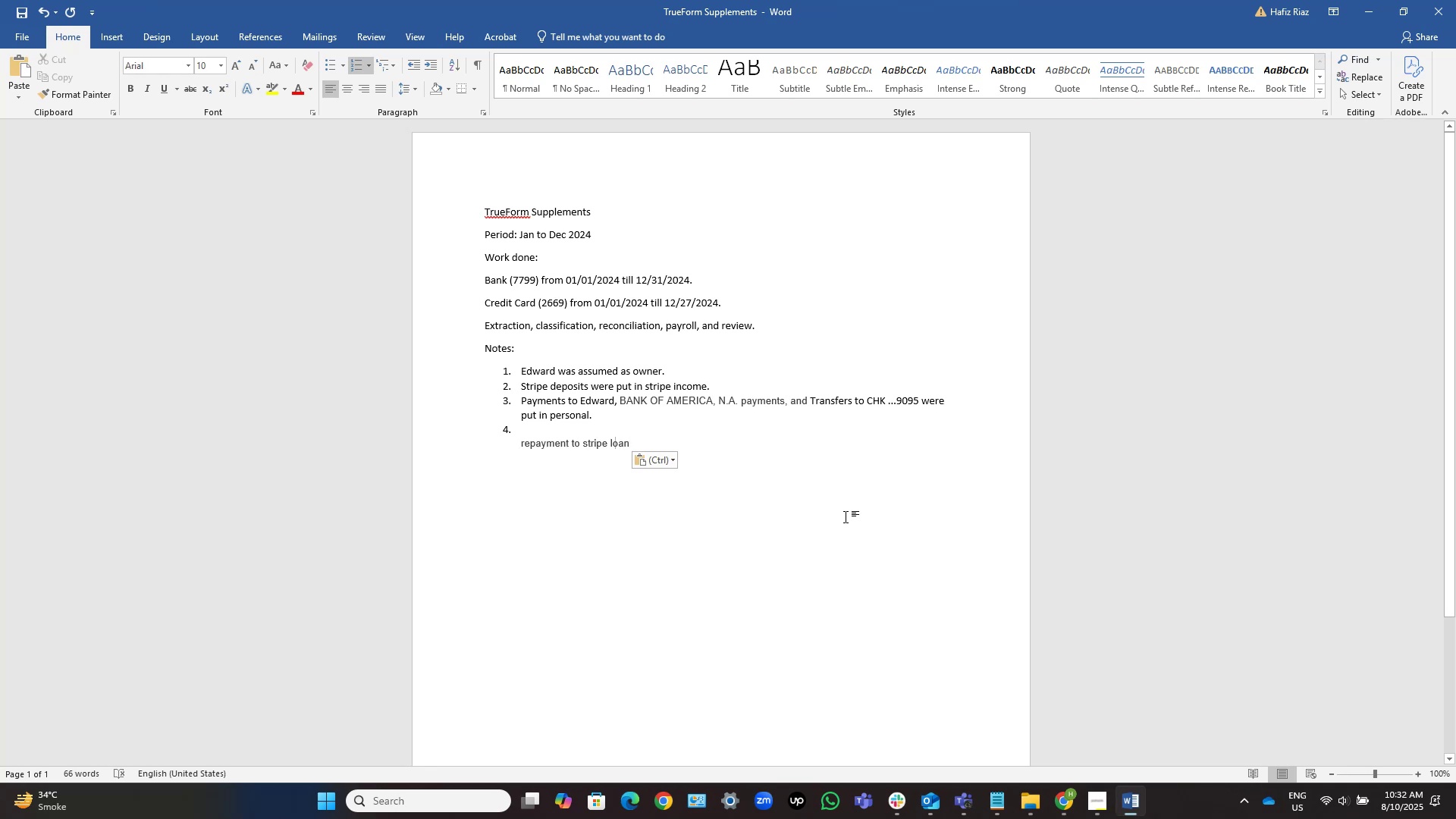 
key(Control+ArrowLeft)
 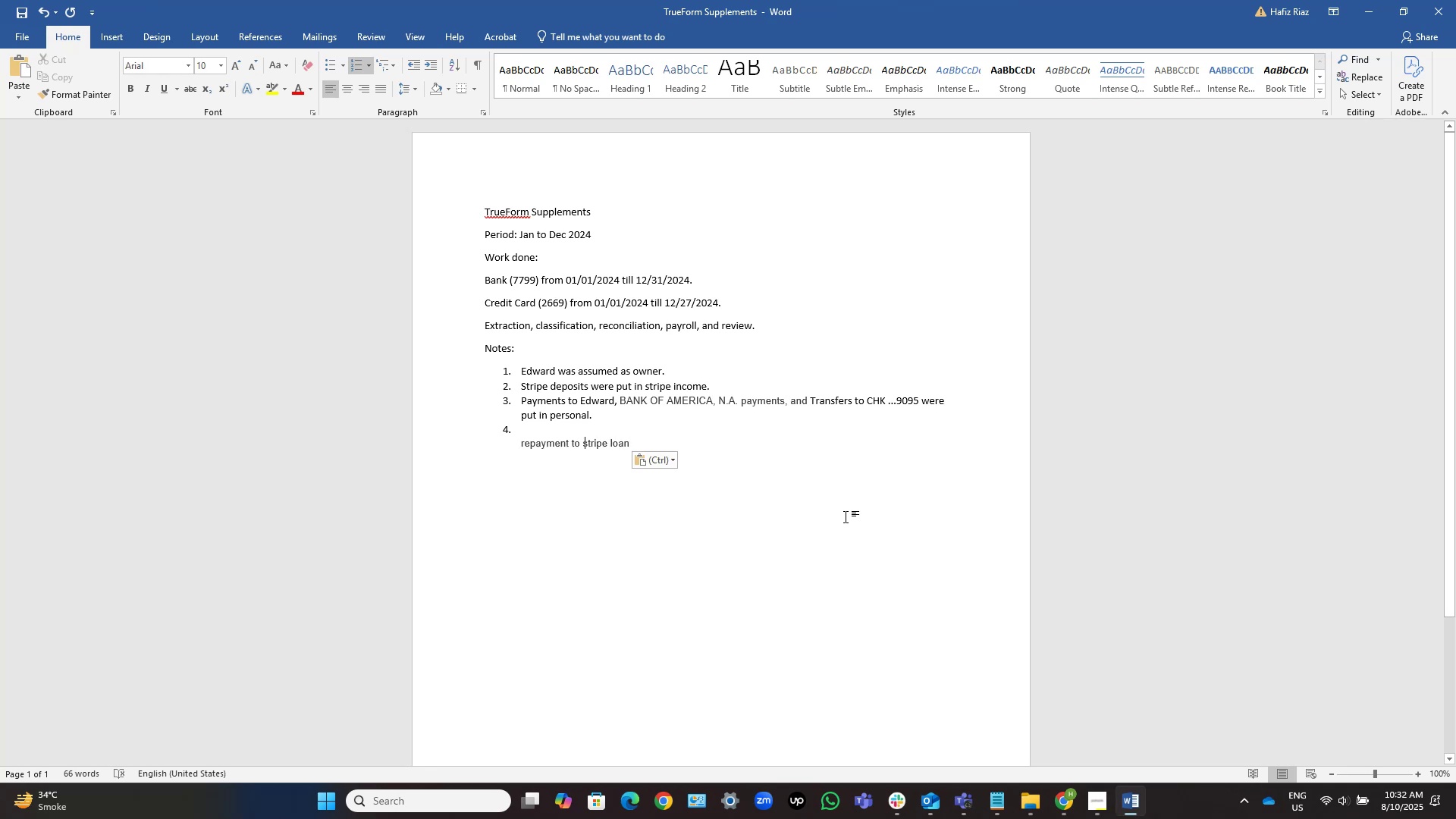 
key(Control+ArrowLeft)
 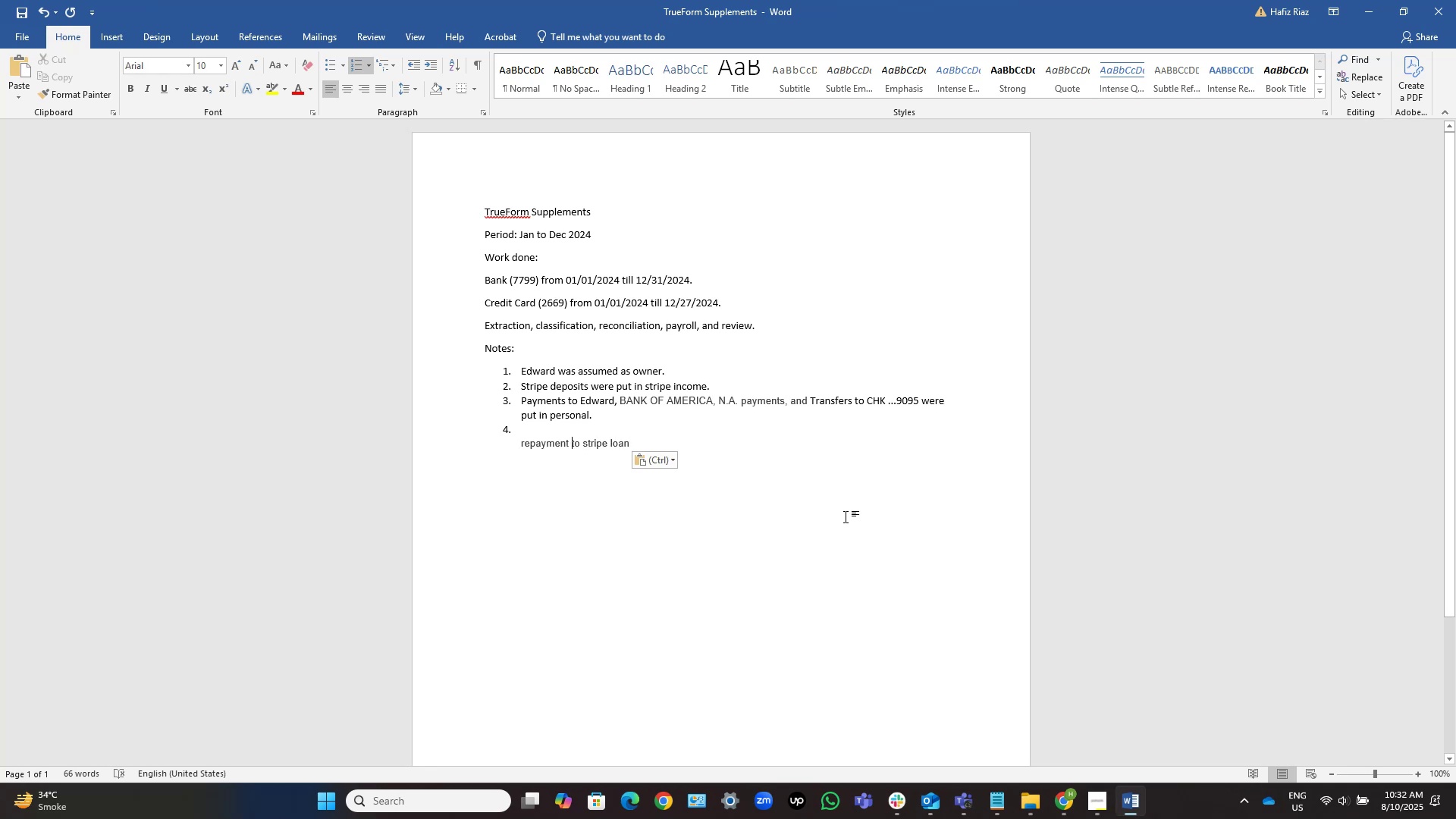 
key(ArrowLeft)
 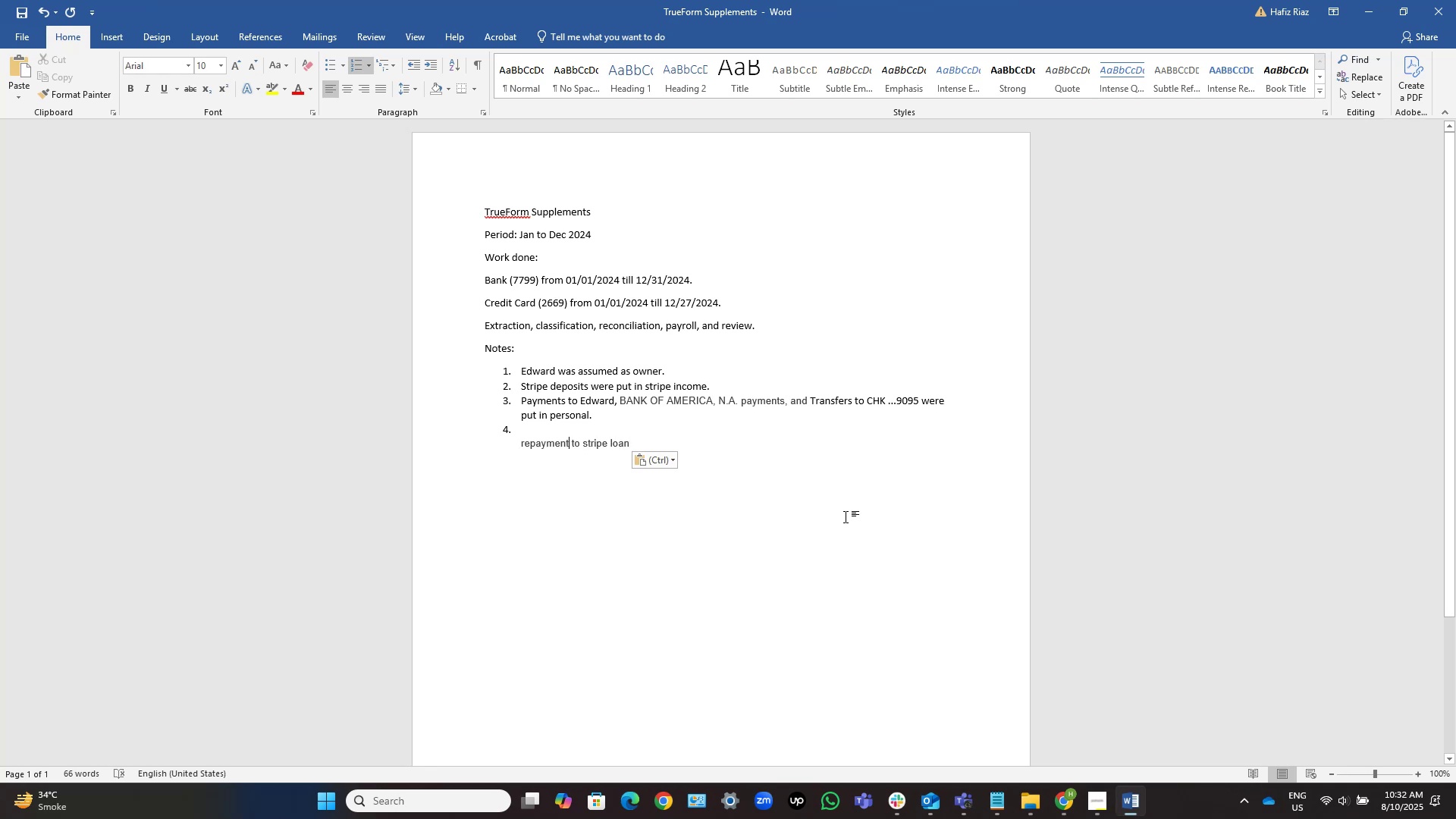 
key(S)
 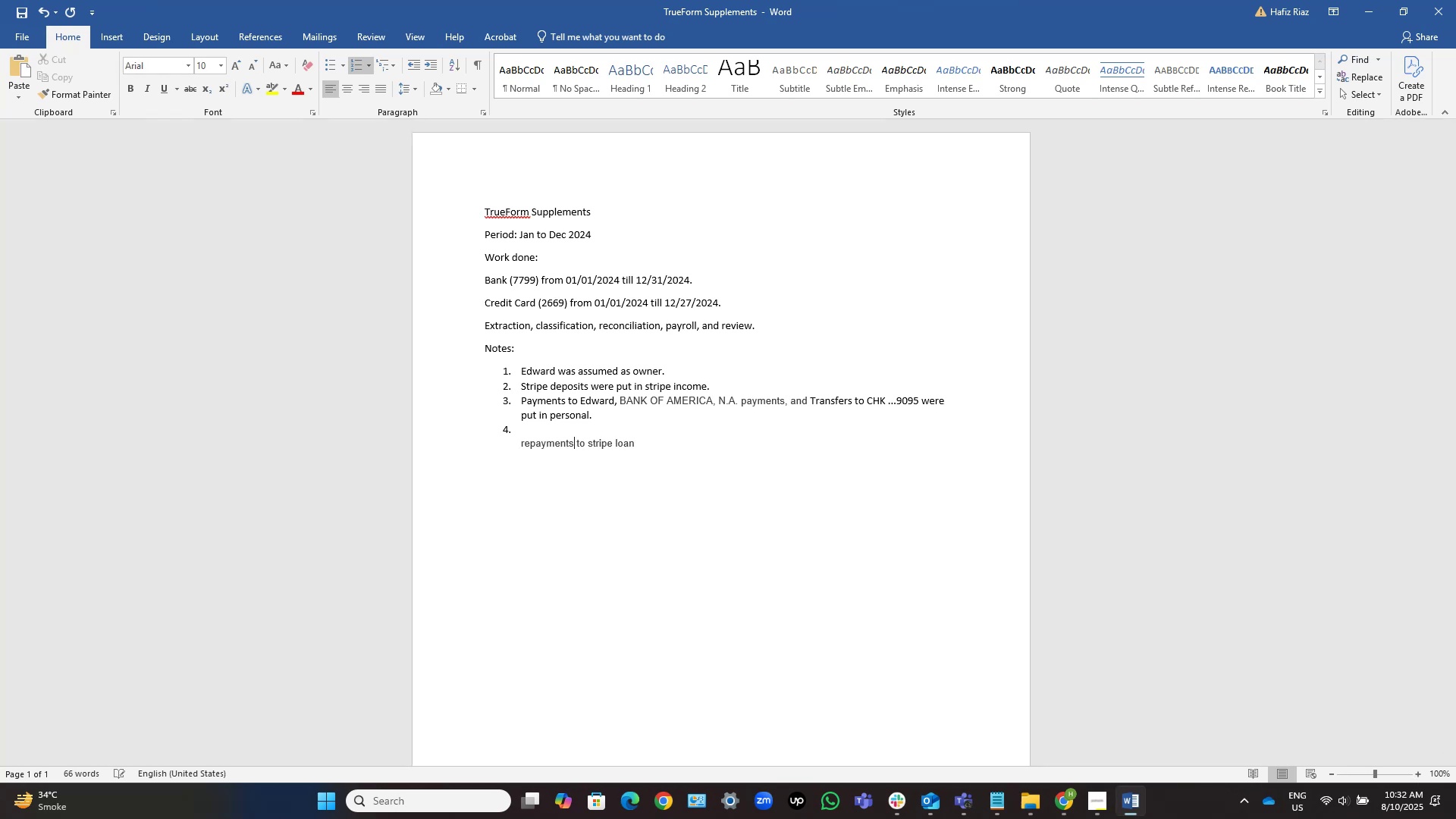 
key(Home)
 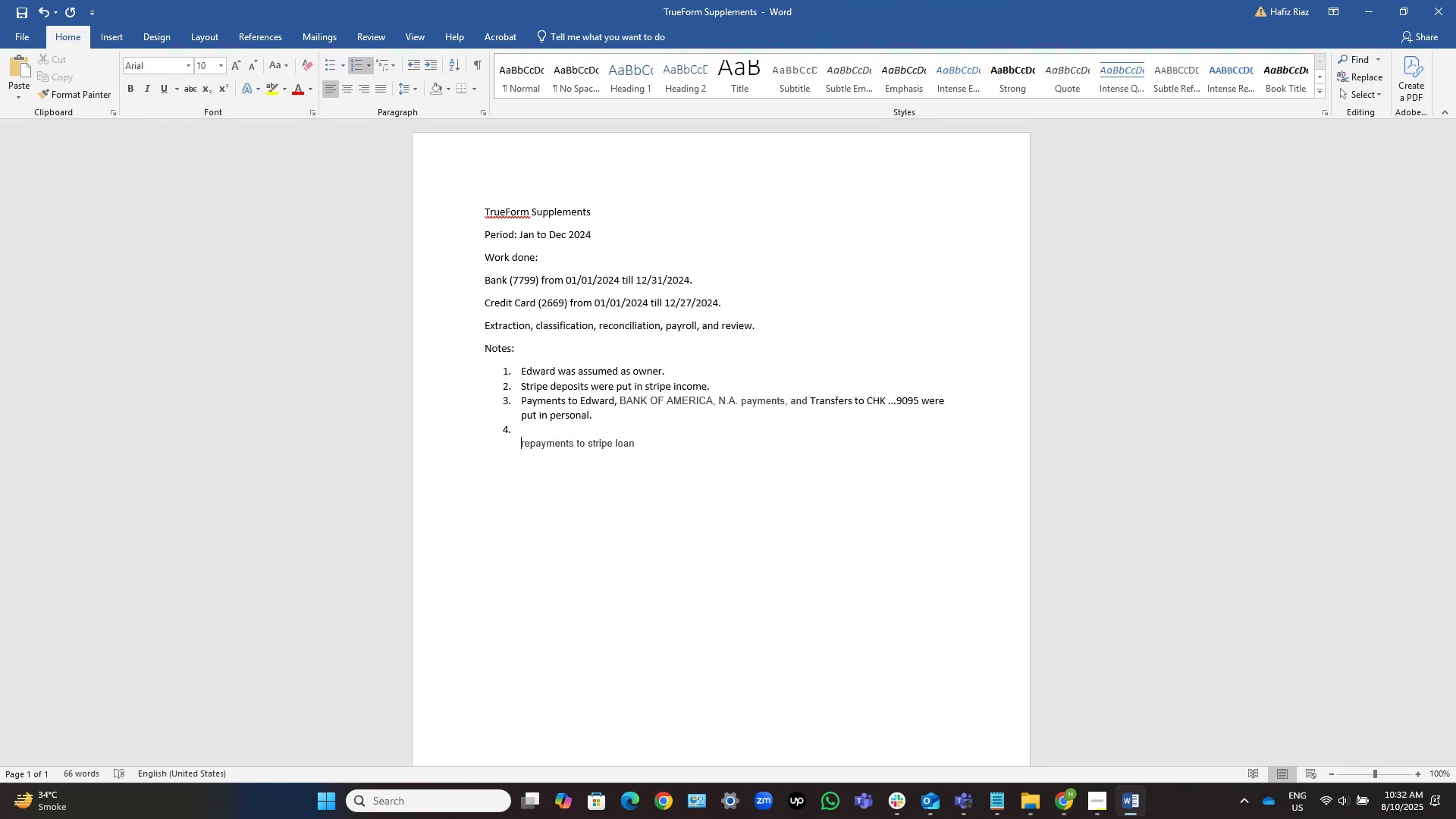 
key(Backspace)
 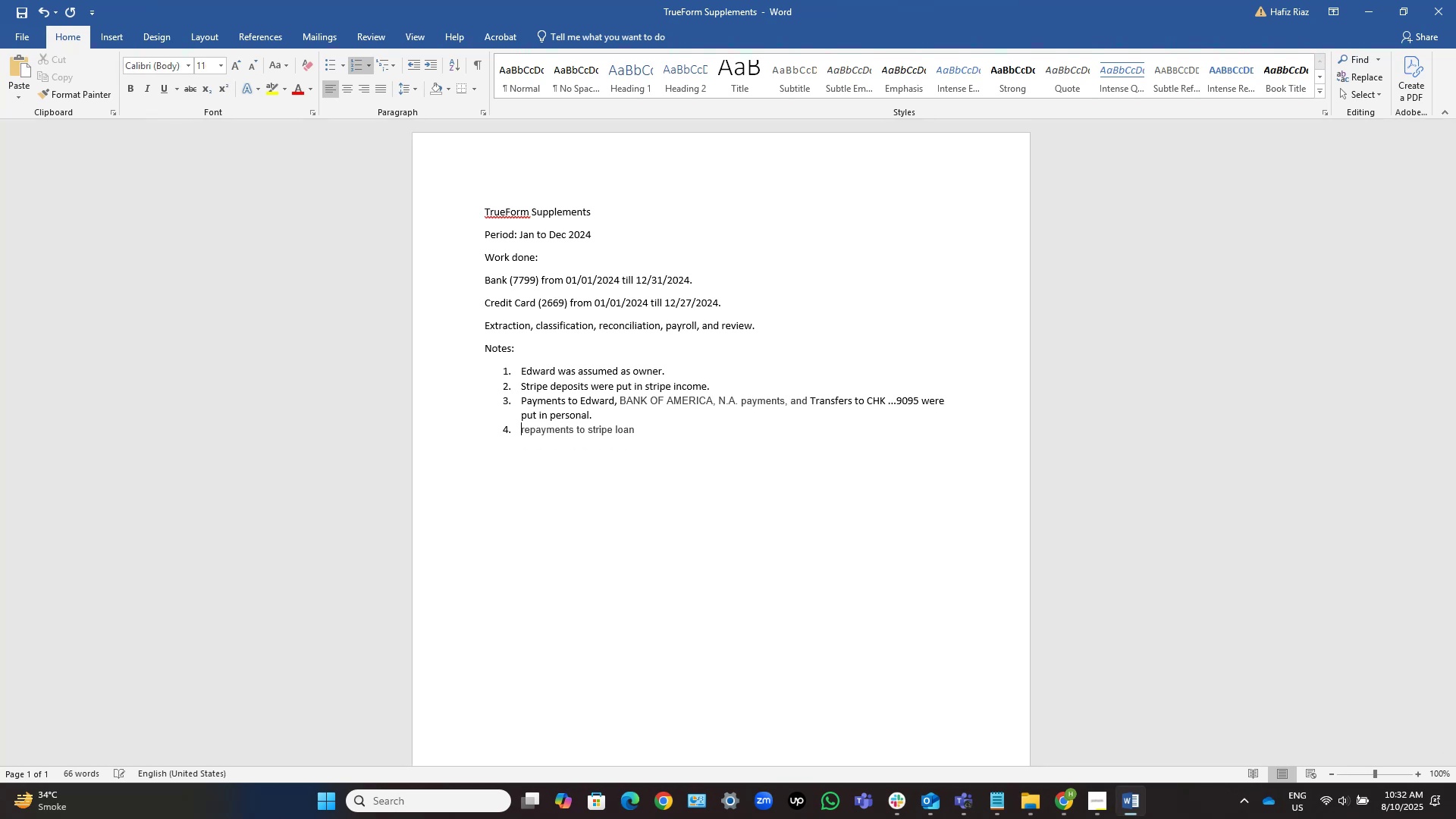 
key(ArrowRight)
 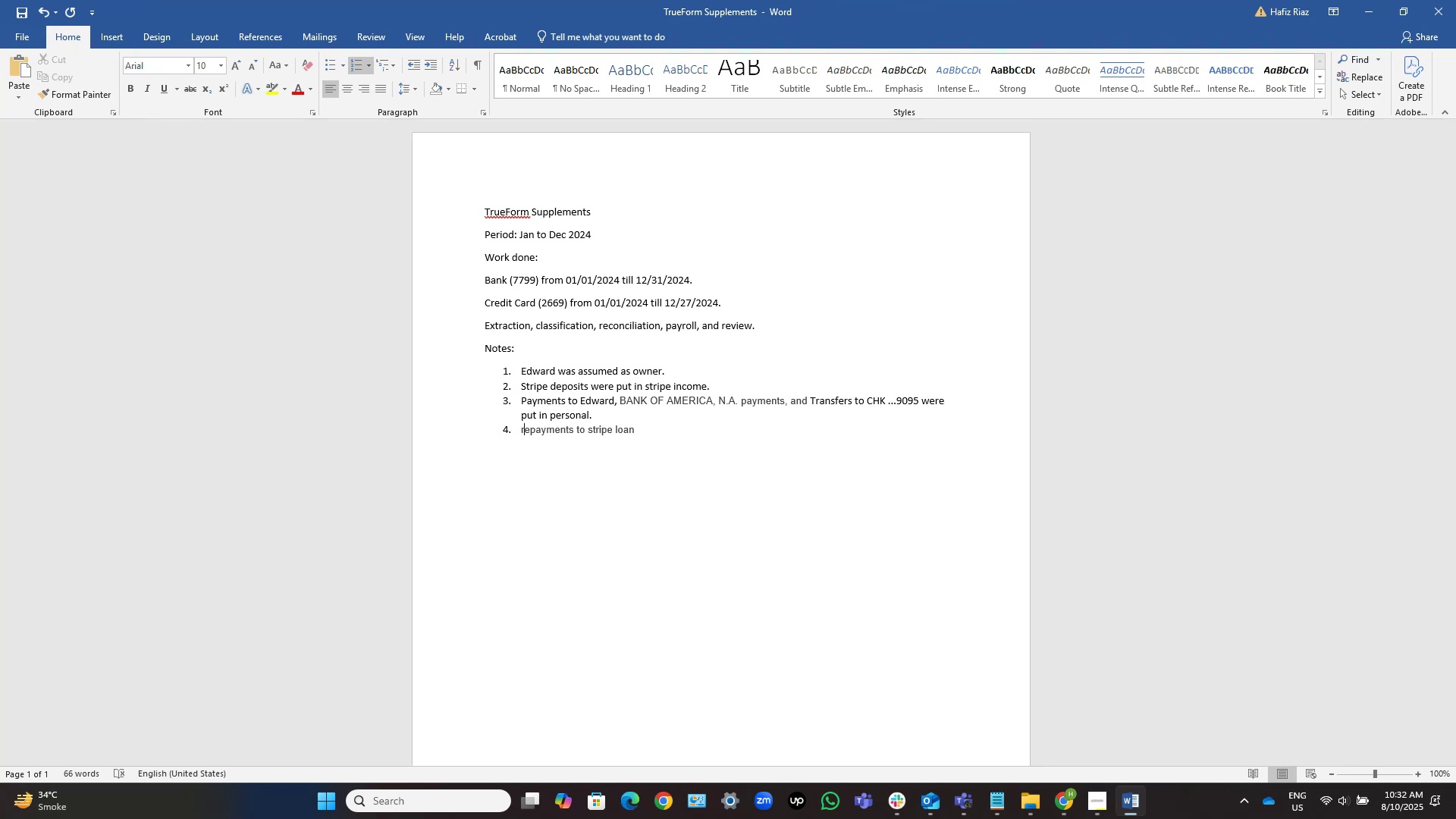 
key(Backspace)
 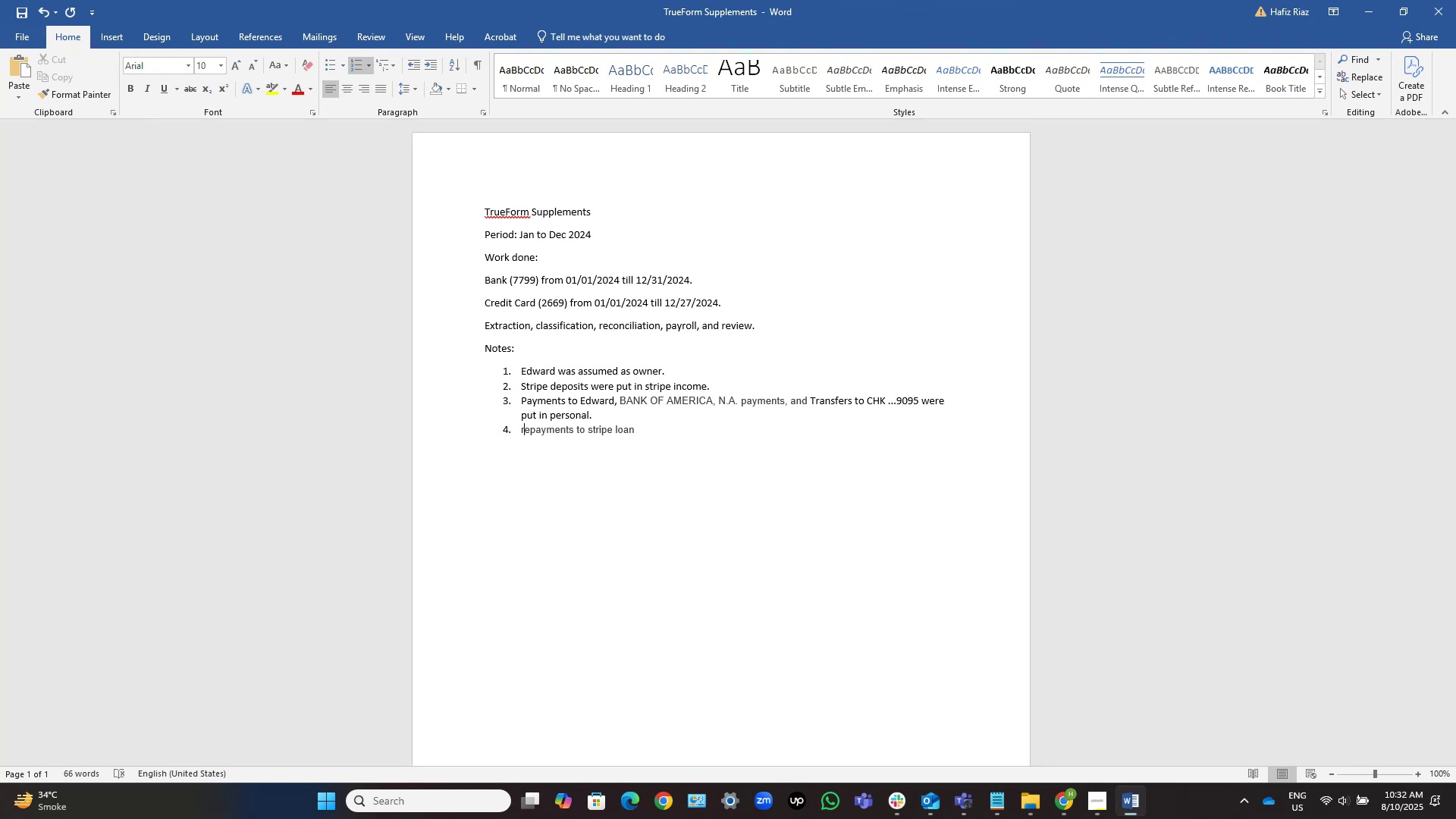 
key(Shift+R)
 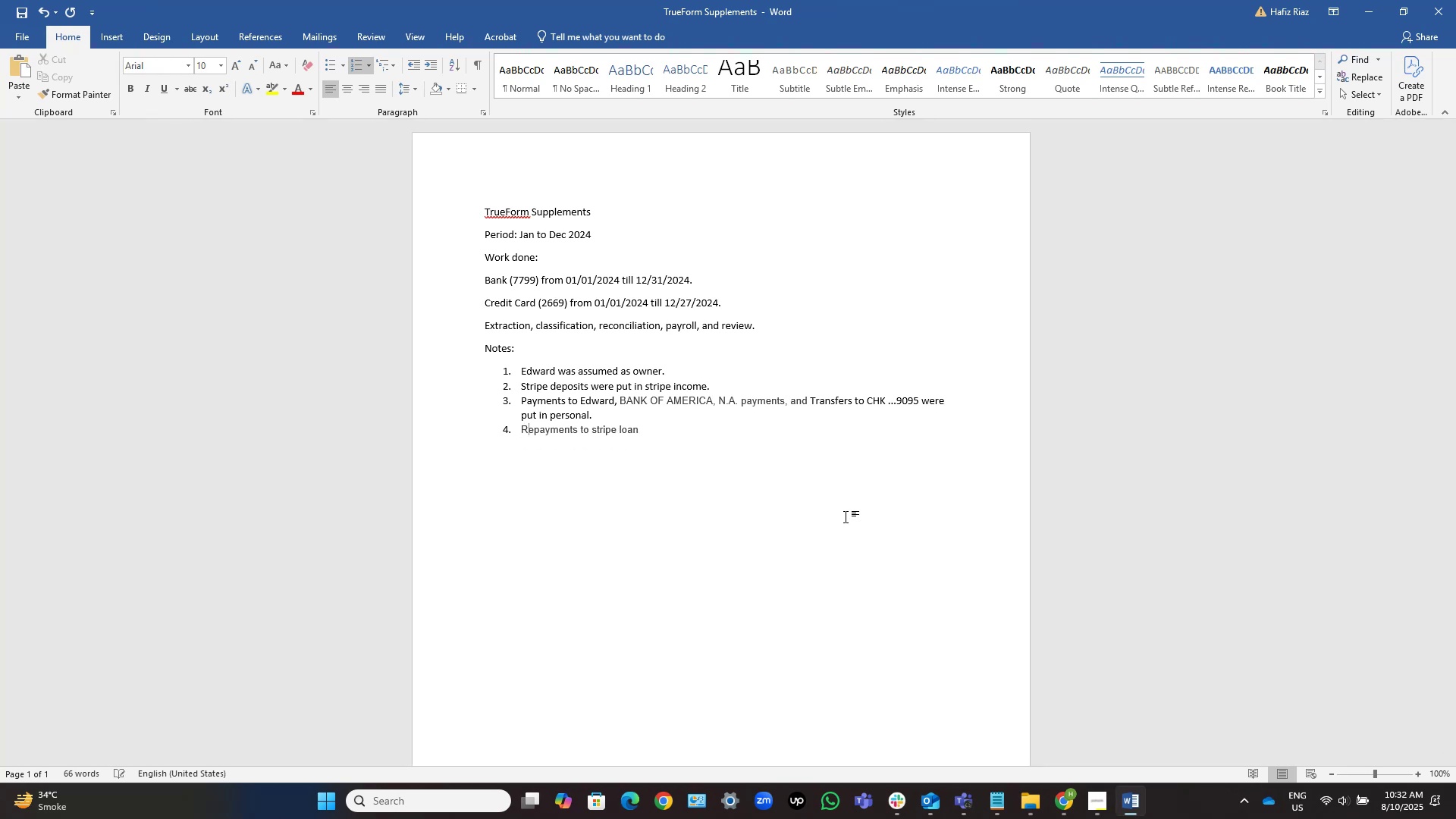 
key(End)
 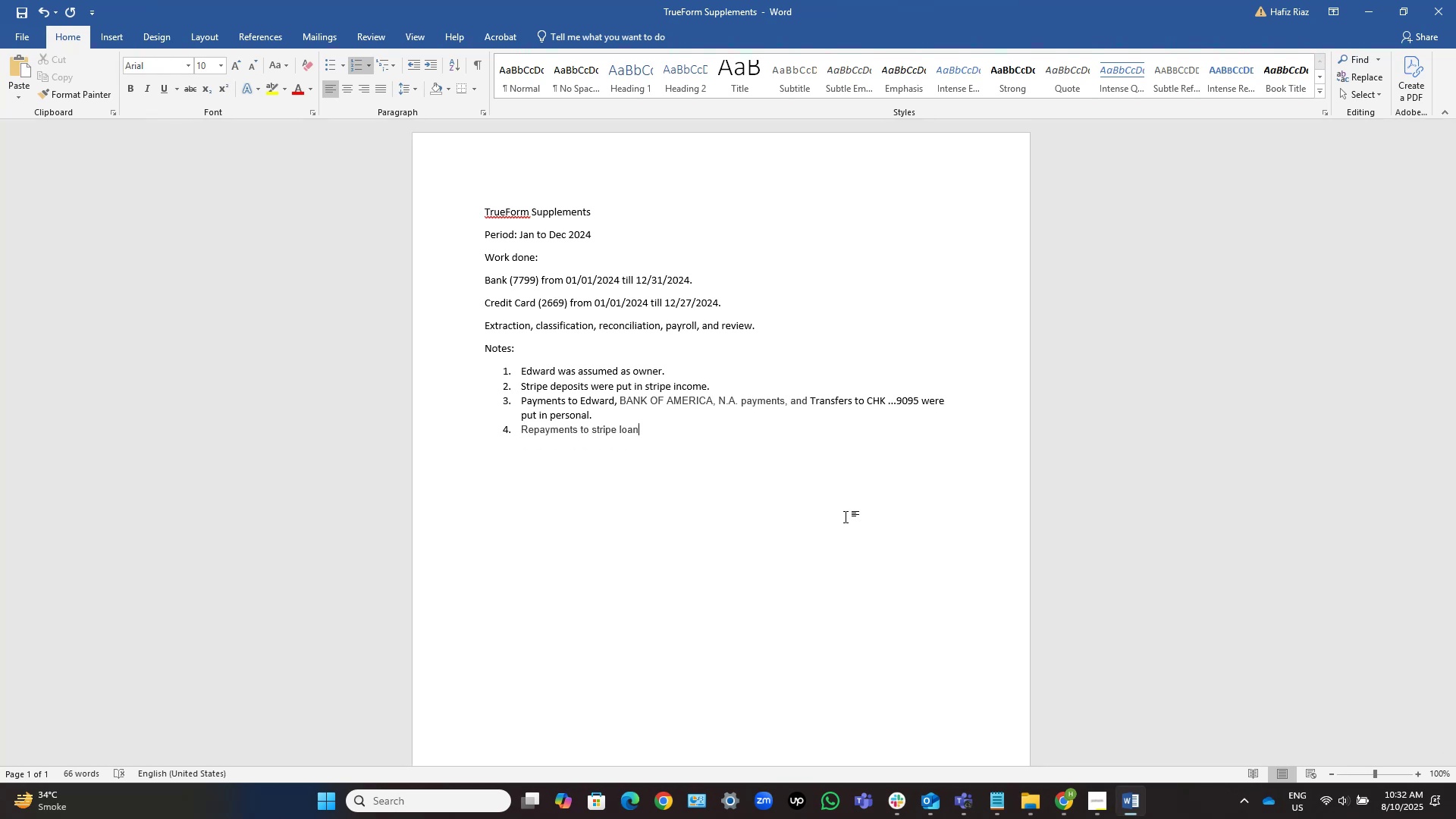 
type( ())
 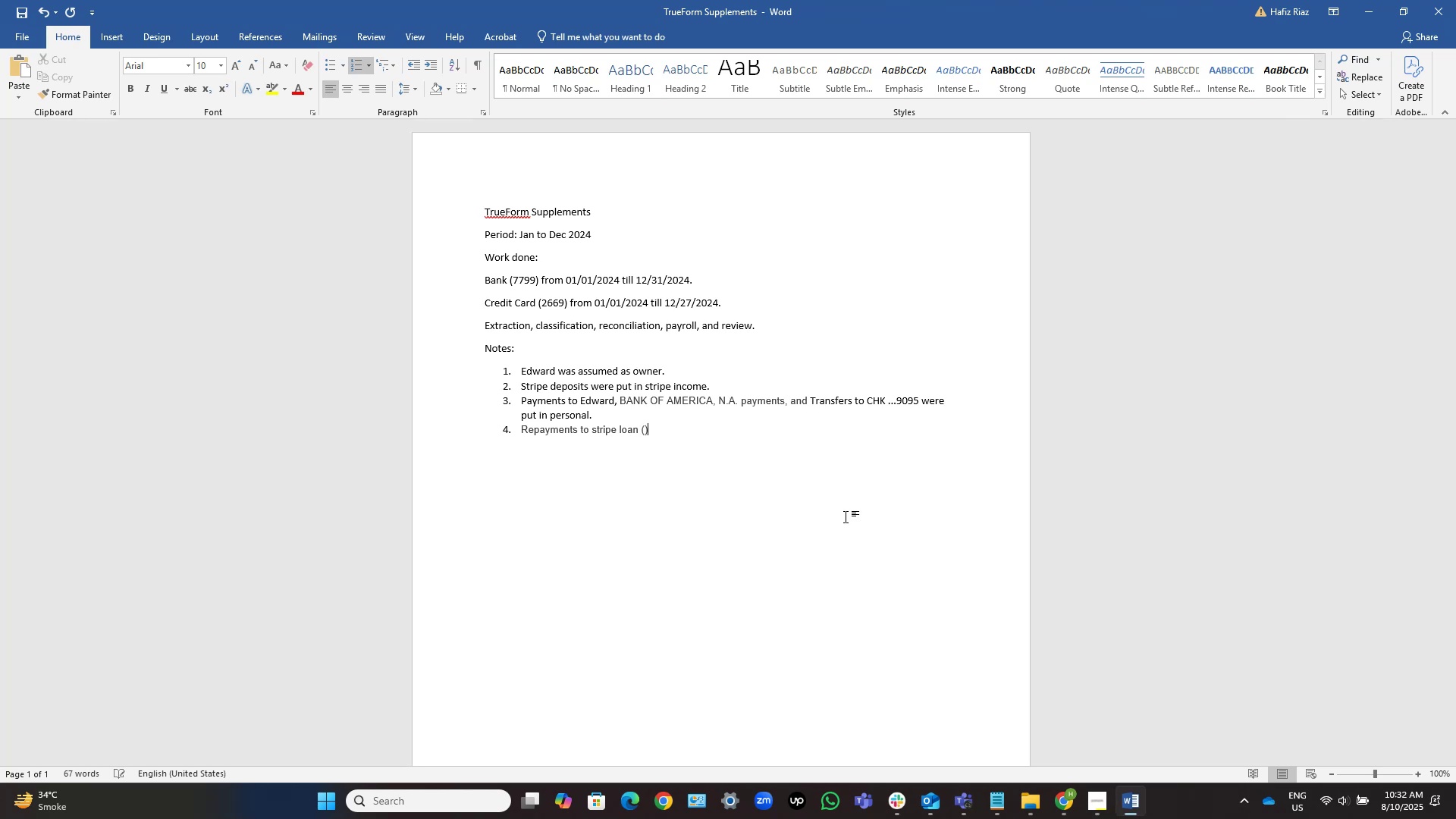 
 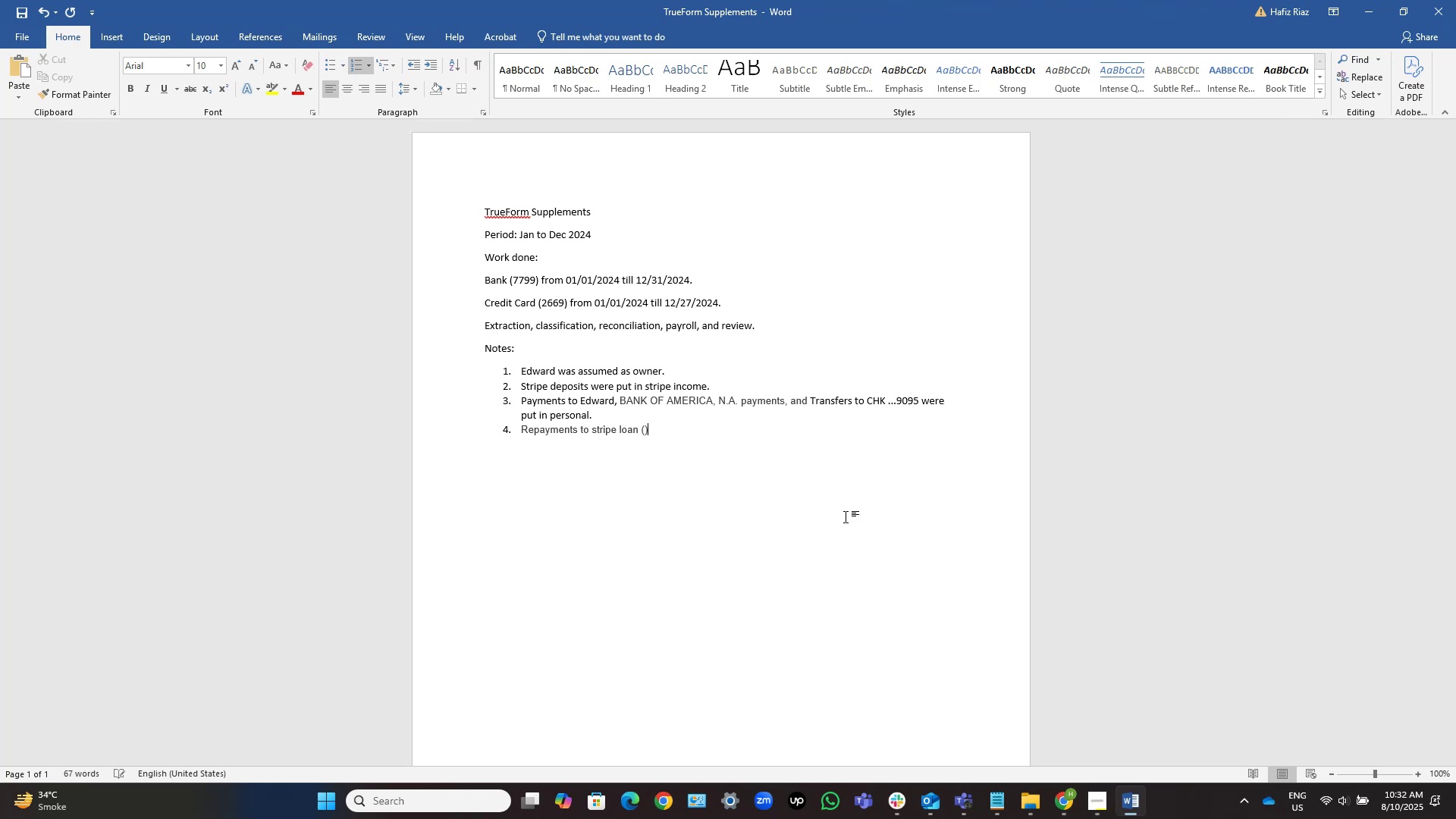 
key(ArrowLeft)
 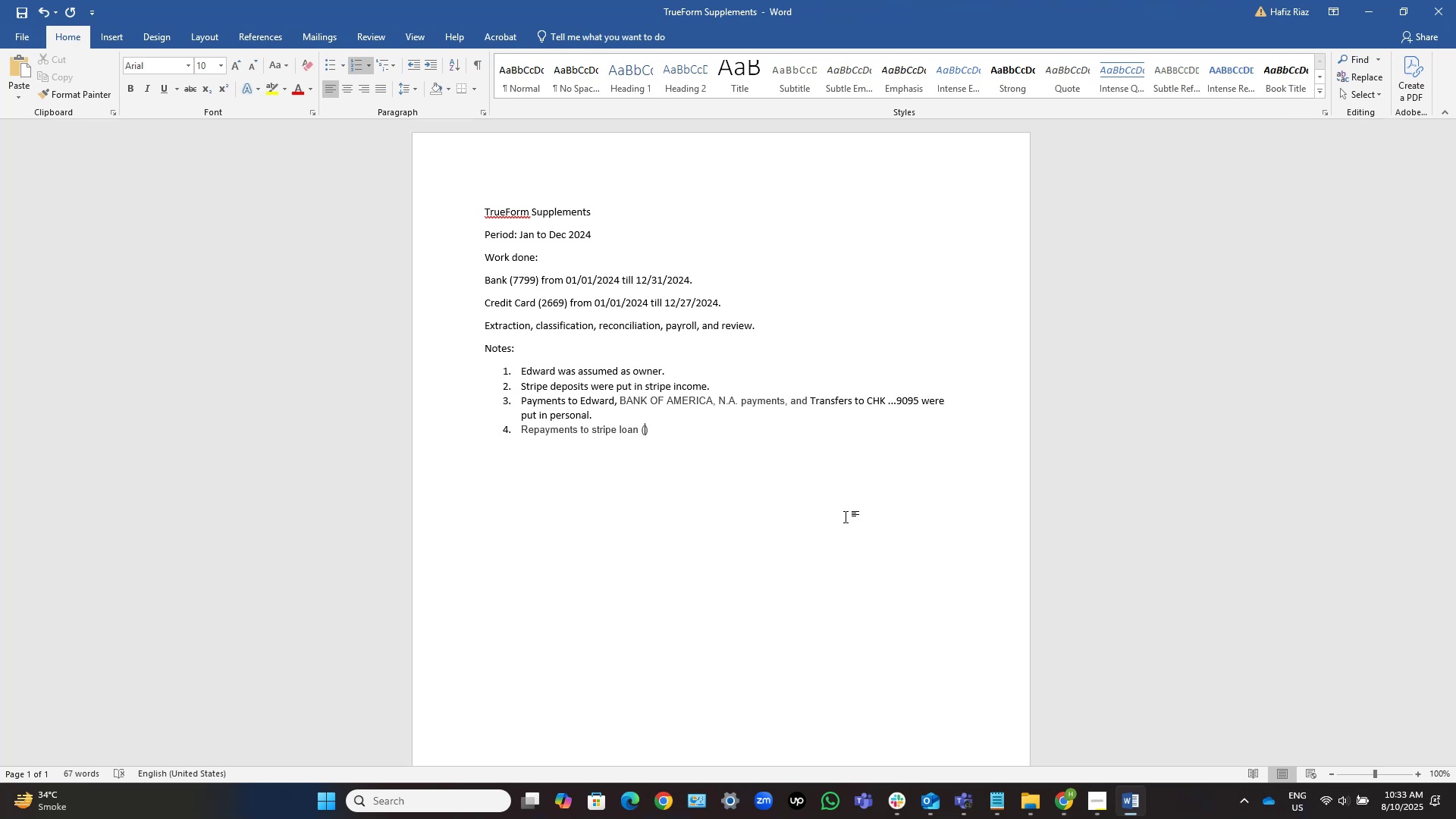 
type(amo)
key(Backspace)
key(Backspace)
key(Backspace)
 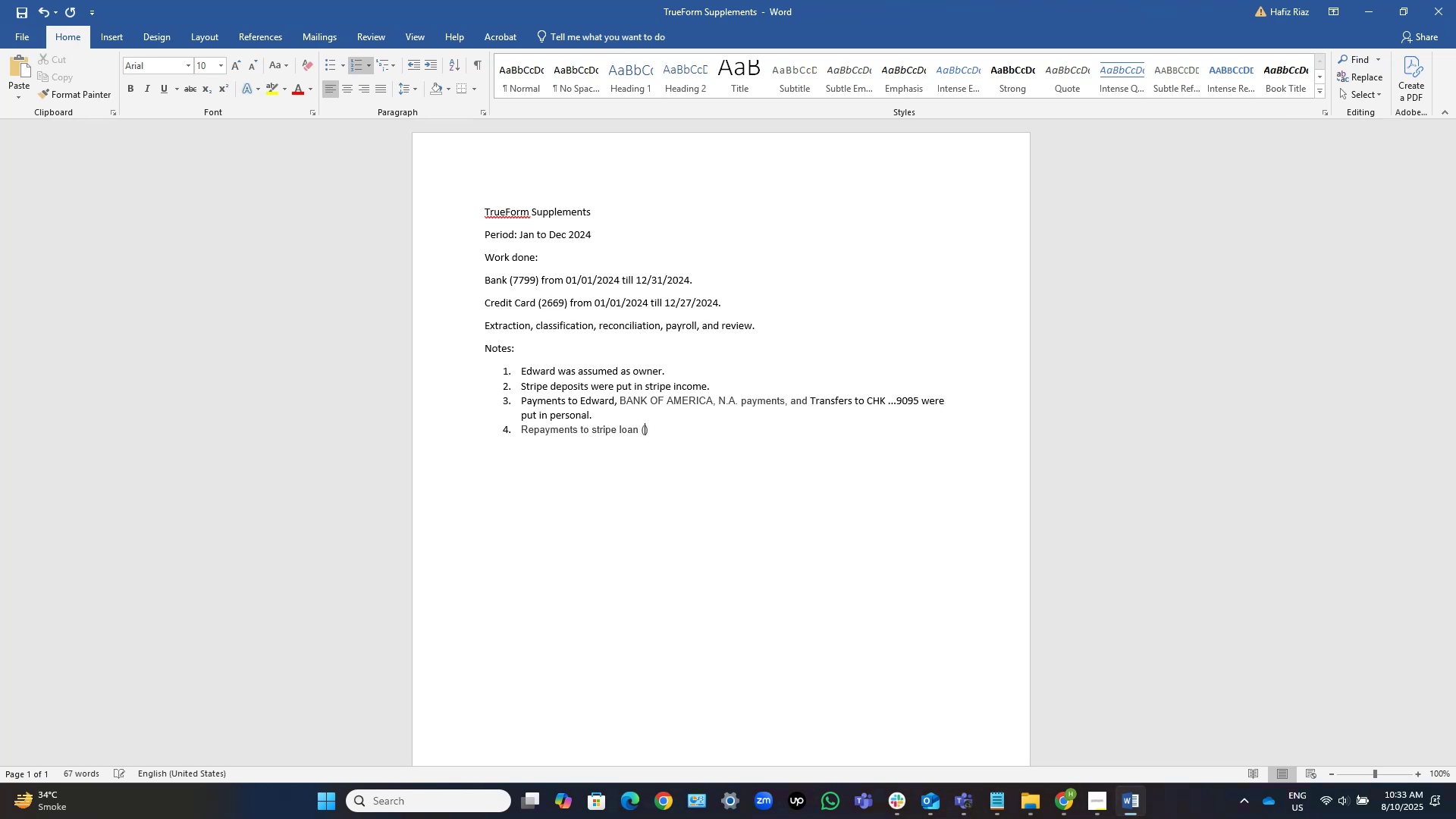 
key(ArrowRight)
 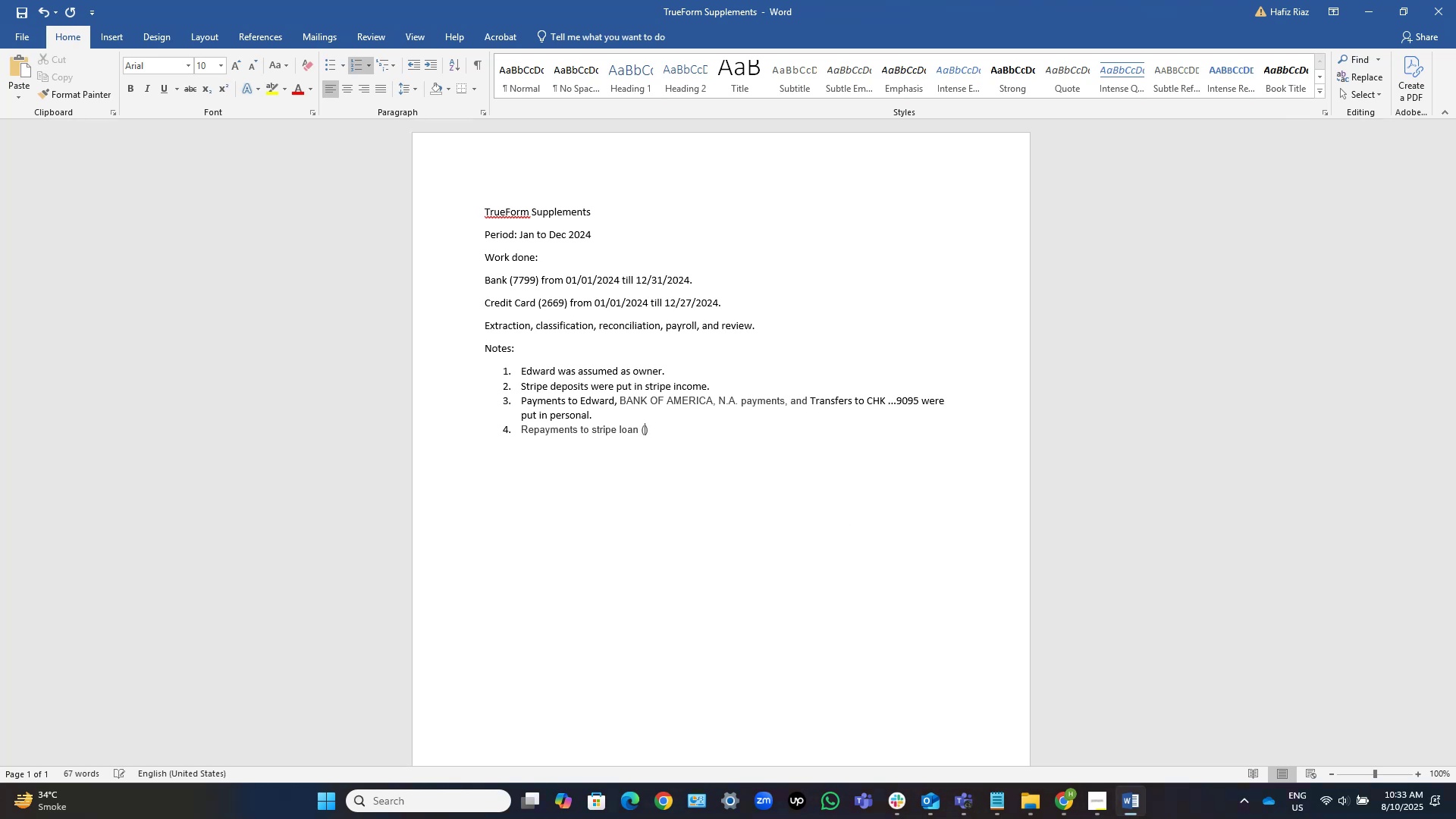 
key(Control+Shift+ArrowLeft)
 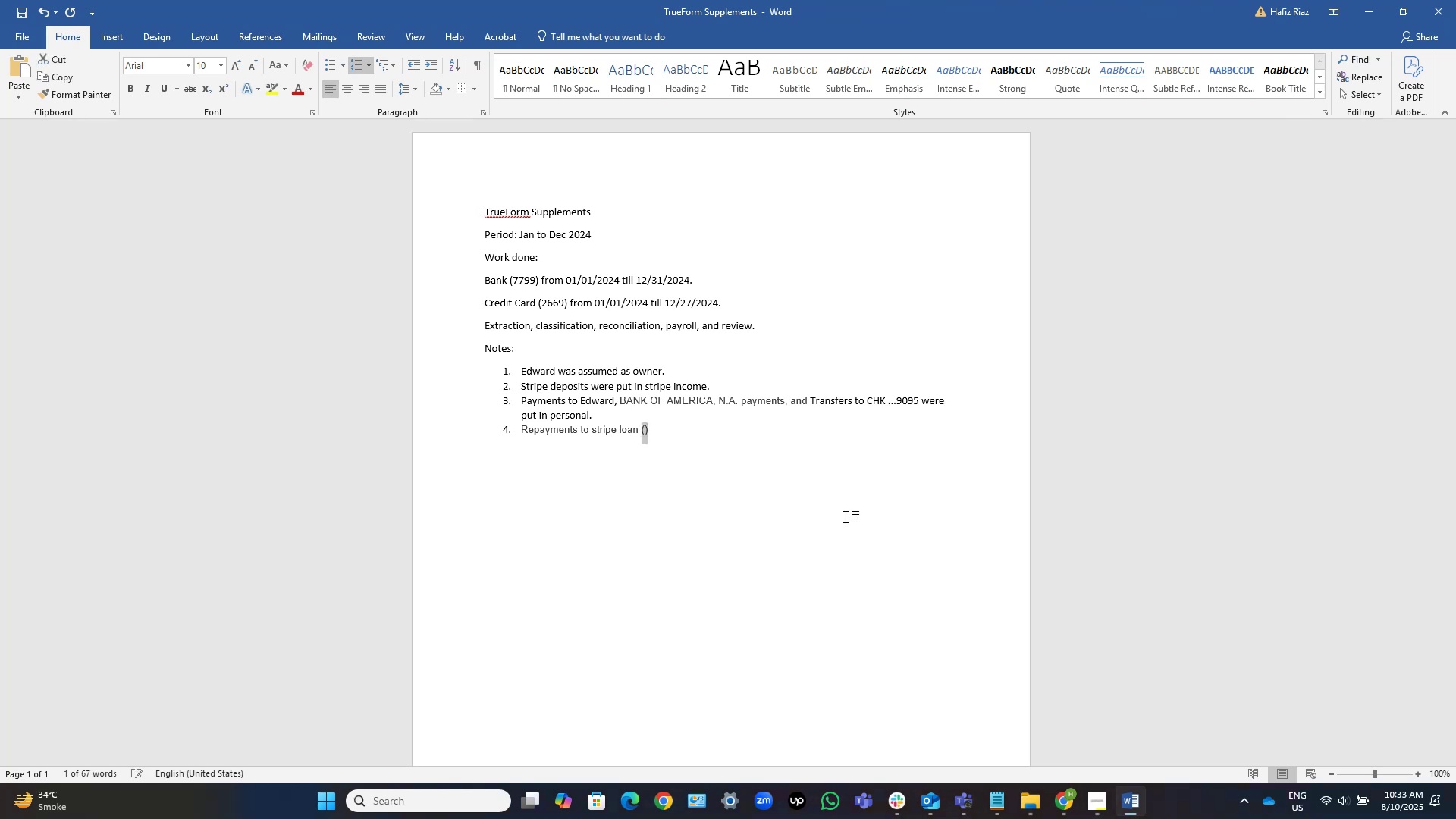 
key(Backspace)
type(wee assumed w)
key(Backspace)
type(paid from personal.)
 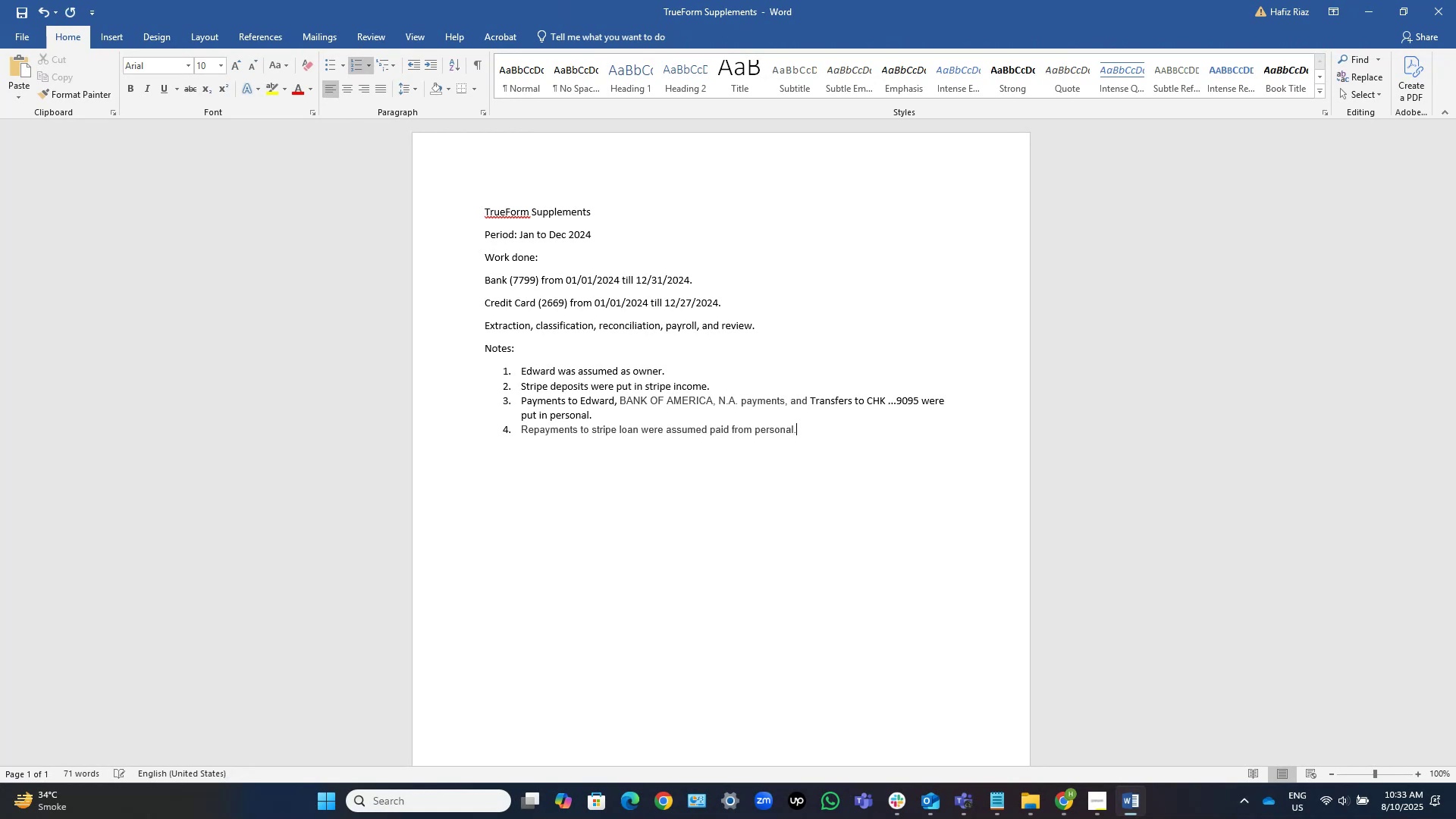 
key(Control+S)
 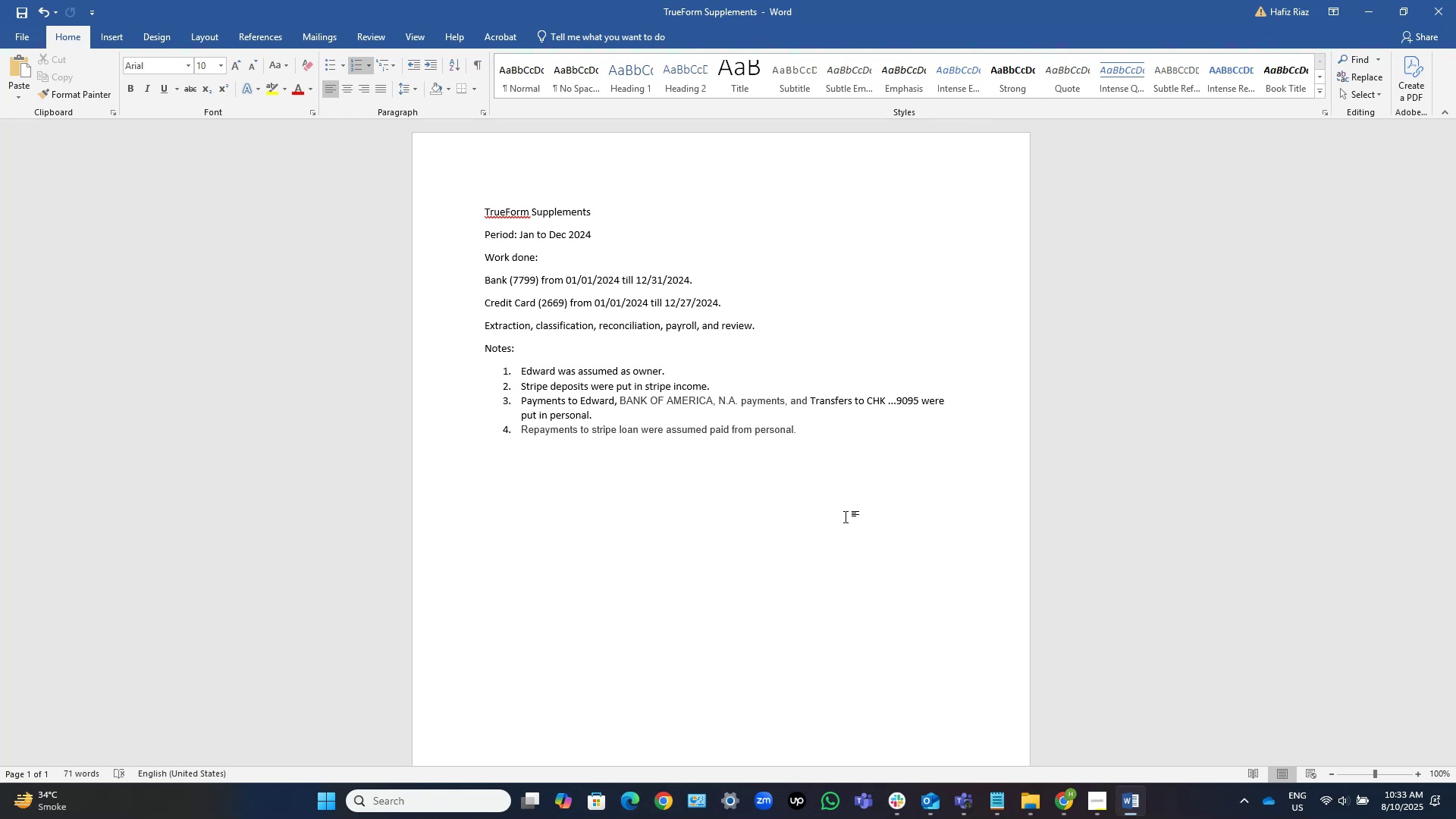 
wait(28.79)
 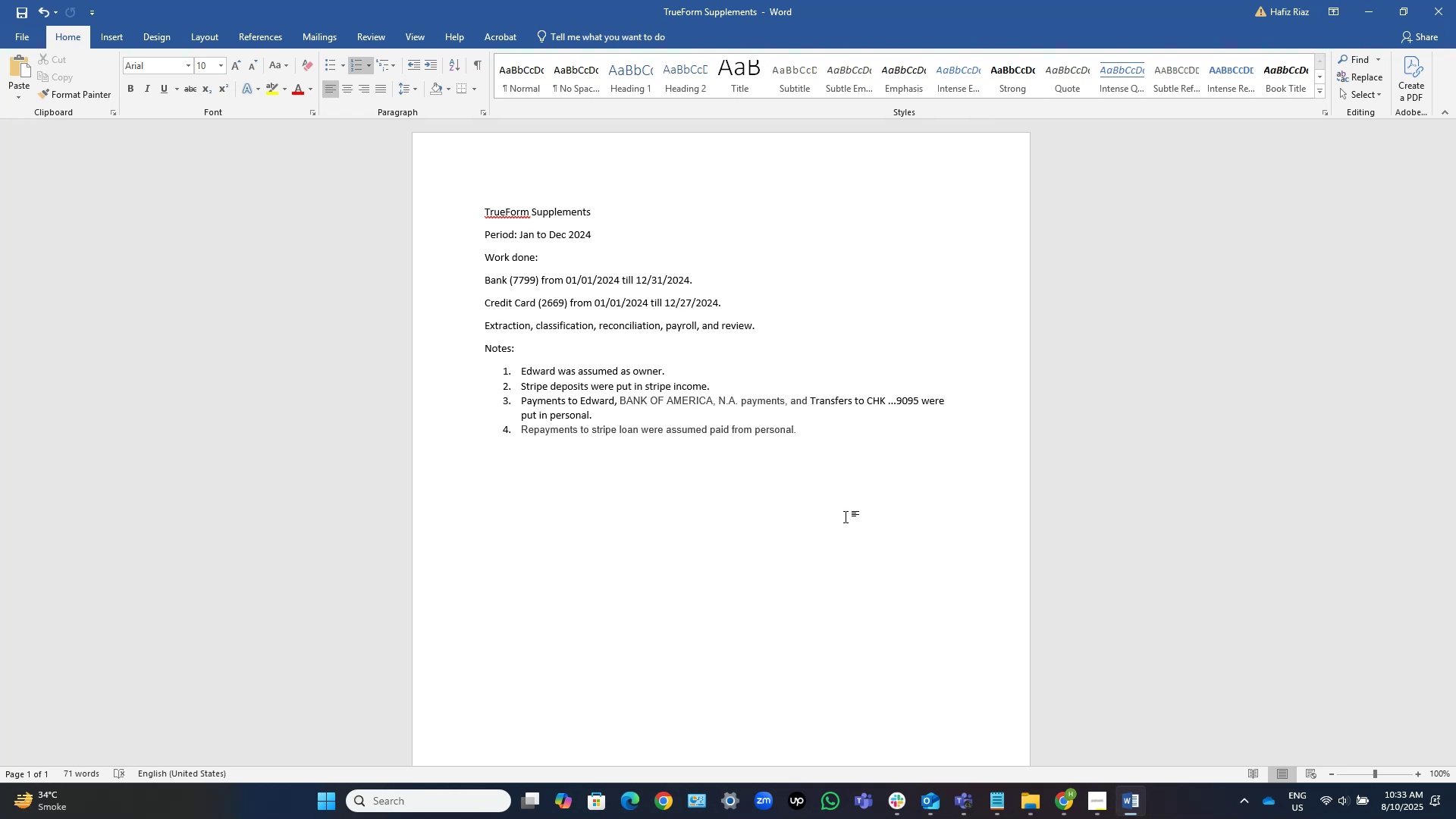 
key(Control+S)
 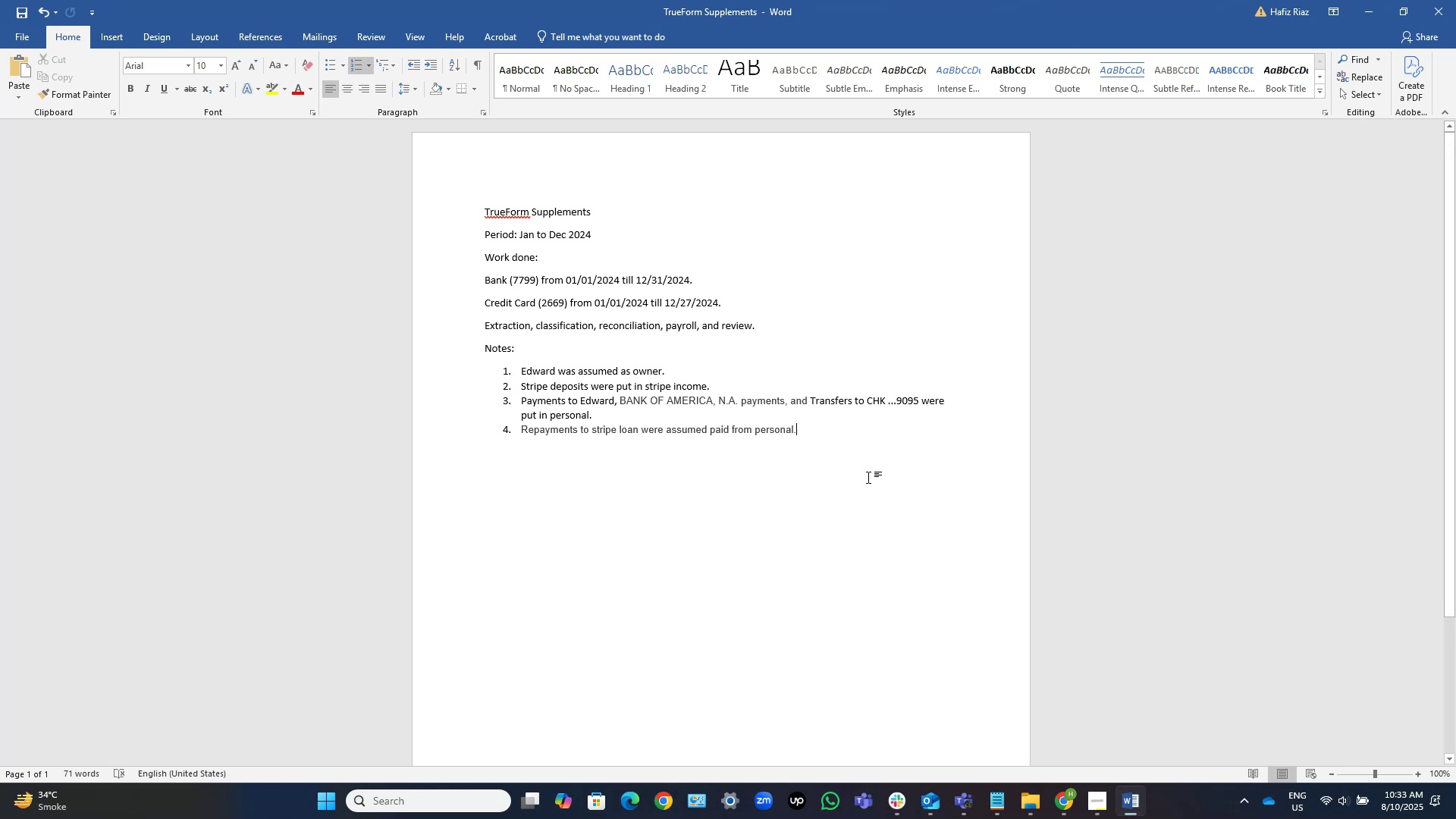 
left_click([786, 323])
 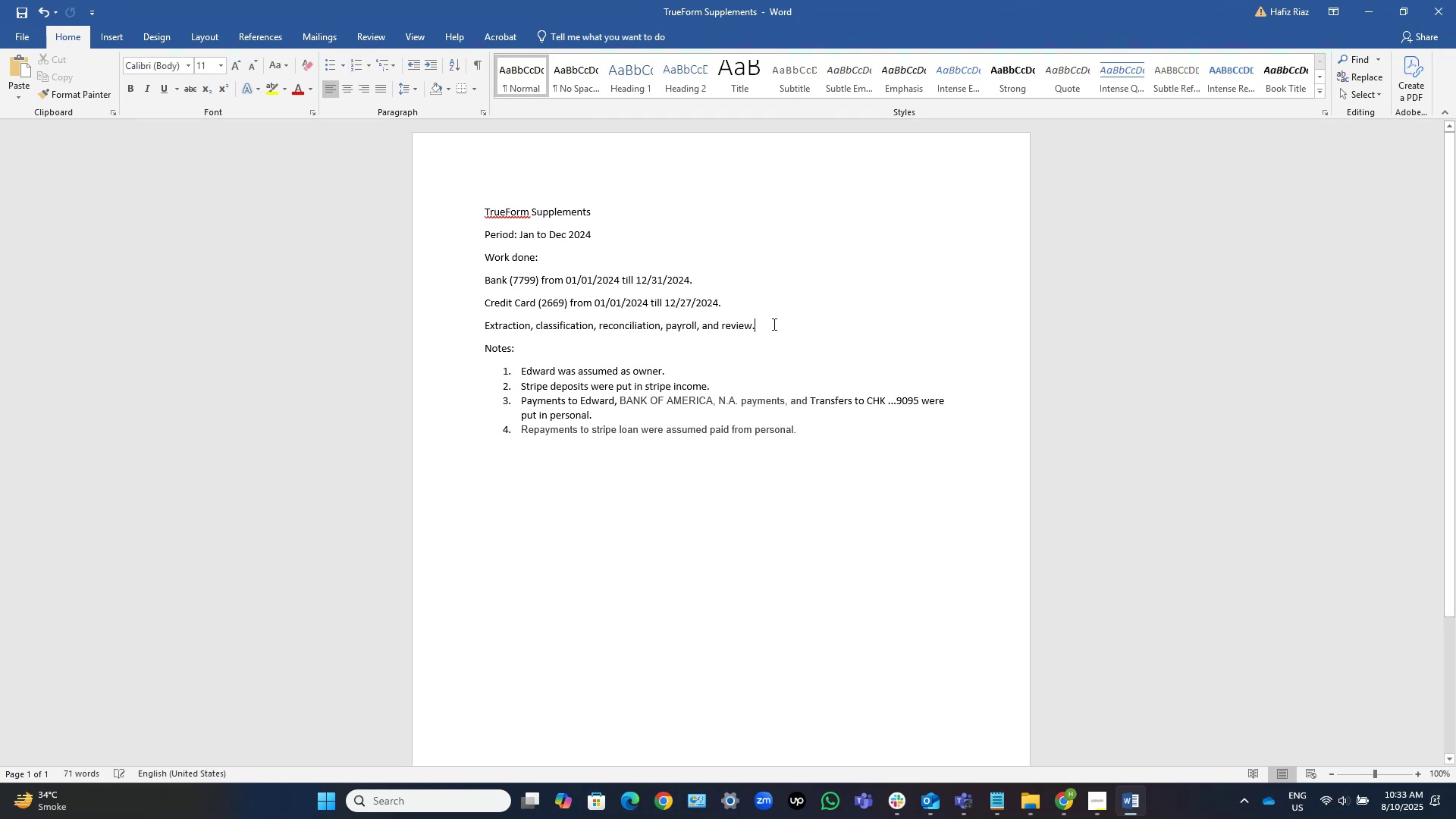 
left_click_drag(start_coordinate=[773, 324], to_coordinate=[444, 283])
 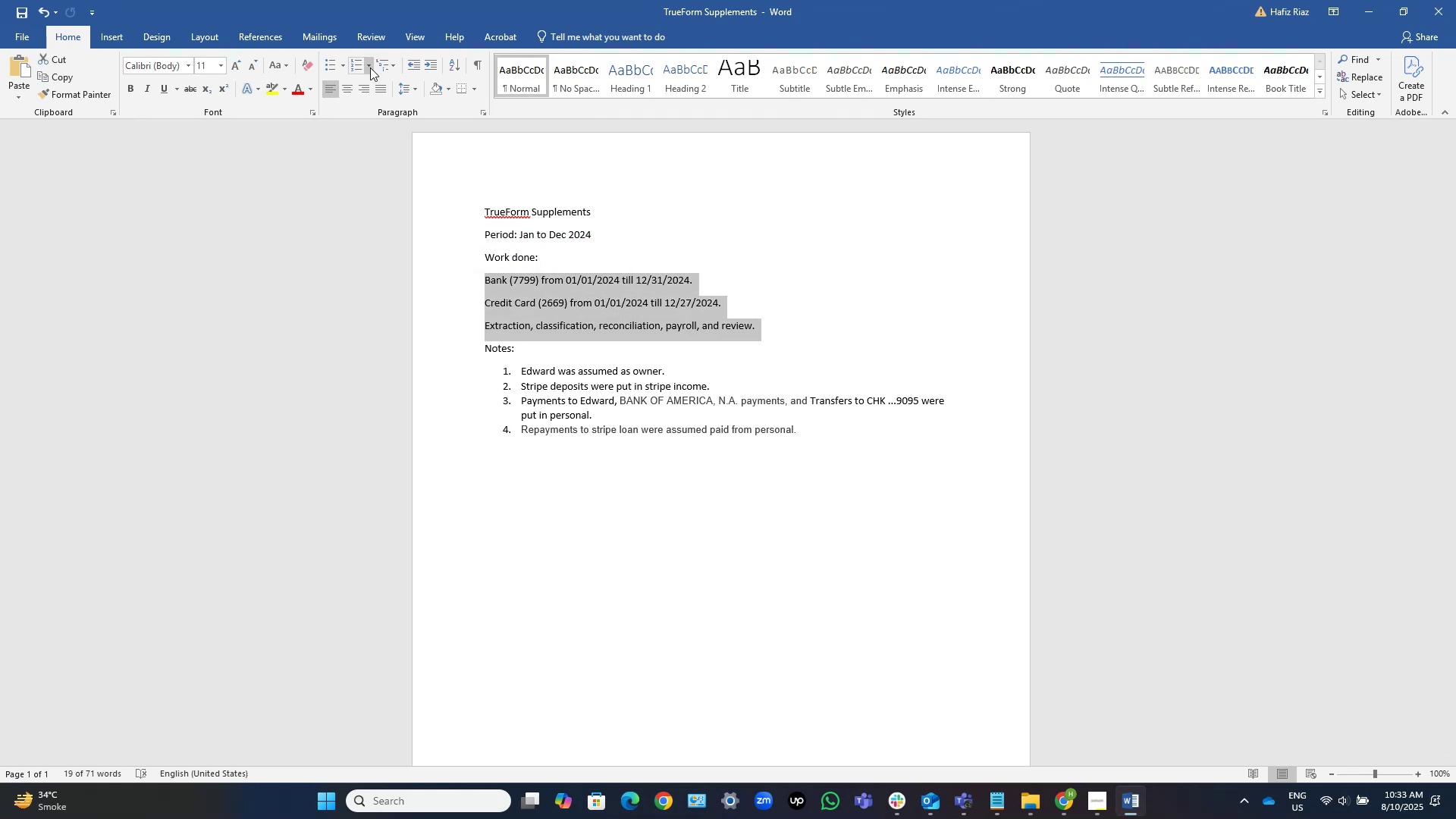 
left_click([353, 69])
 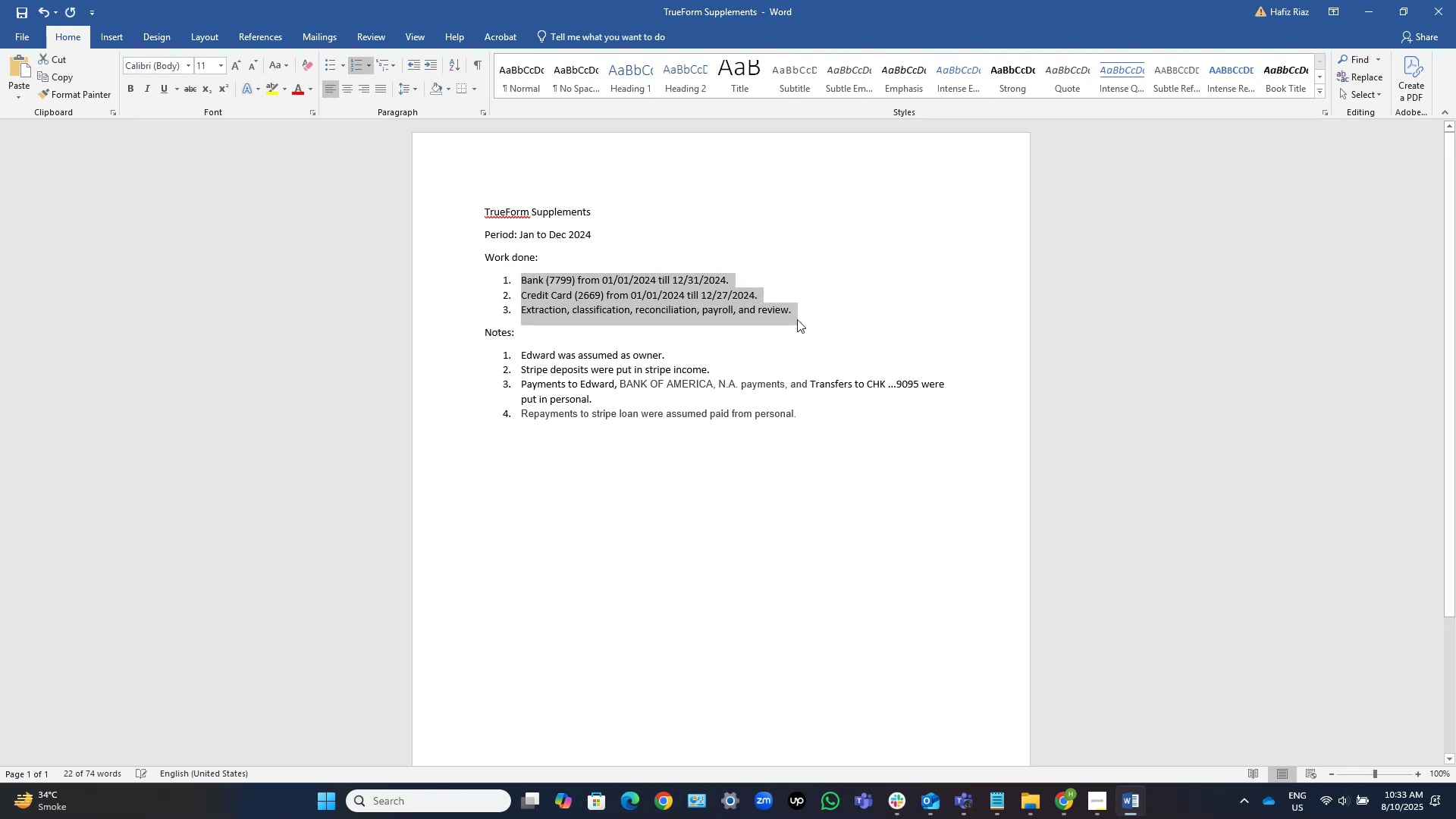 
left_click([812, 306])
 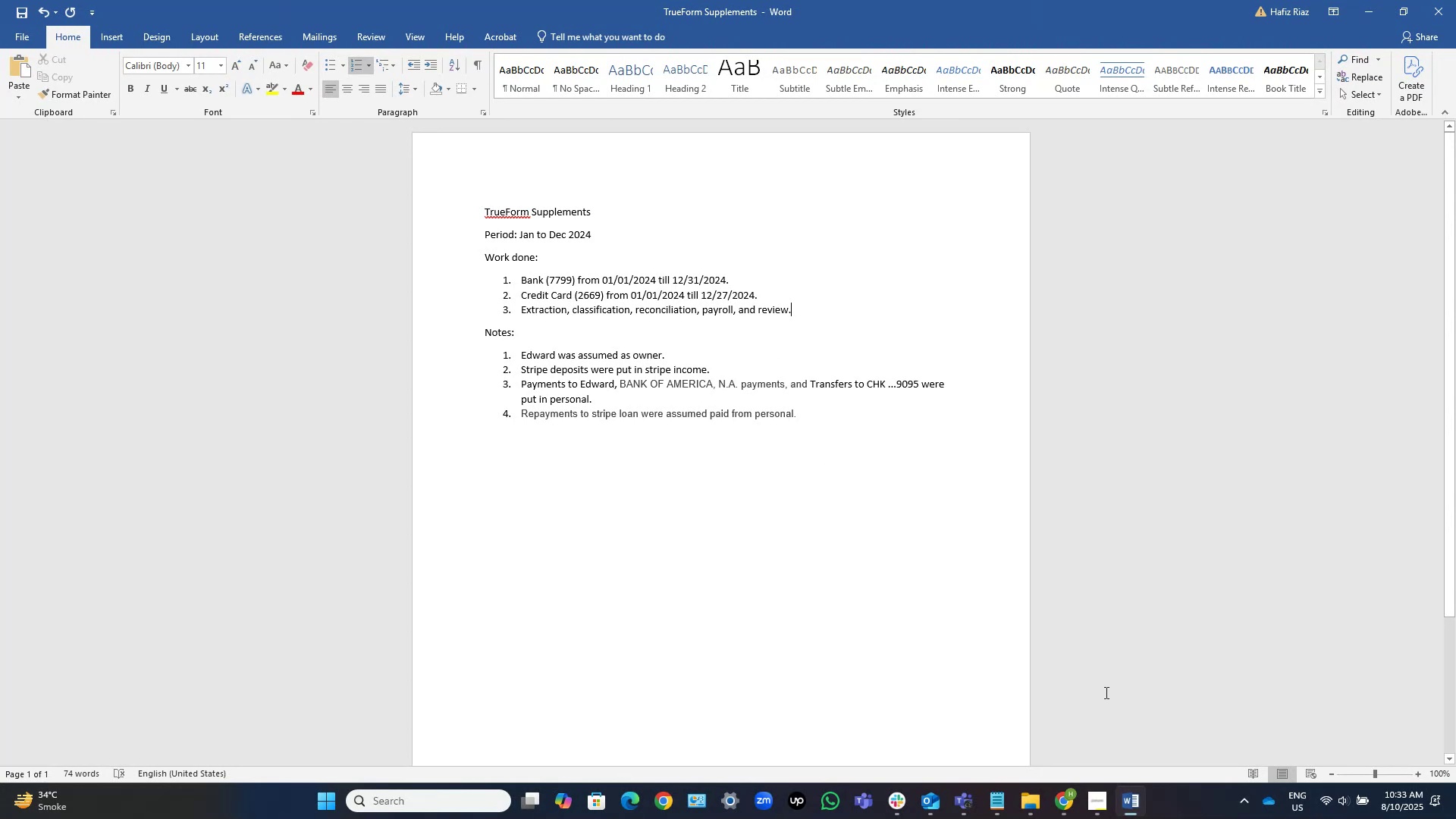 
left_click([1057, 801])
 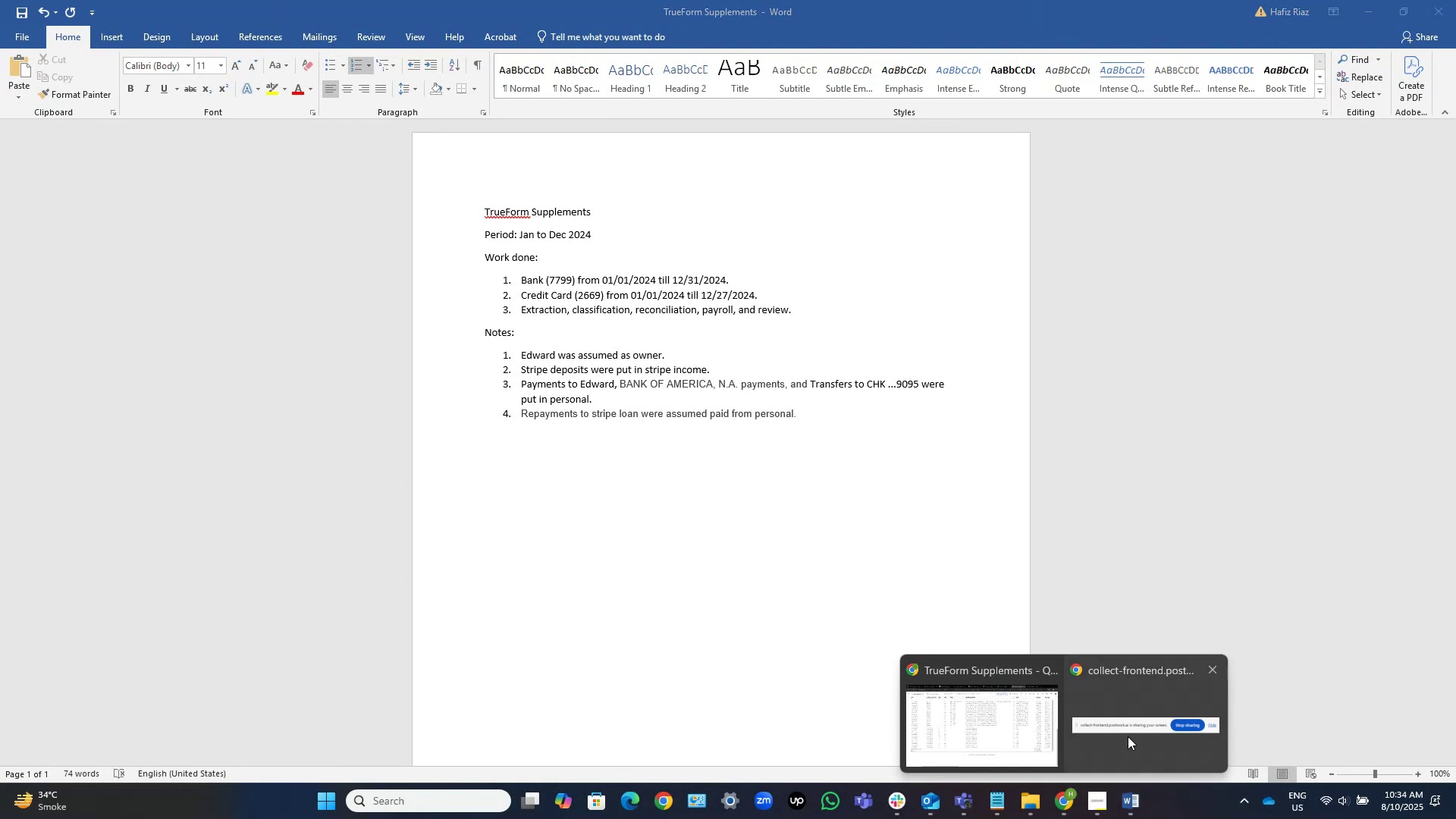 
left_click([960, 710])
 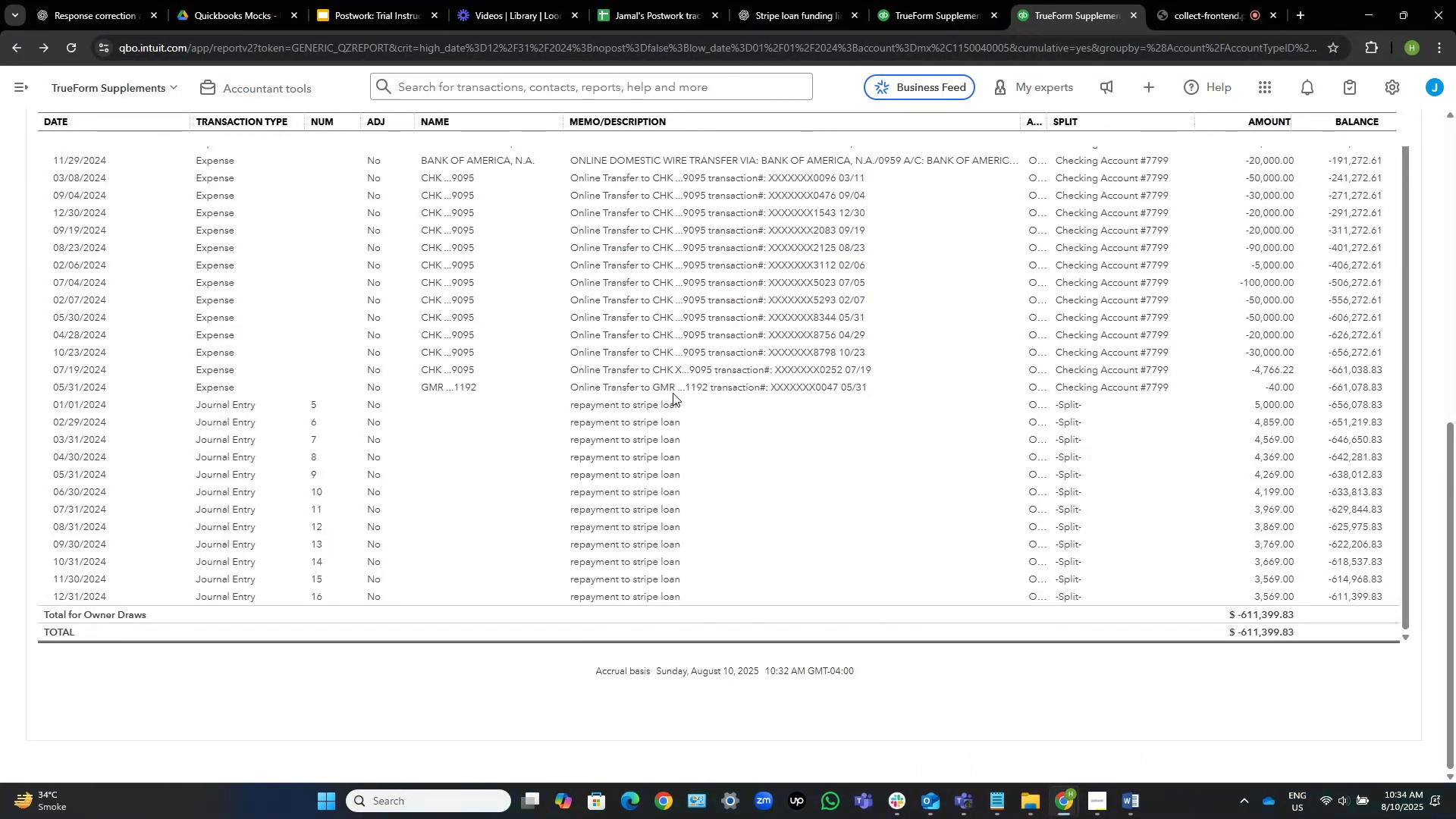 
wait(7.3)
 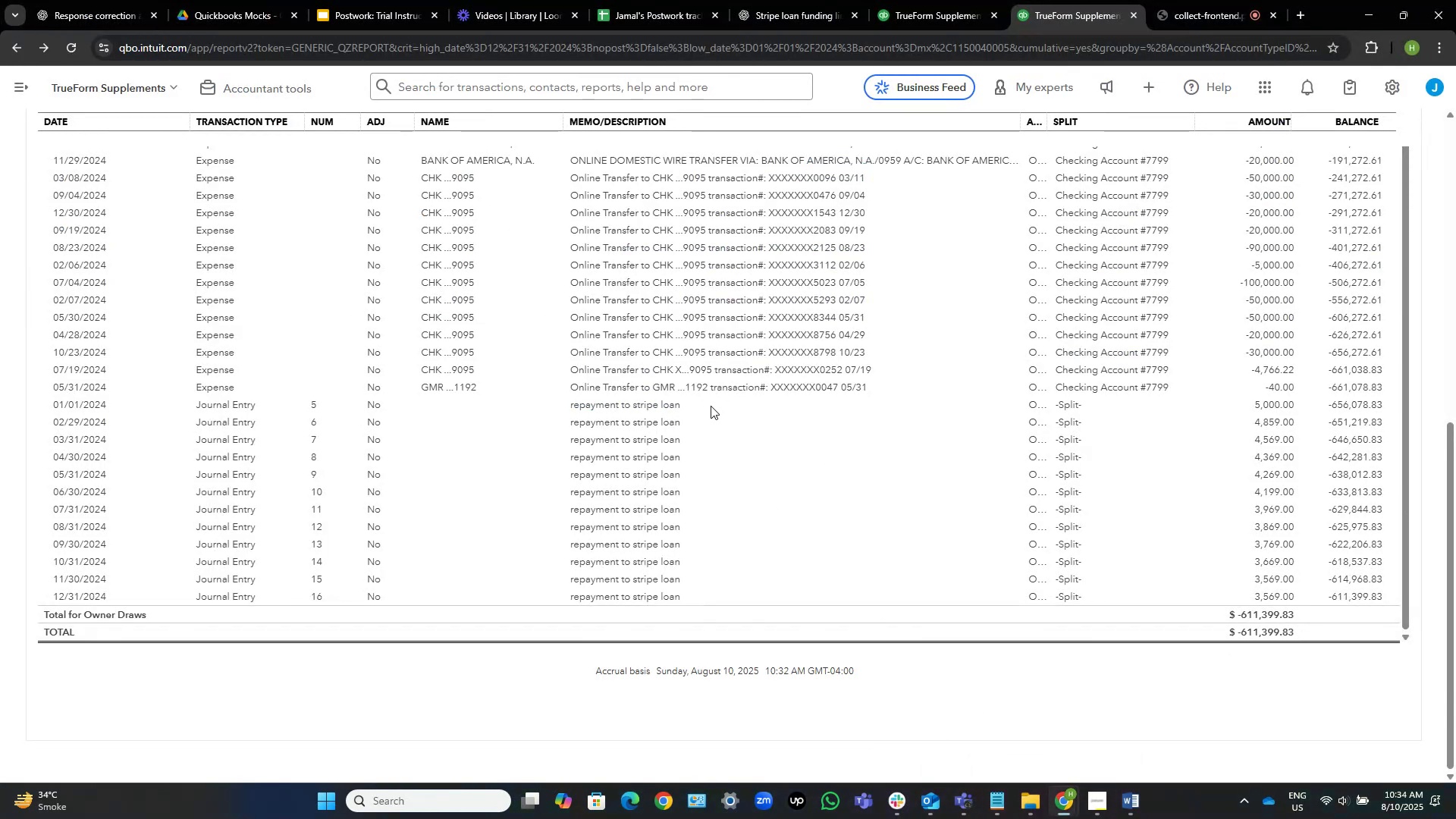 
left_click_drag(start_coordinate=[603, 381], to_coordinate=[706, 387])
 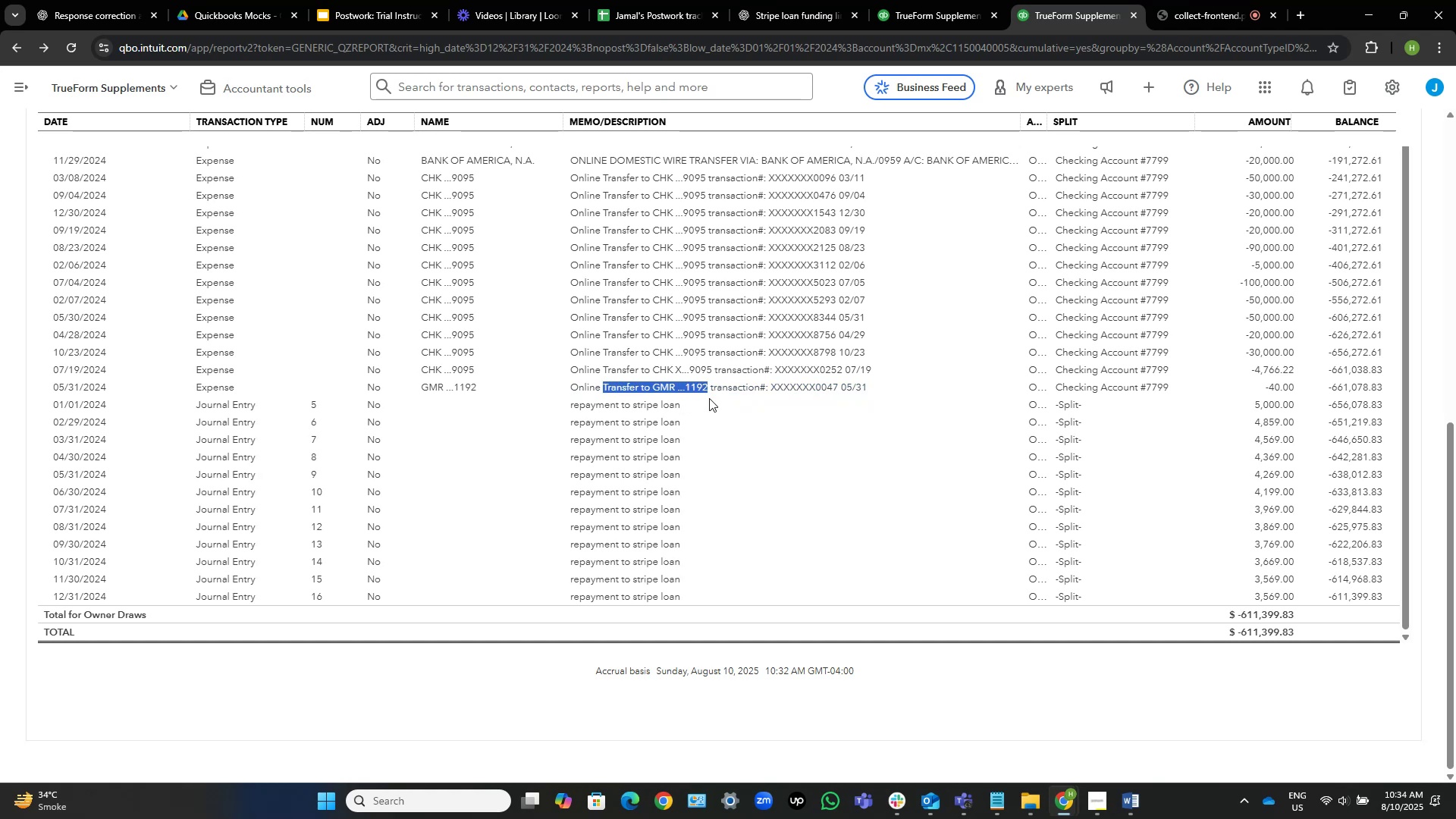 
key(Control+C)
 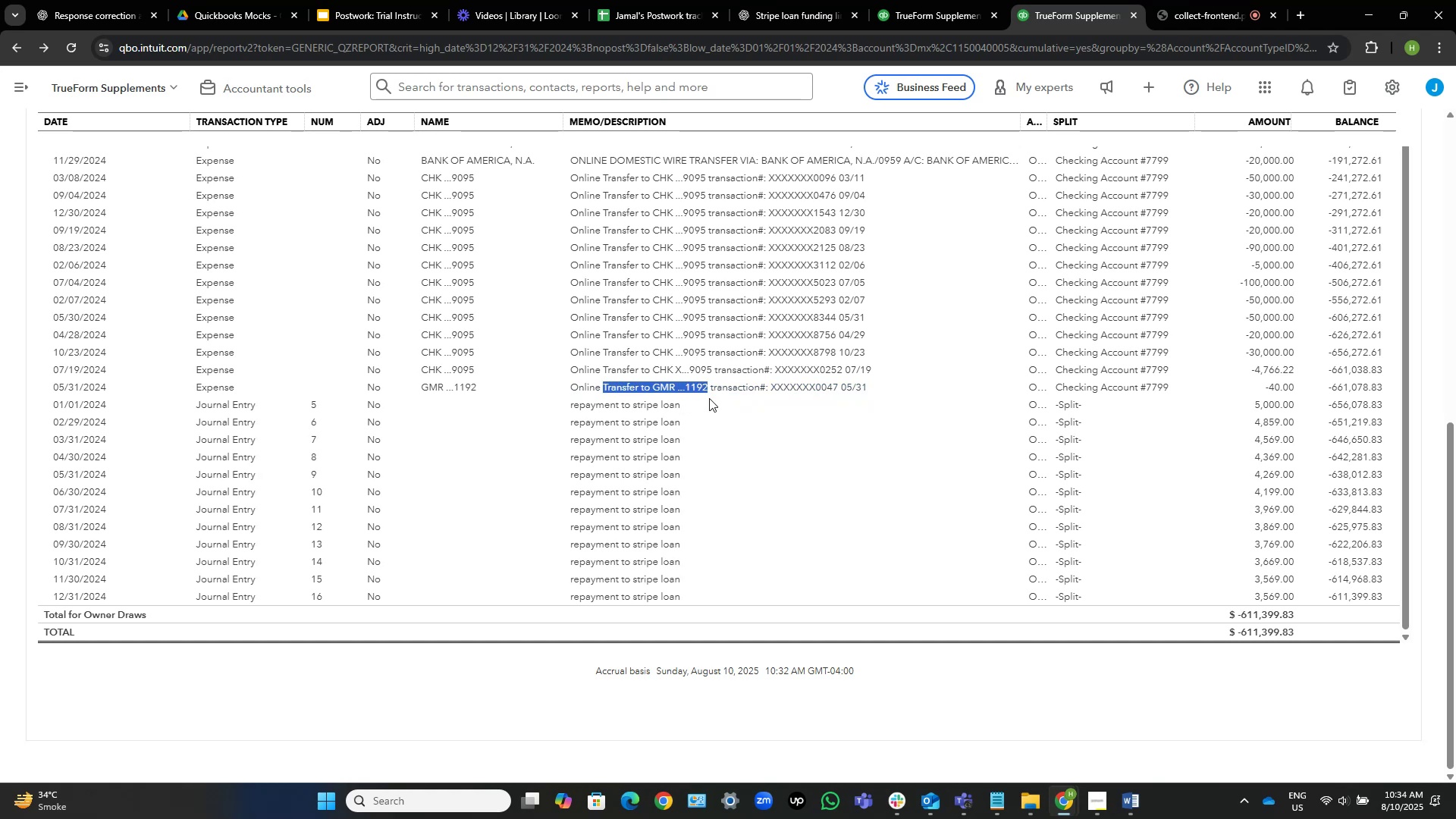 
key(Control+C)
 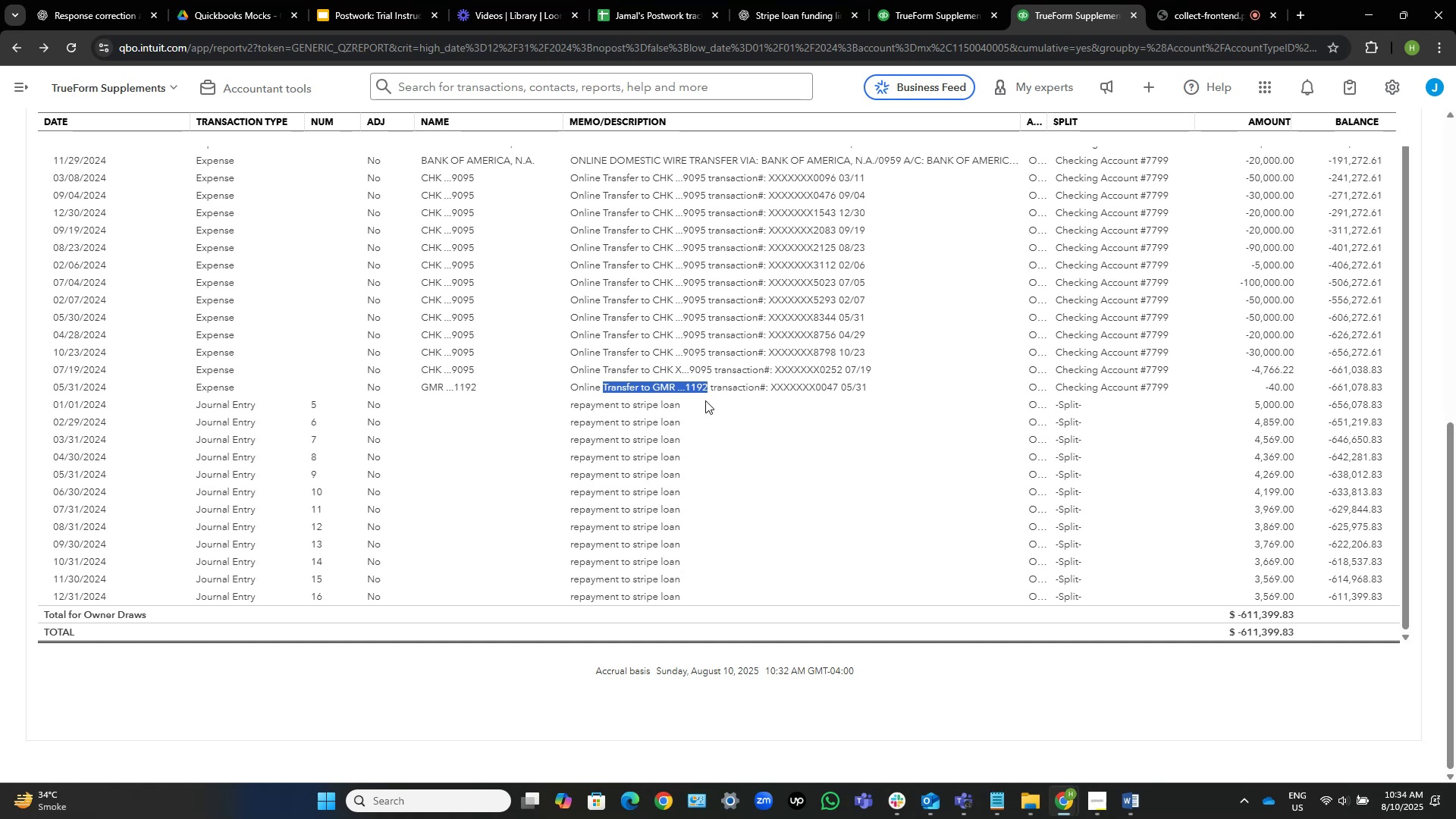 
wait(20.25)
 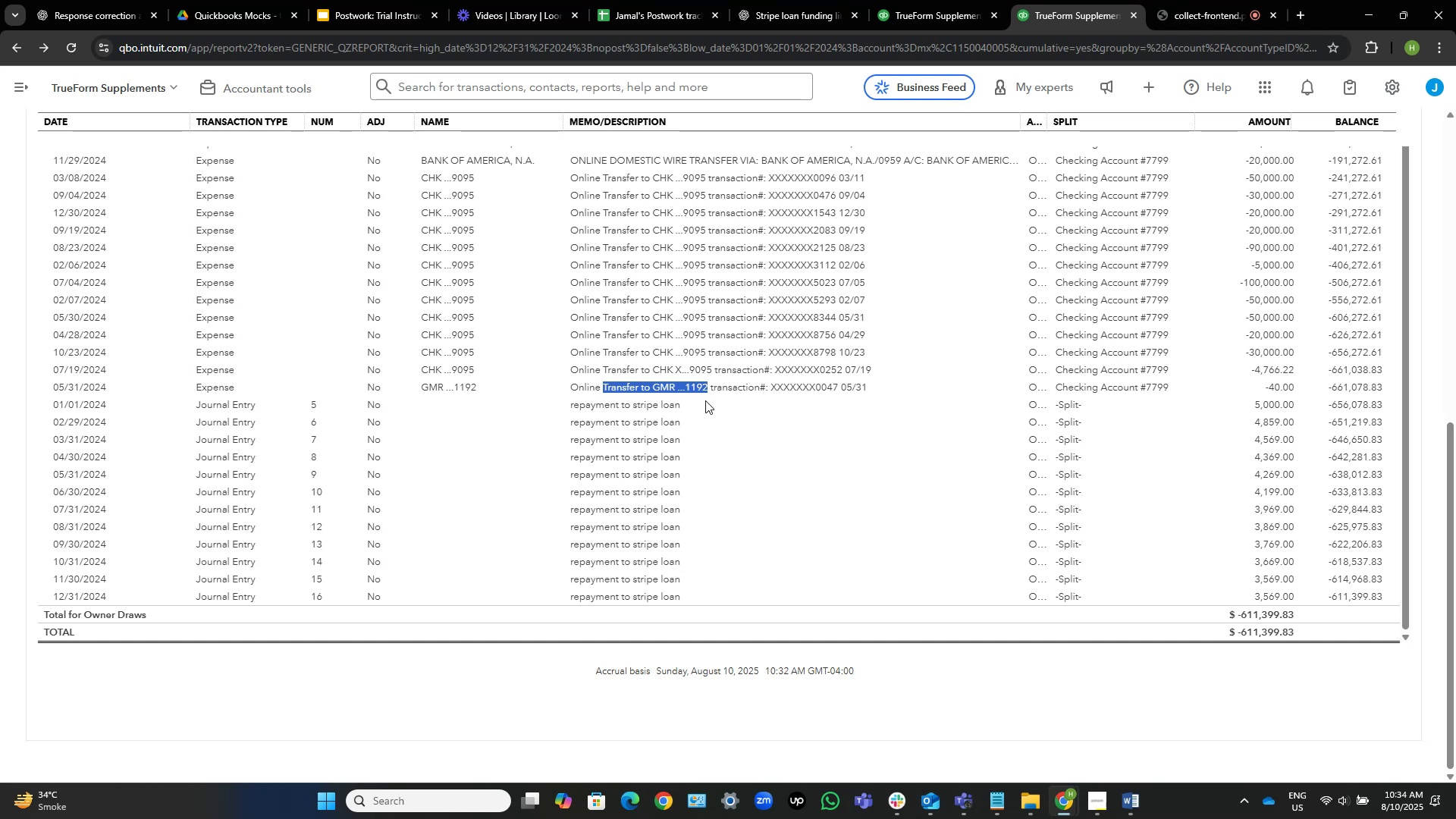 
key(Control+C)
 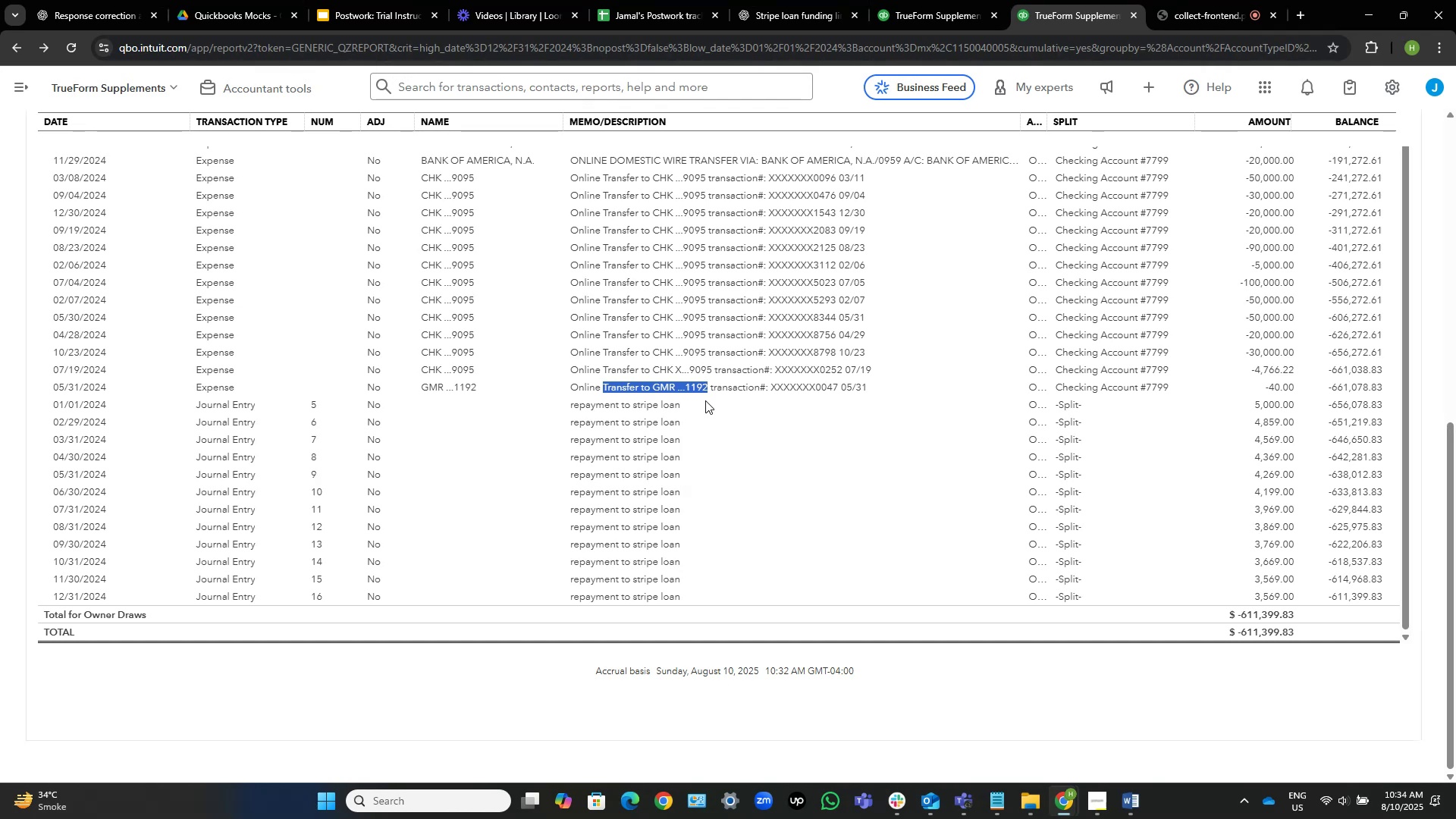 
wait(8.45)
 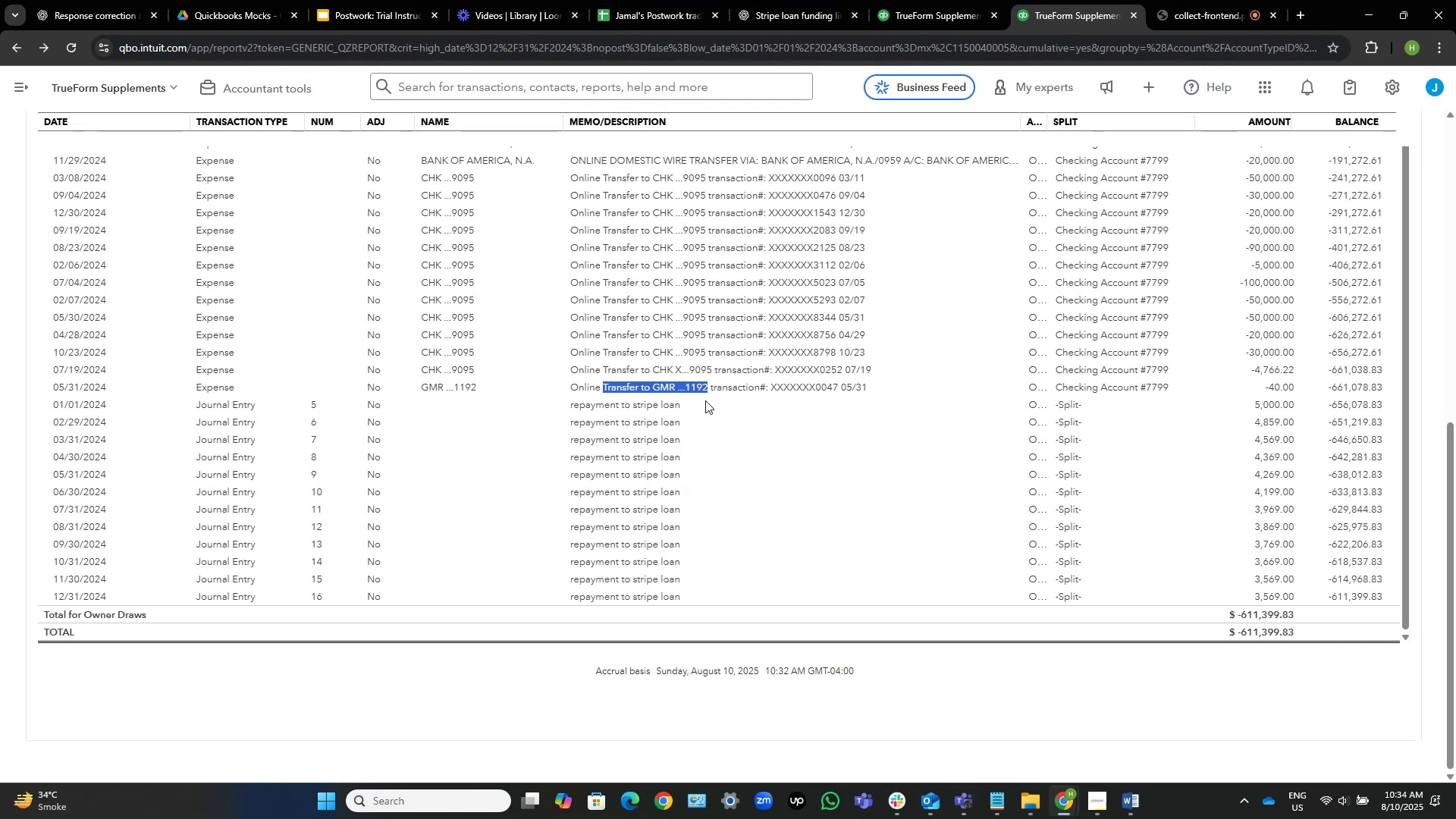 
key(Control+C)
 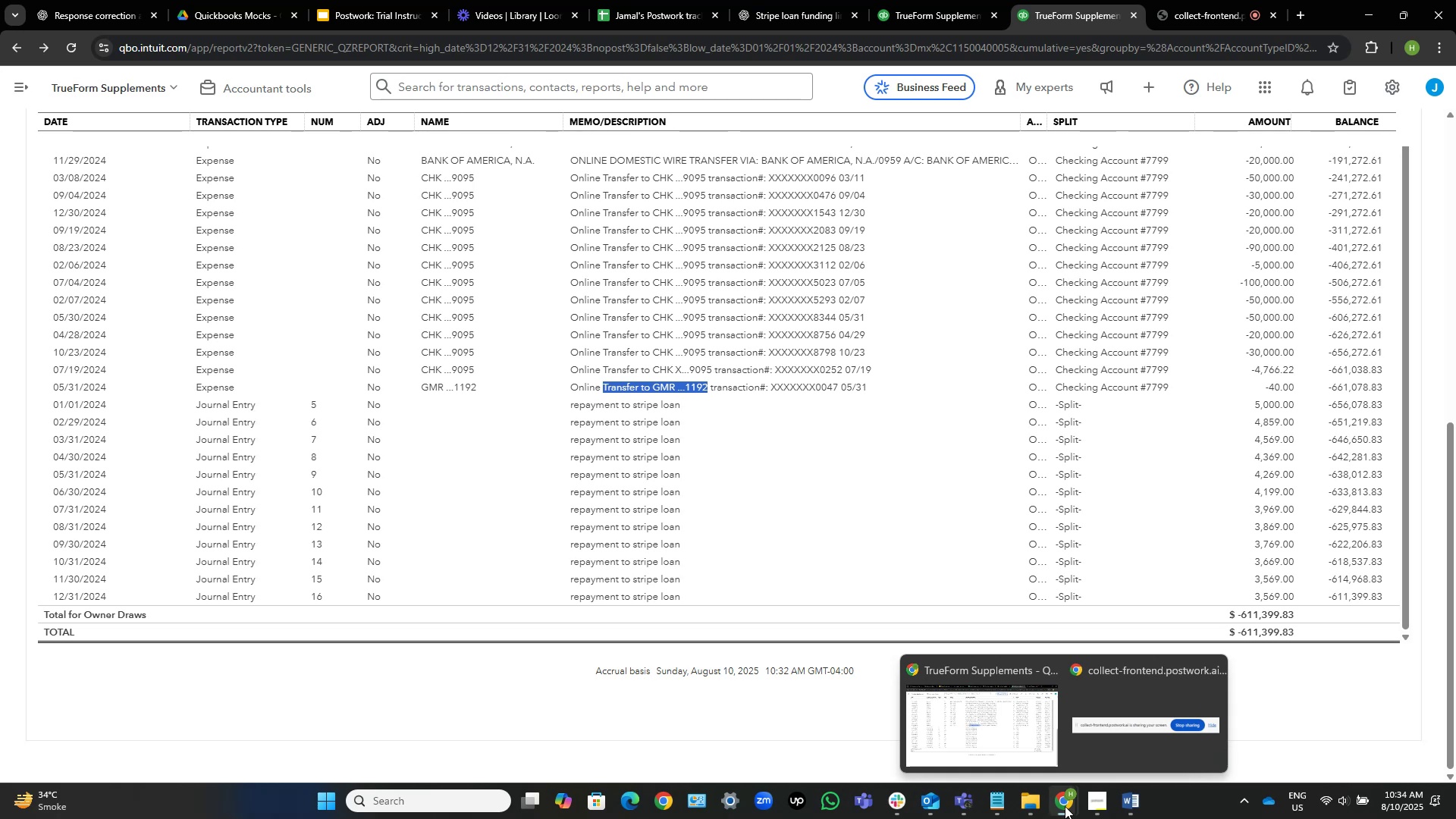 
wait(17.75)
 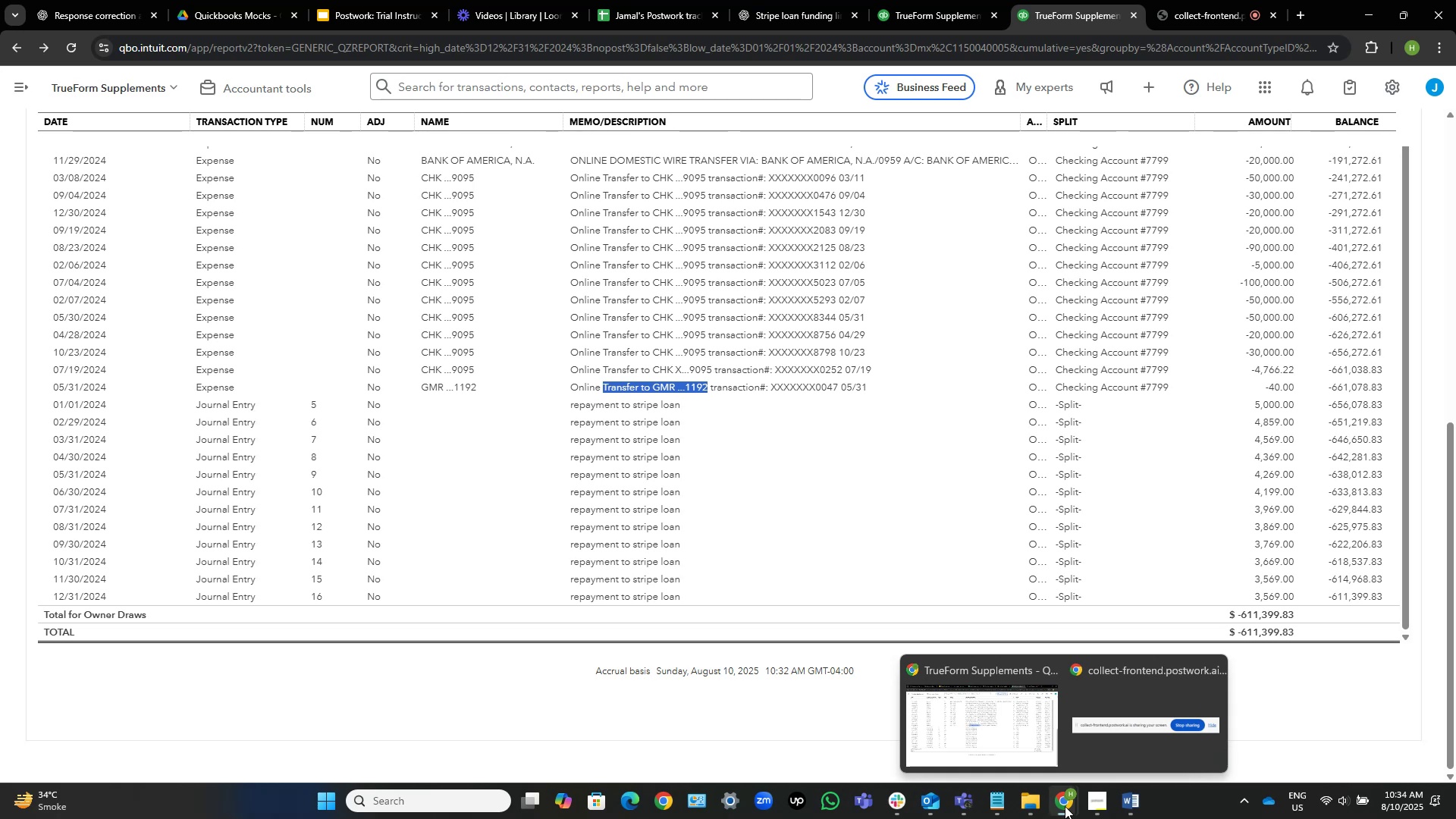 
key(Control+C)
 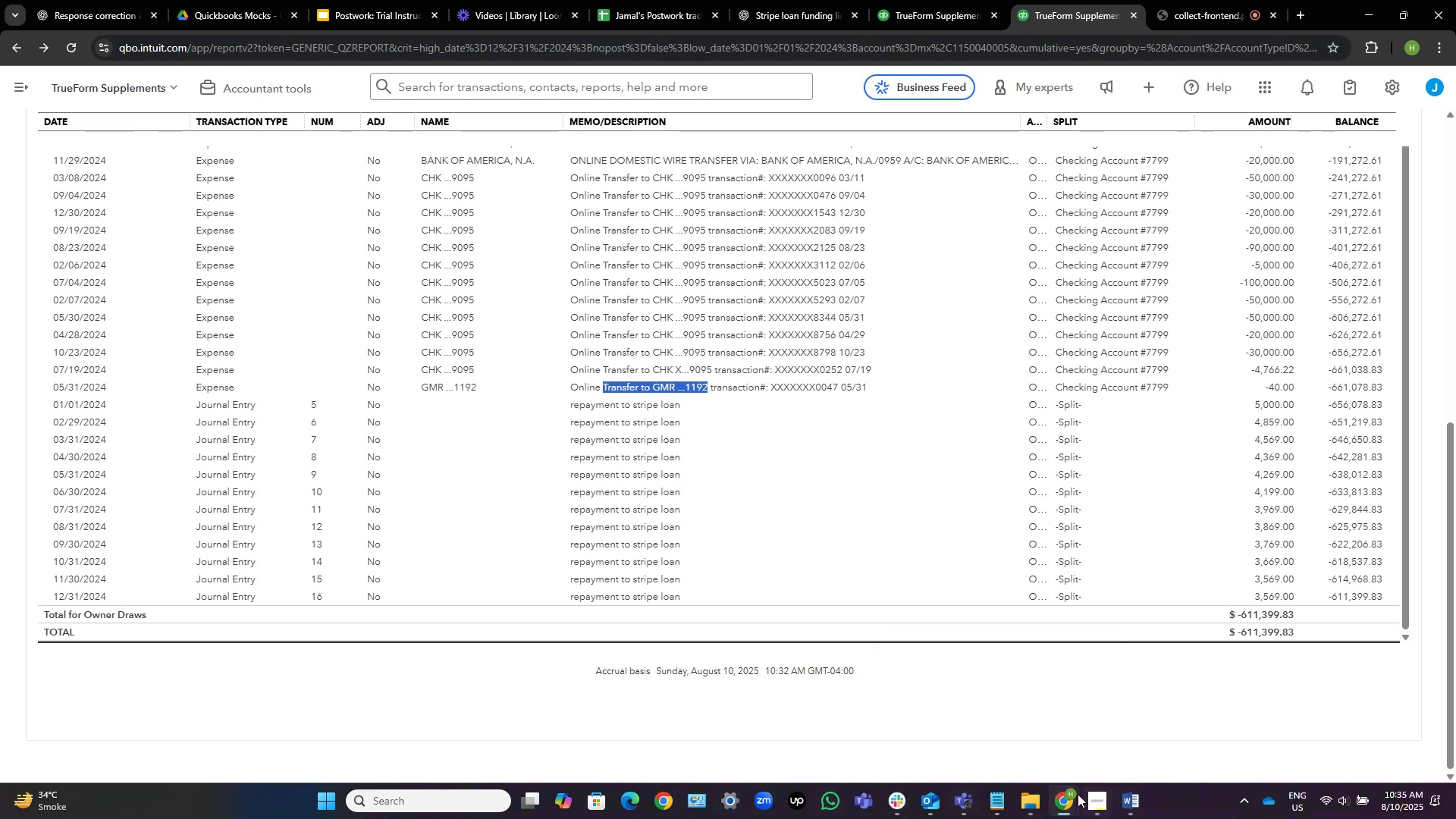 
left_click([1069, 802])
 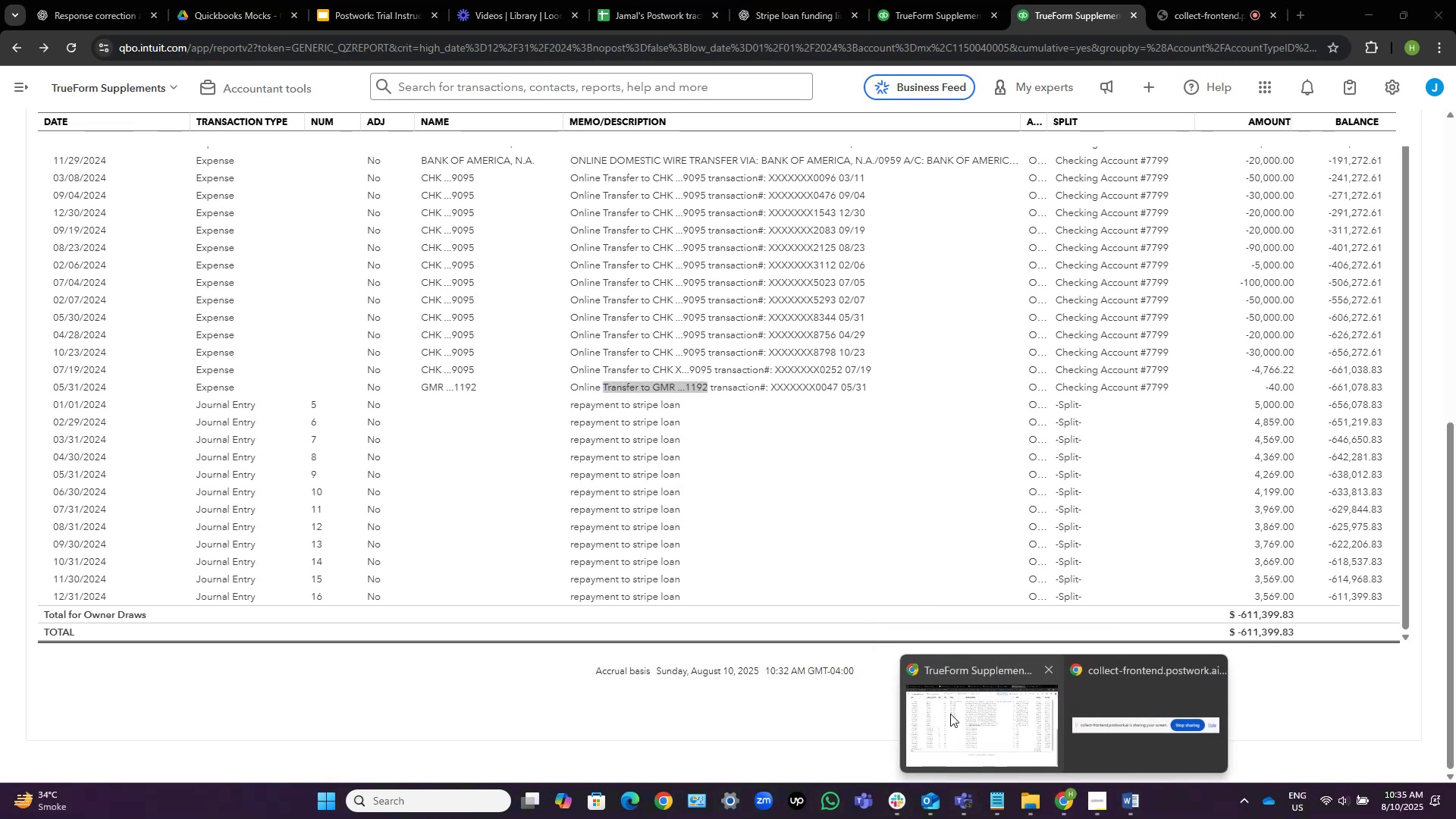 
left_click([950, 720])
 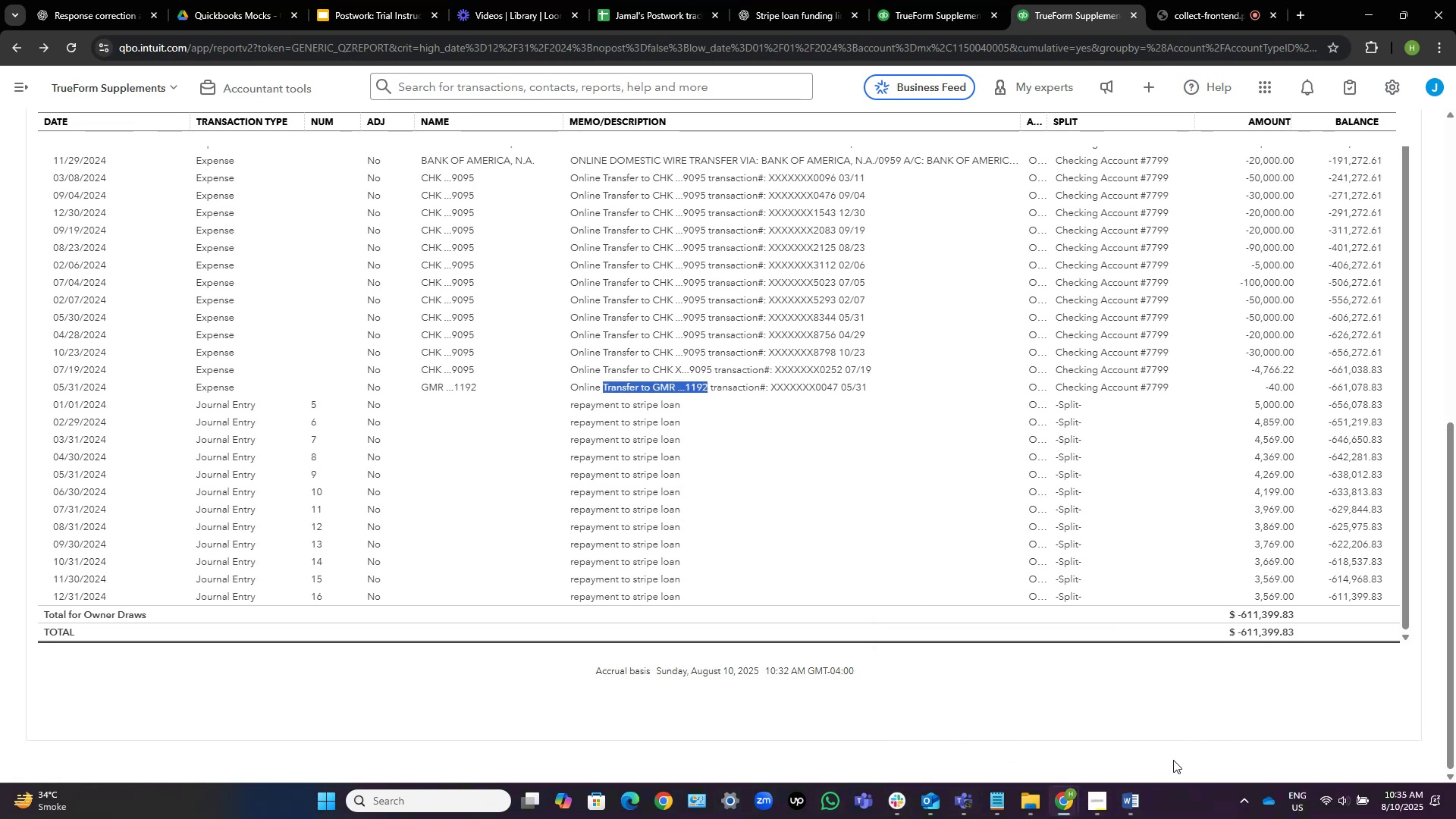 
left_click([1138, 799])
 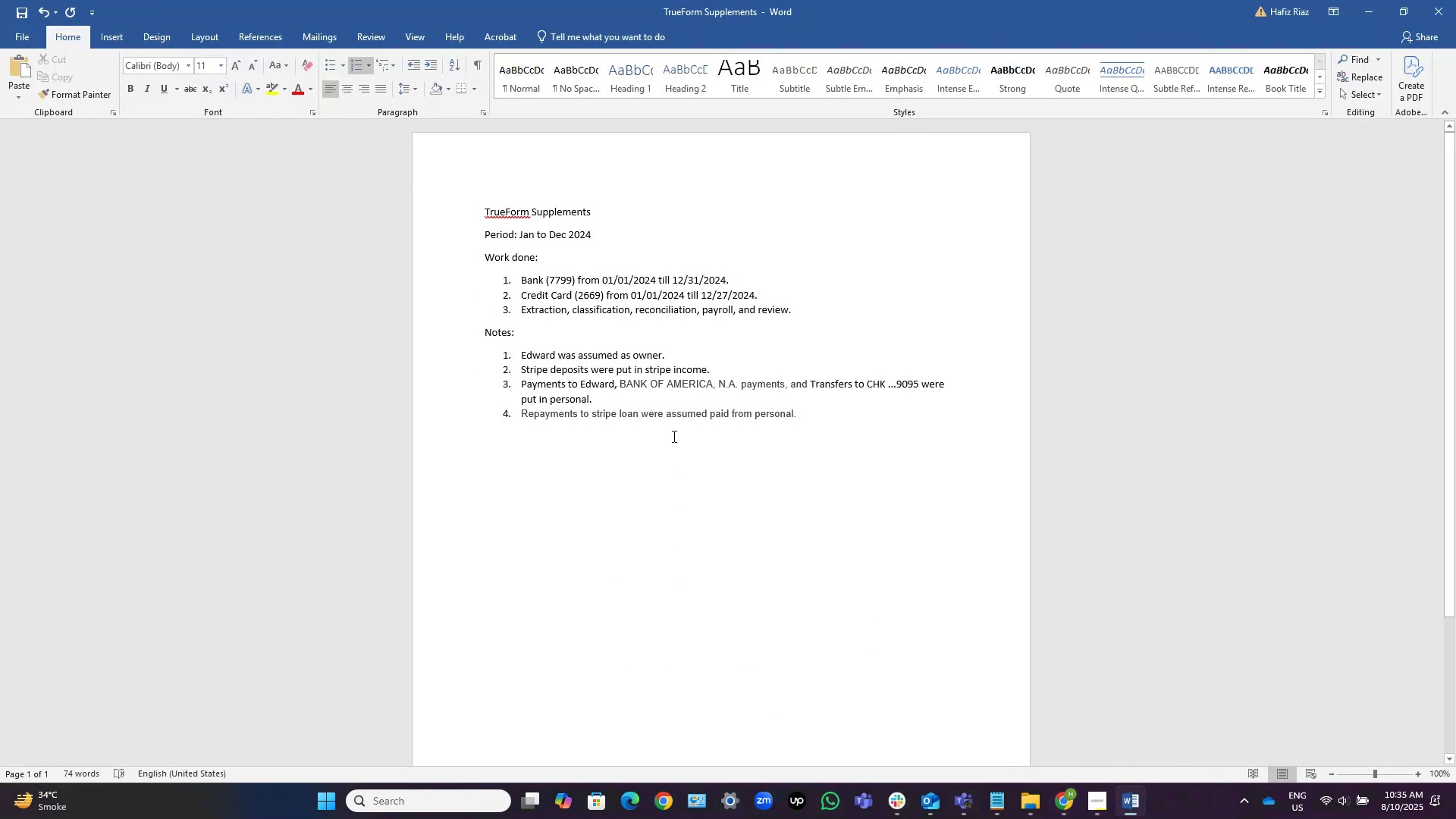 
key(ArrowDown)
 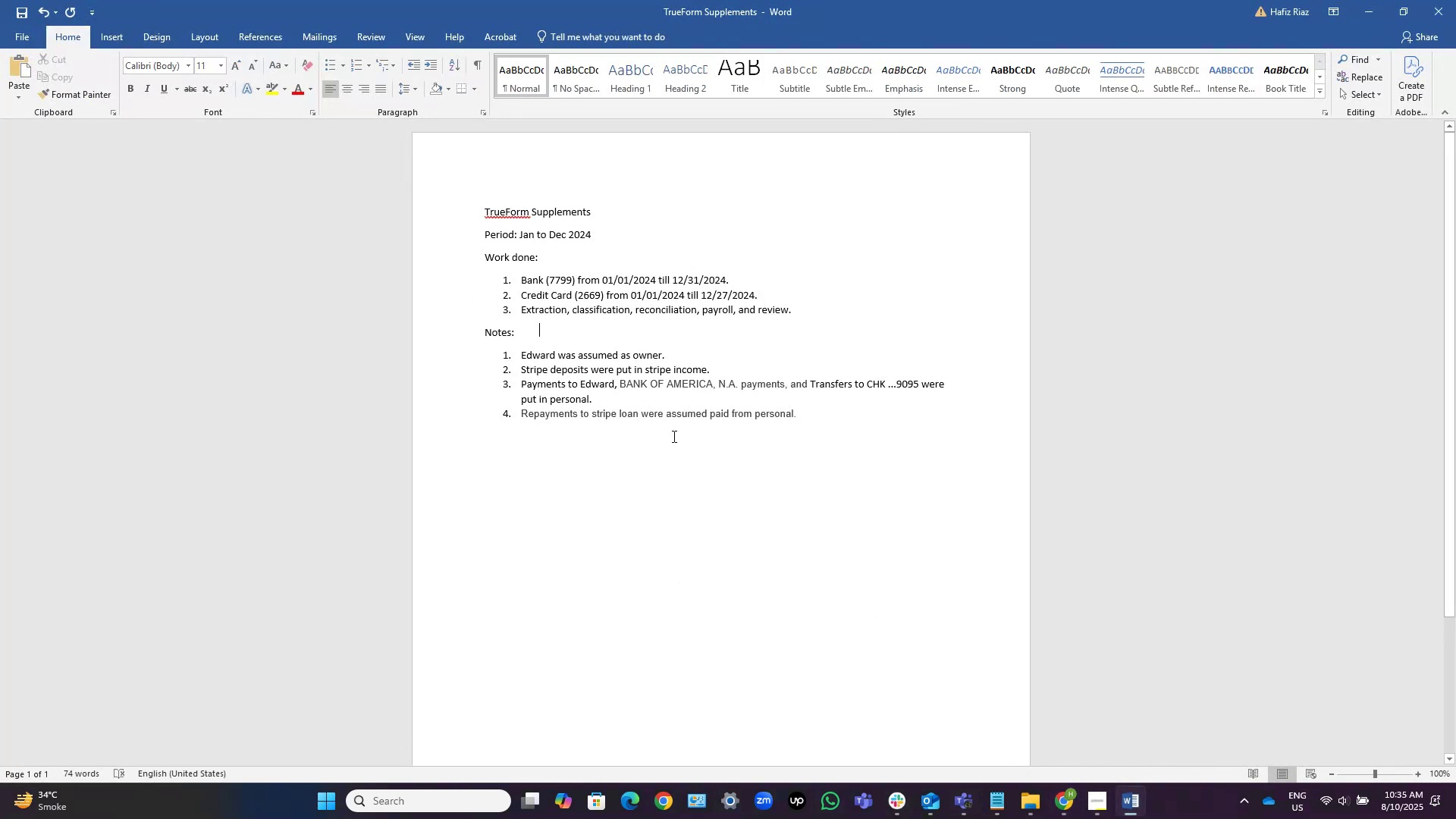 
key(ArrowDown)
 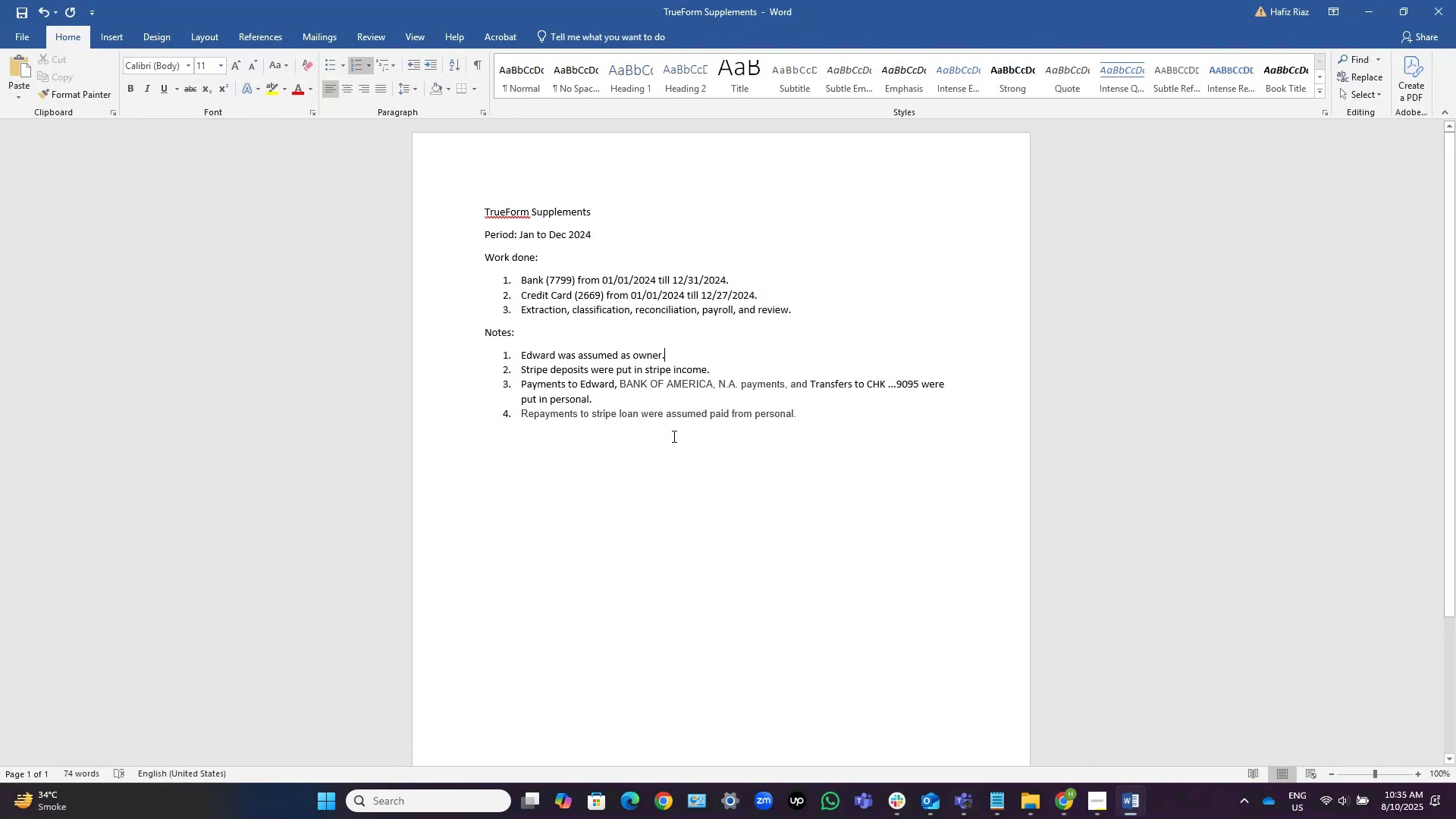 
key(ArrowDown)
 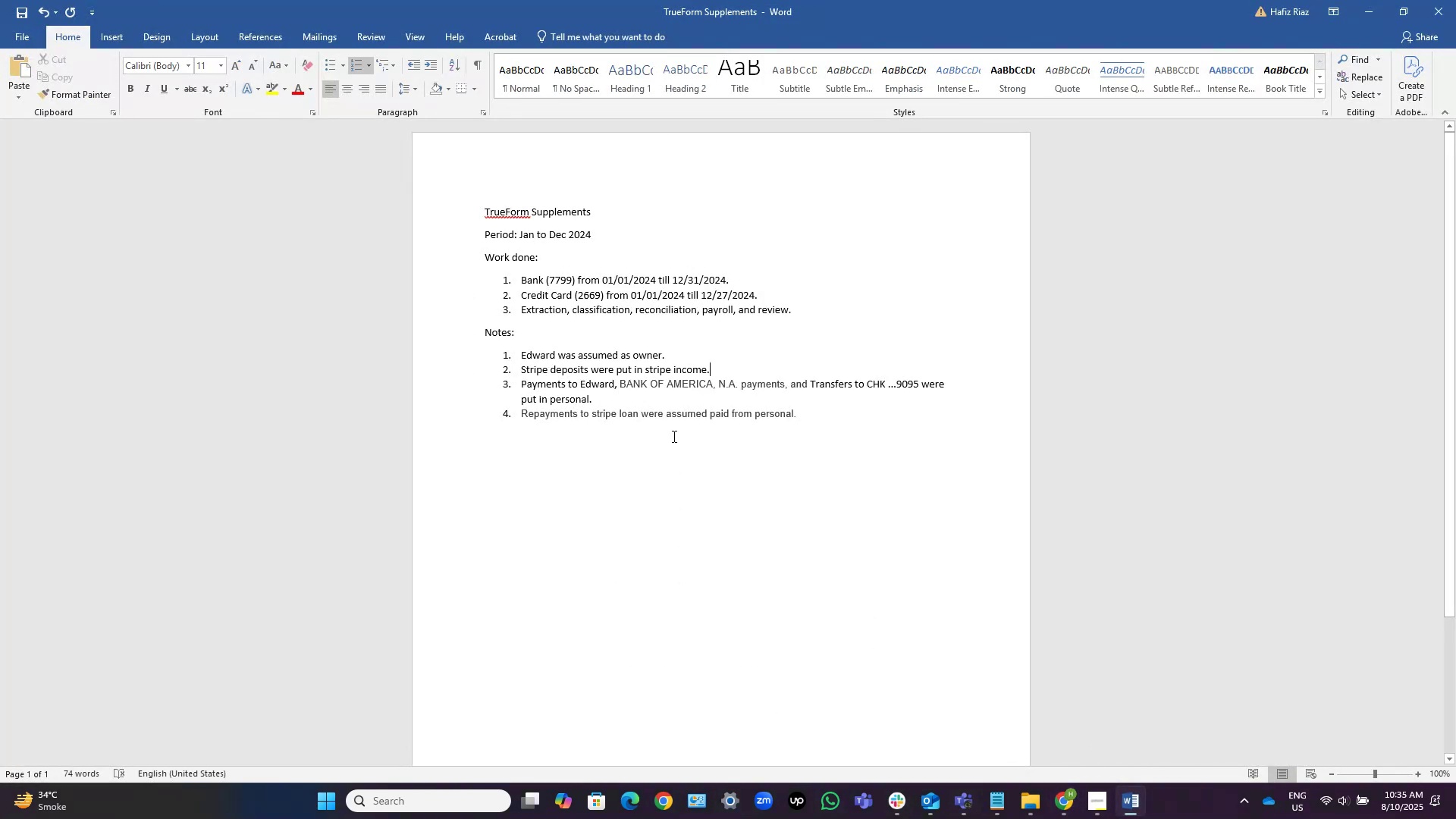 
key(ArrowDown)
 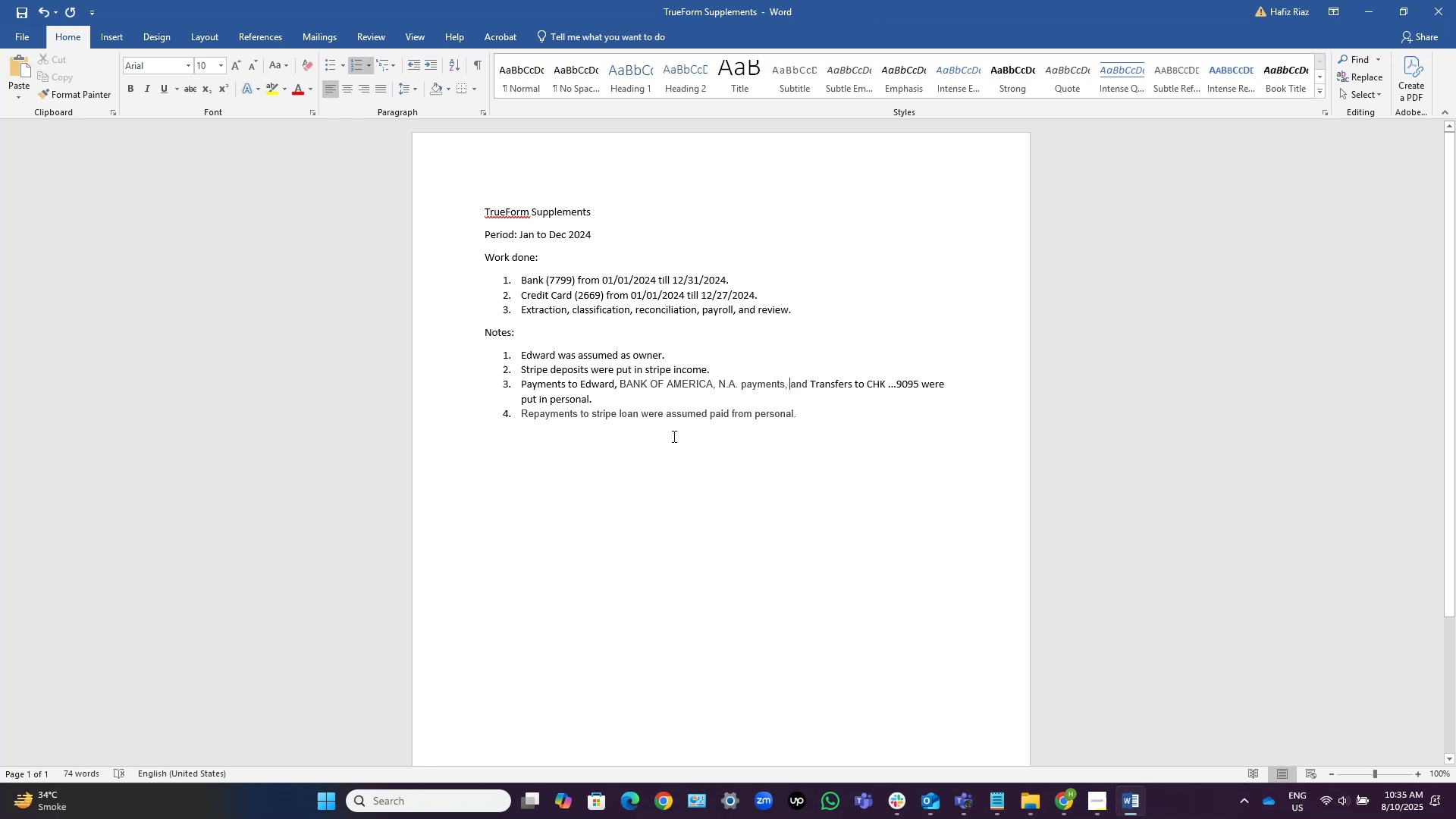 
key(Control+ArrowRight)
 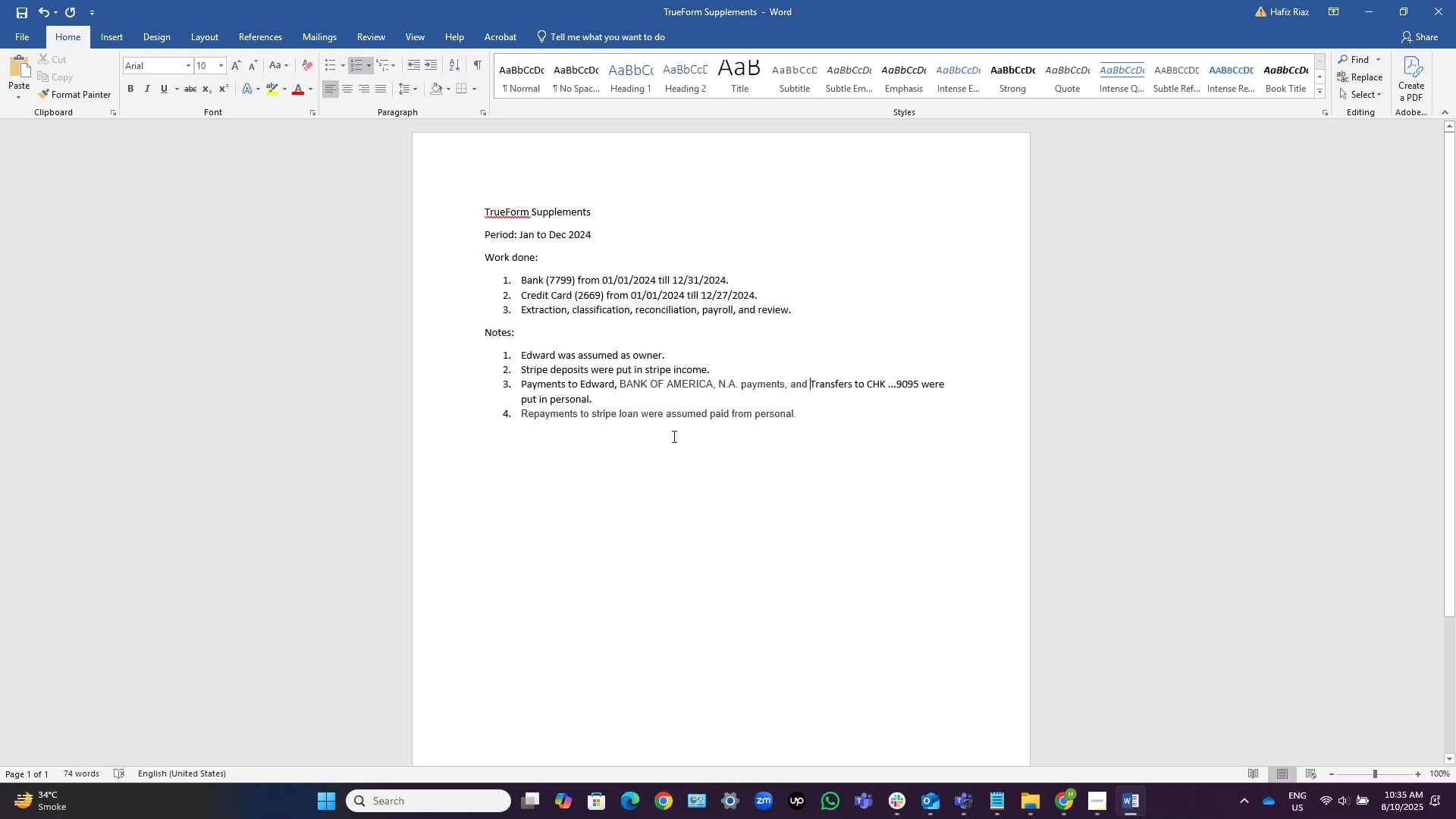 
key(Control+ArrowLeft)
 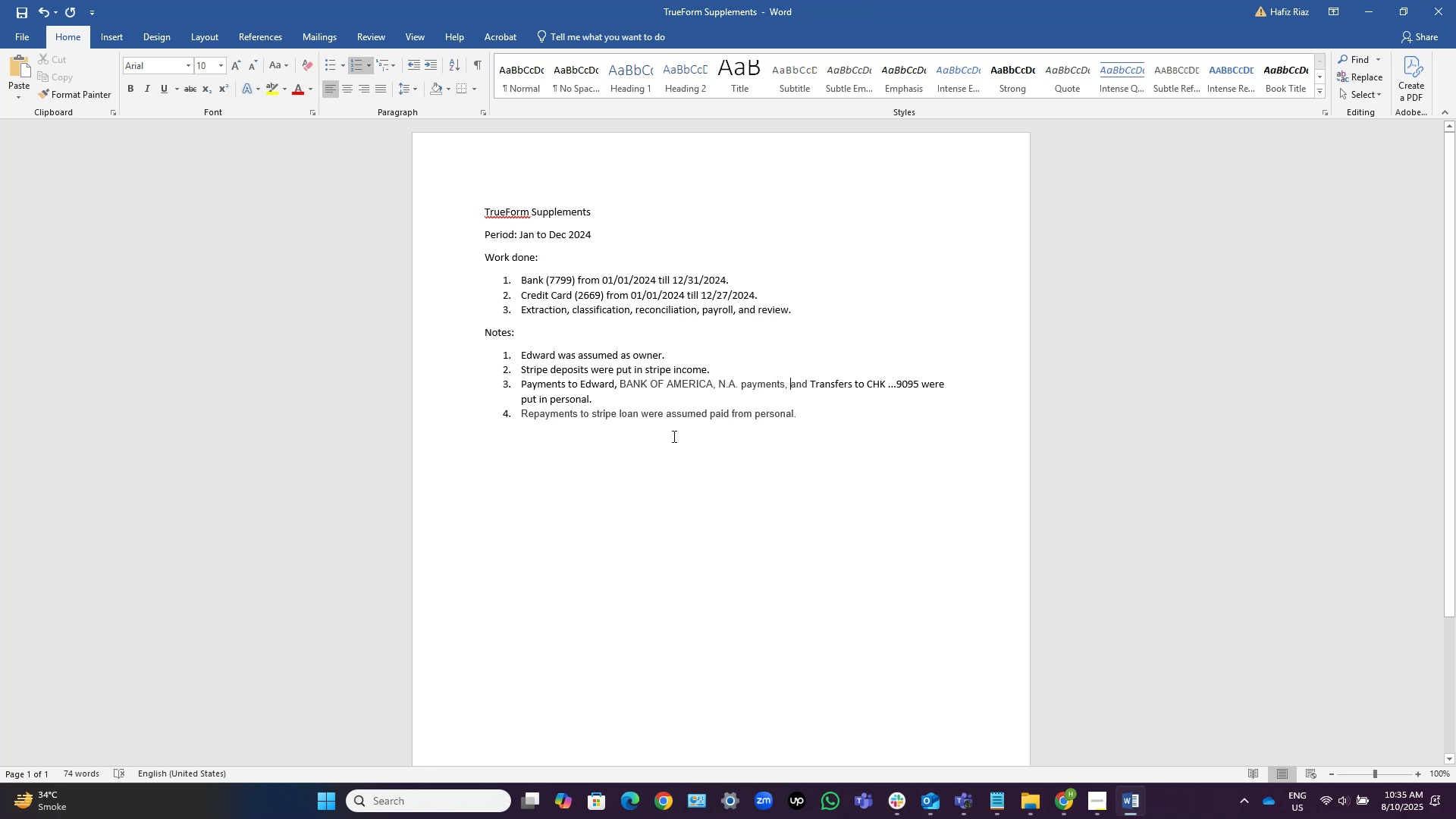 
key(Control+V)
 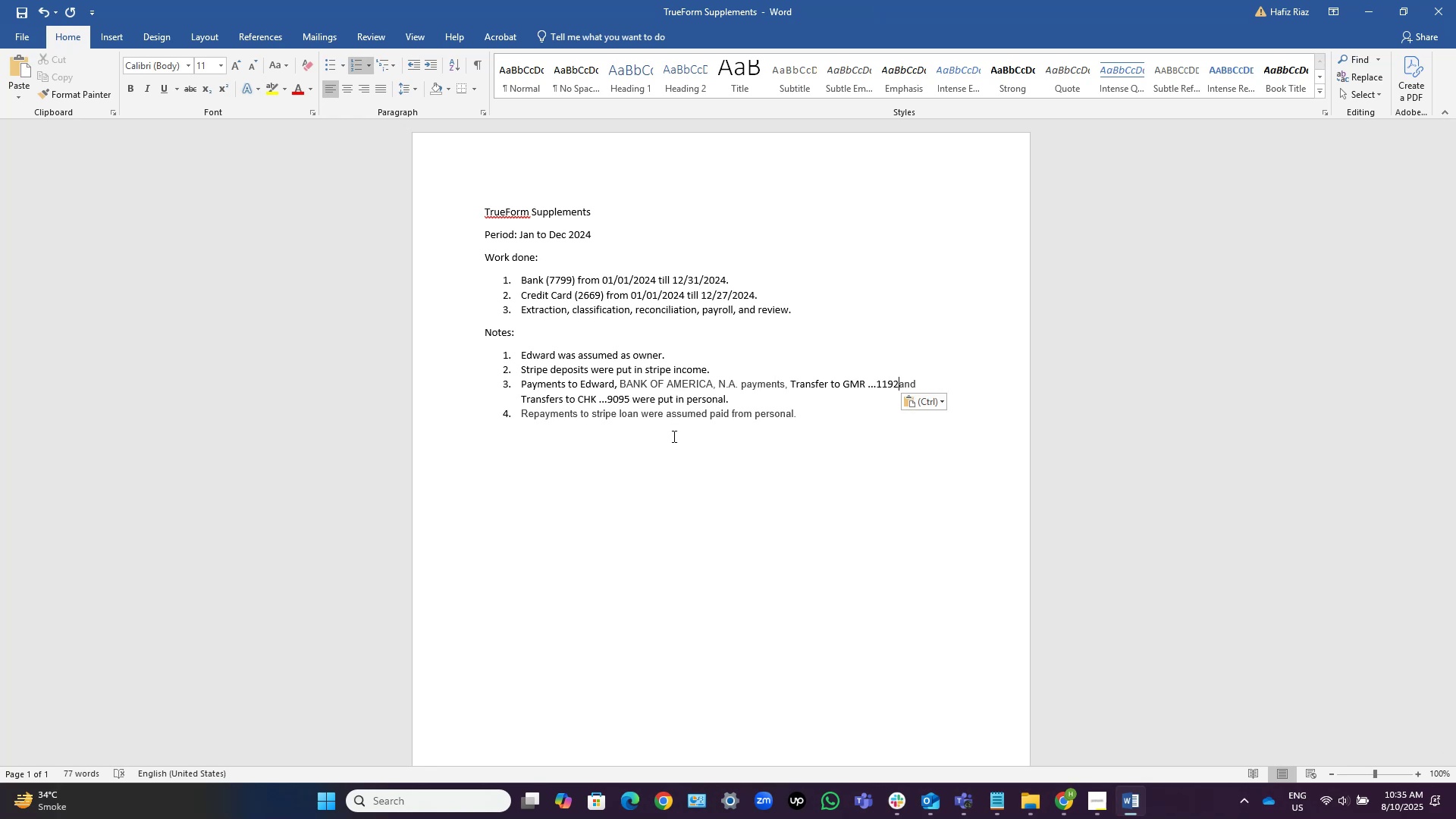 
key(Comma)
 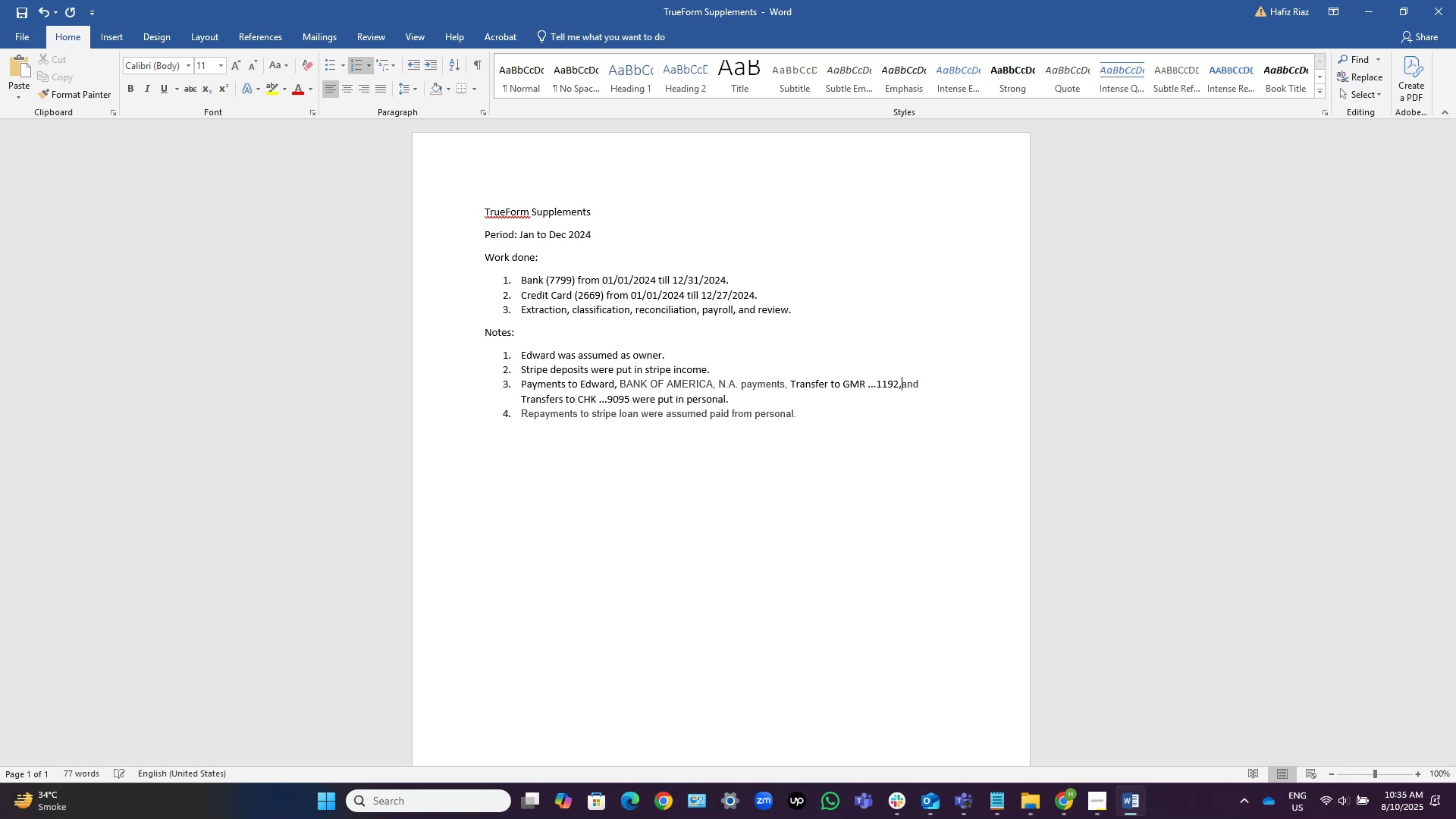 
key(Space)
 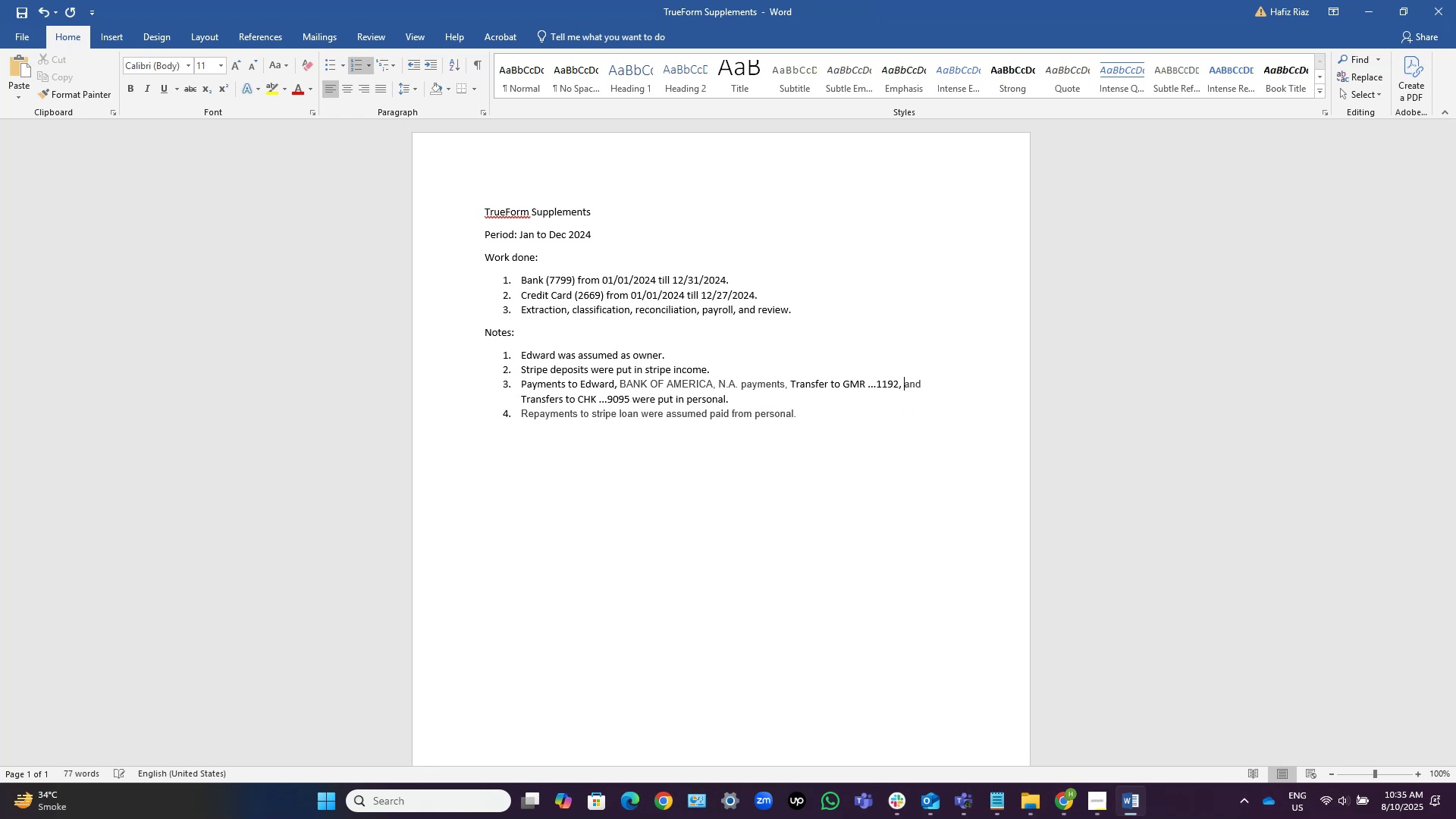 
key(Control+ArrowLeft)
 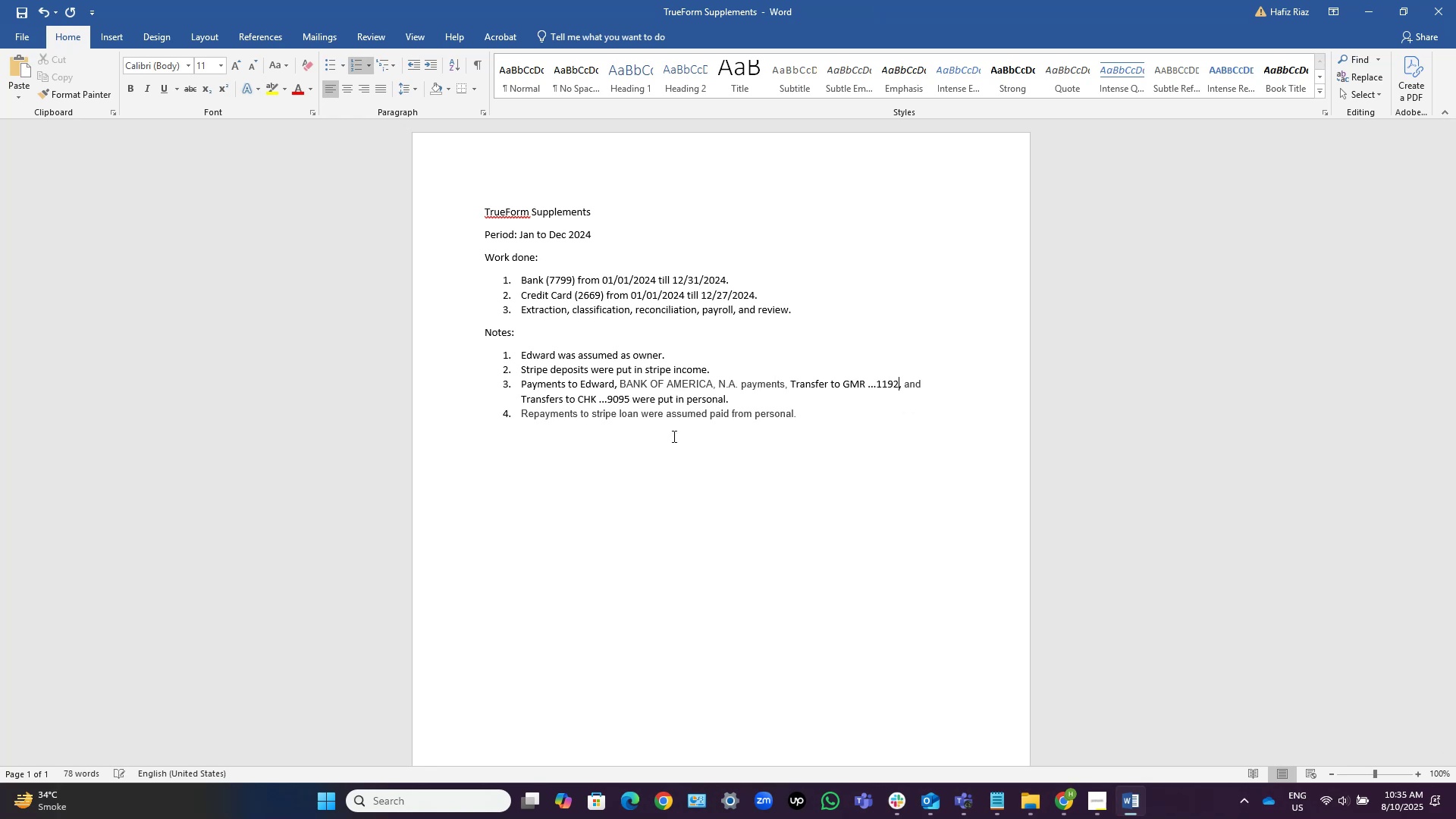 
key(Control+ArrowLeft)
 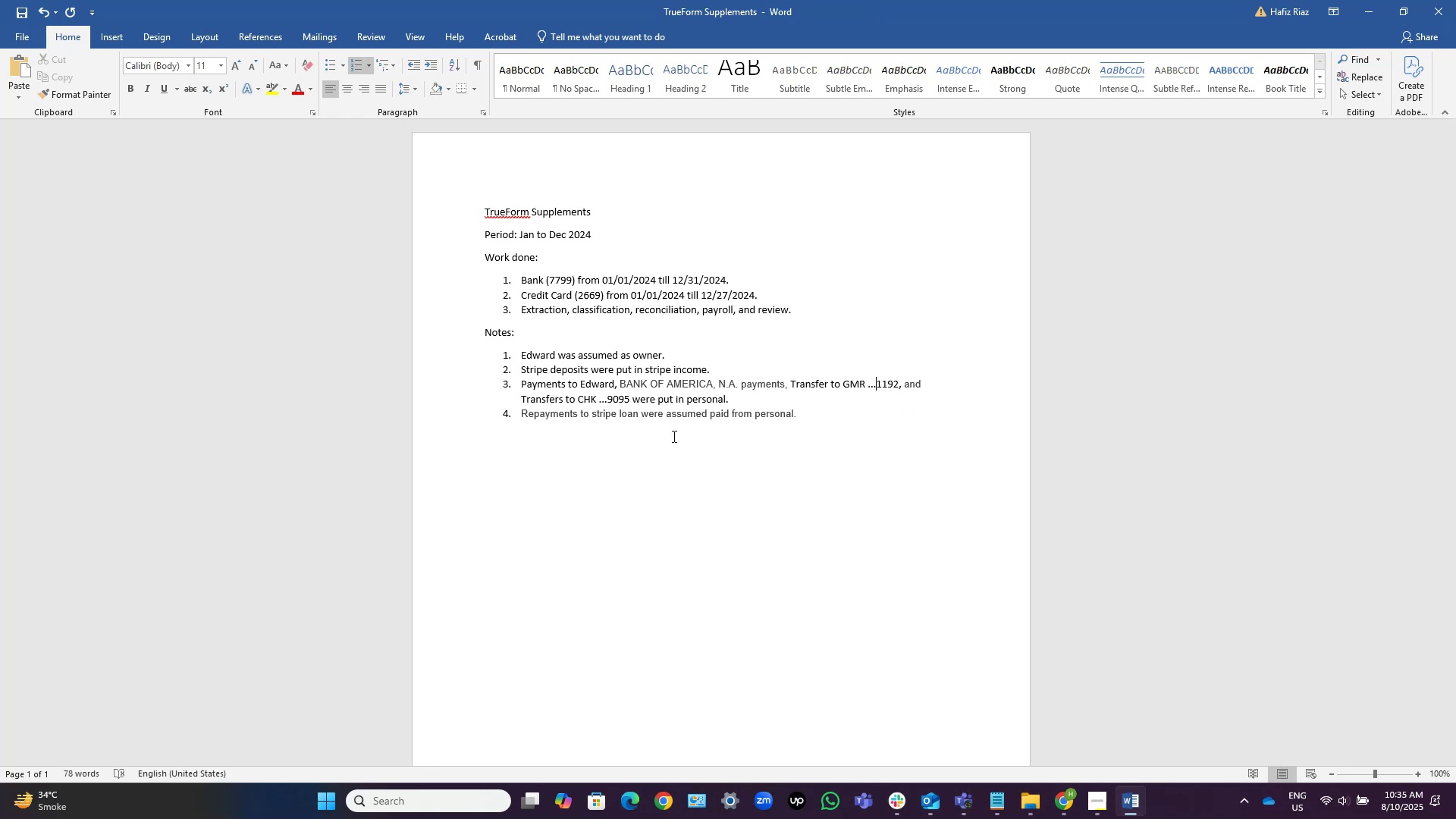 
key(Control+ControlLeft)
 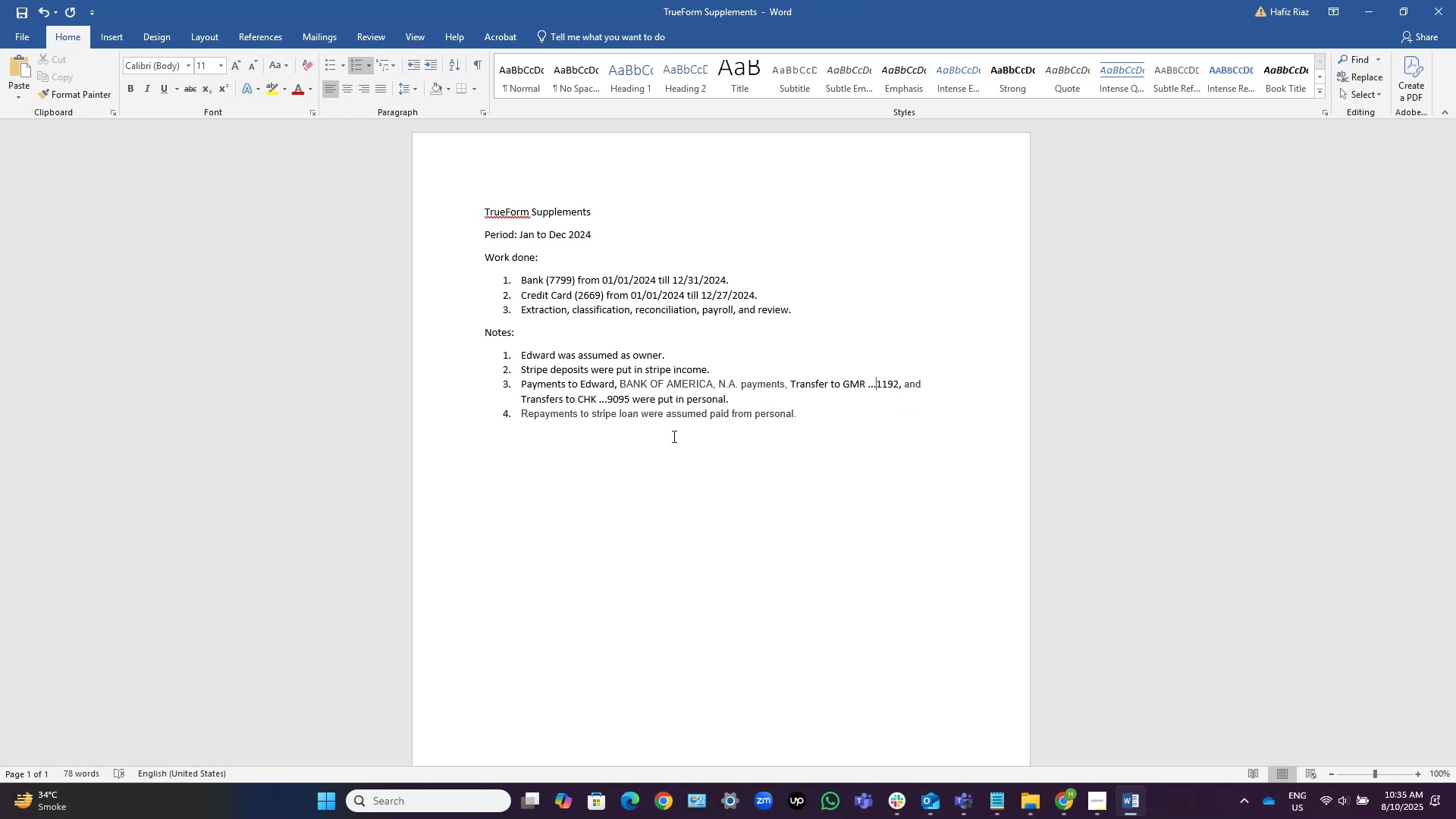 
key(Control+Shift+ShiftLeft)
 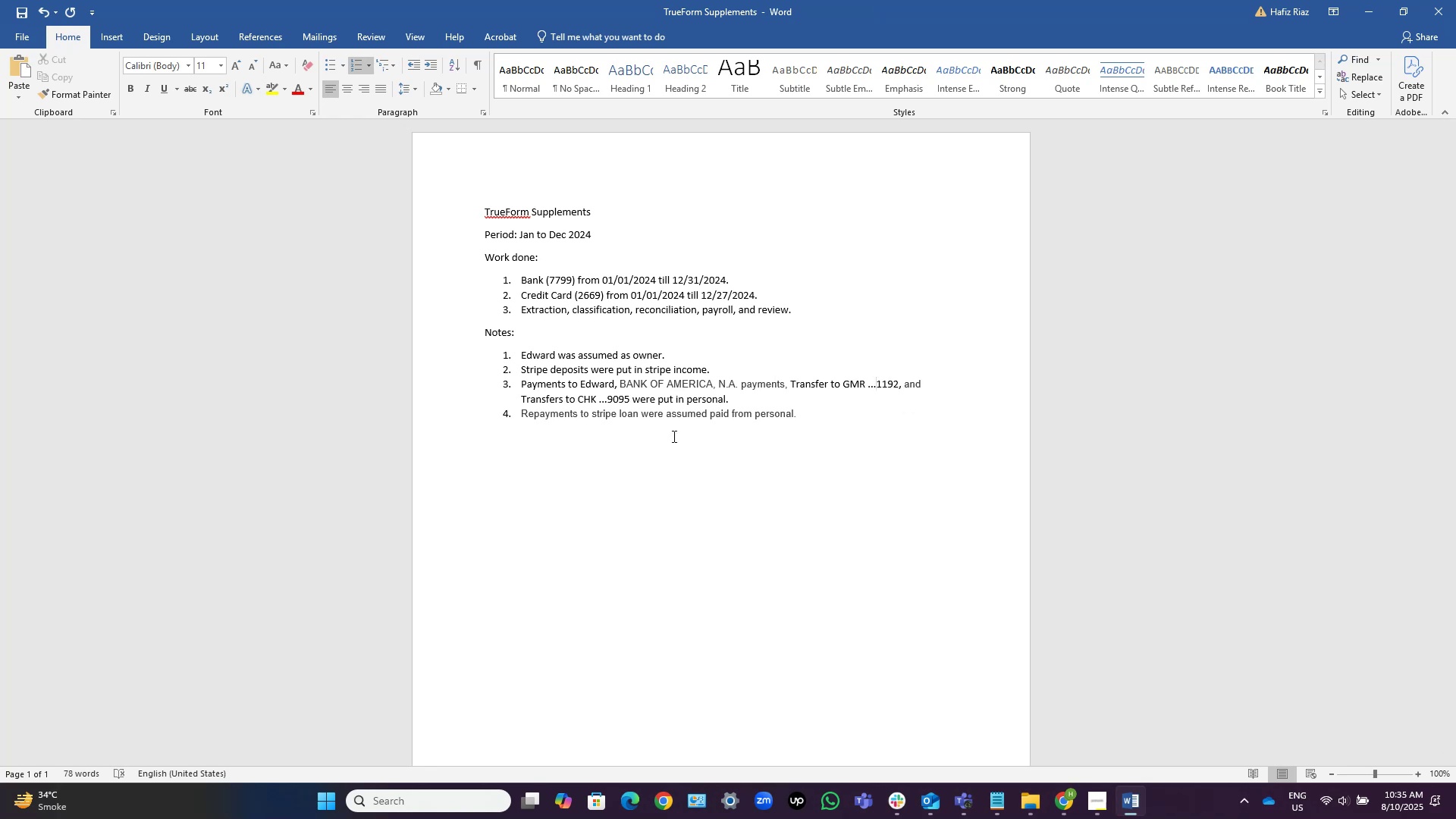 
key(Control+Shift+ArrowLeft)
 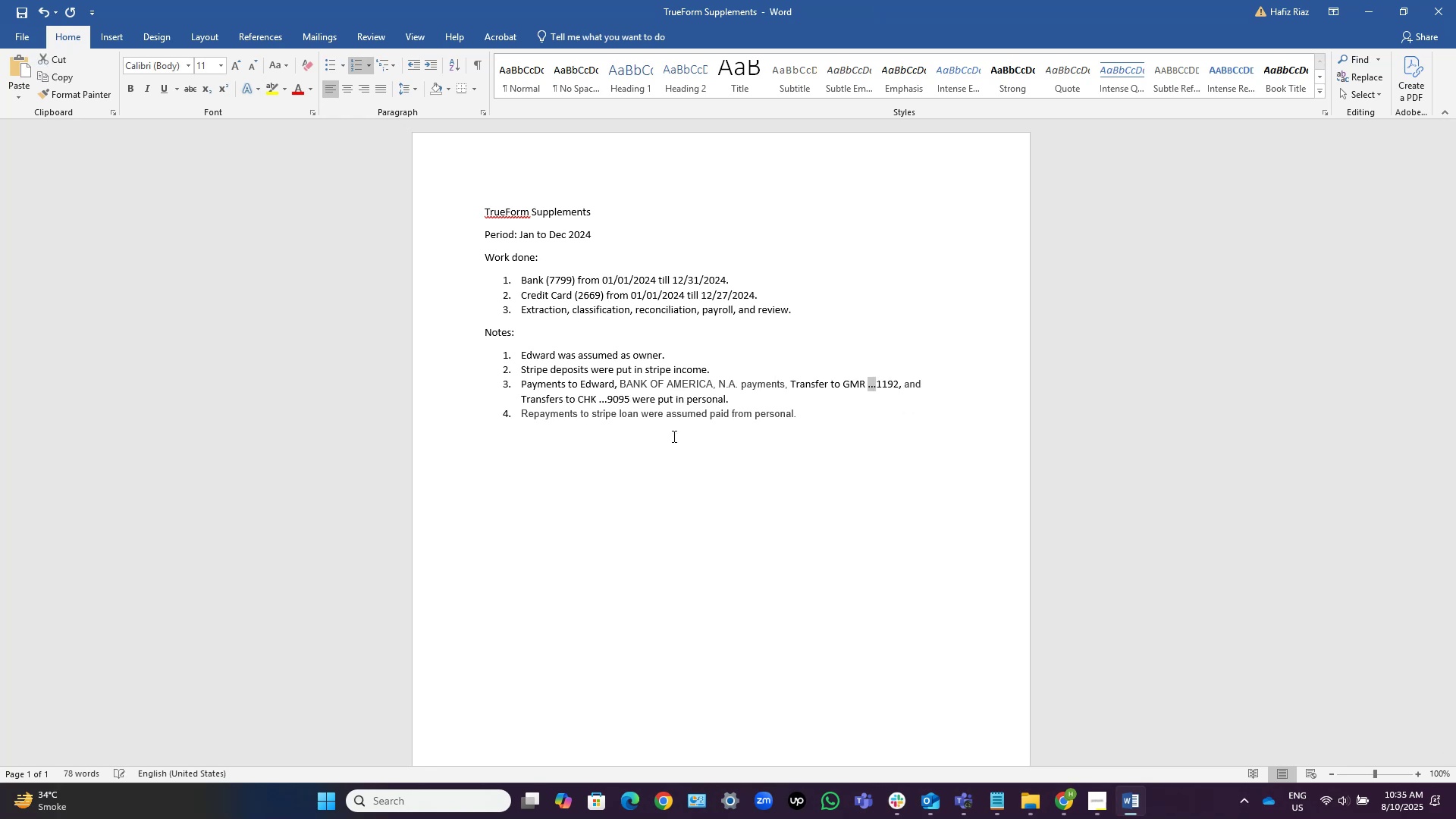 
key(Backspace)
 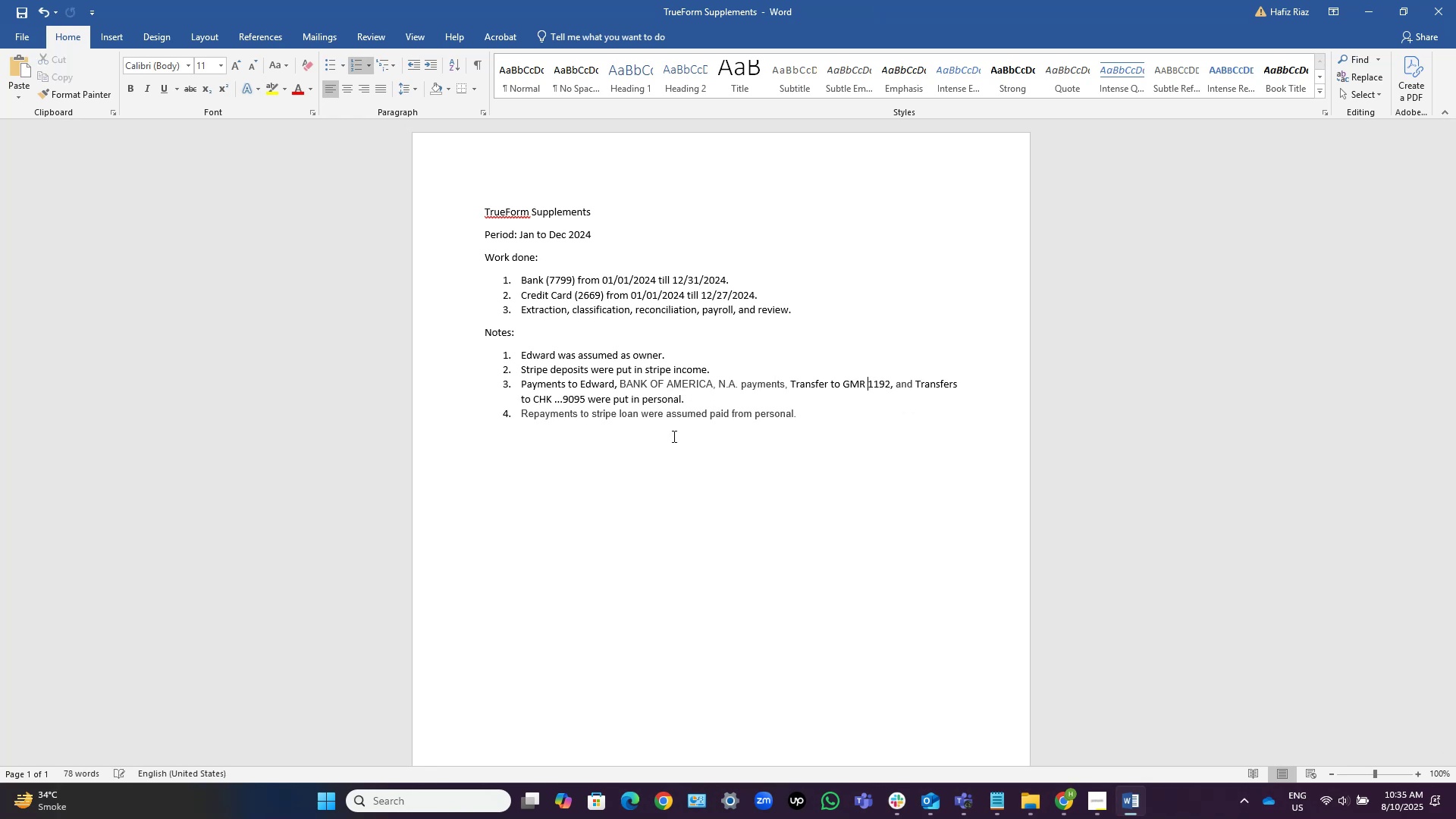 
key(Backspace)
 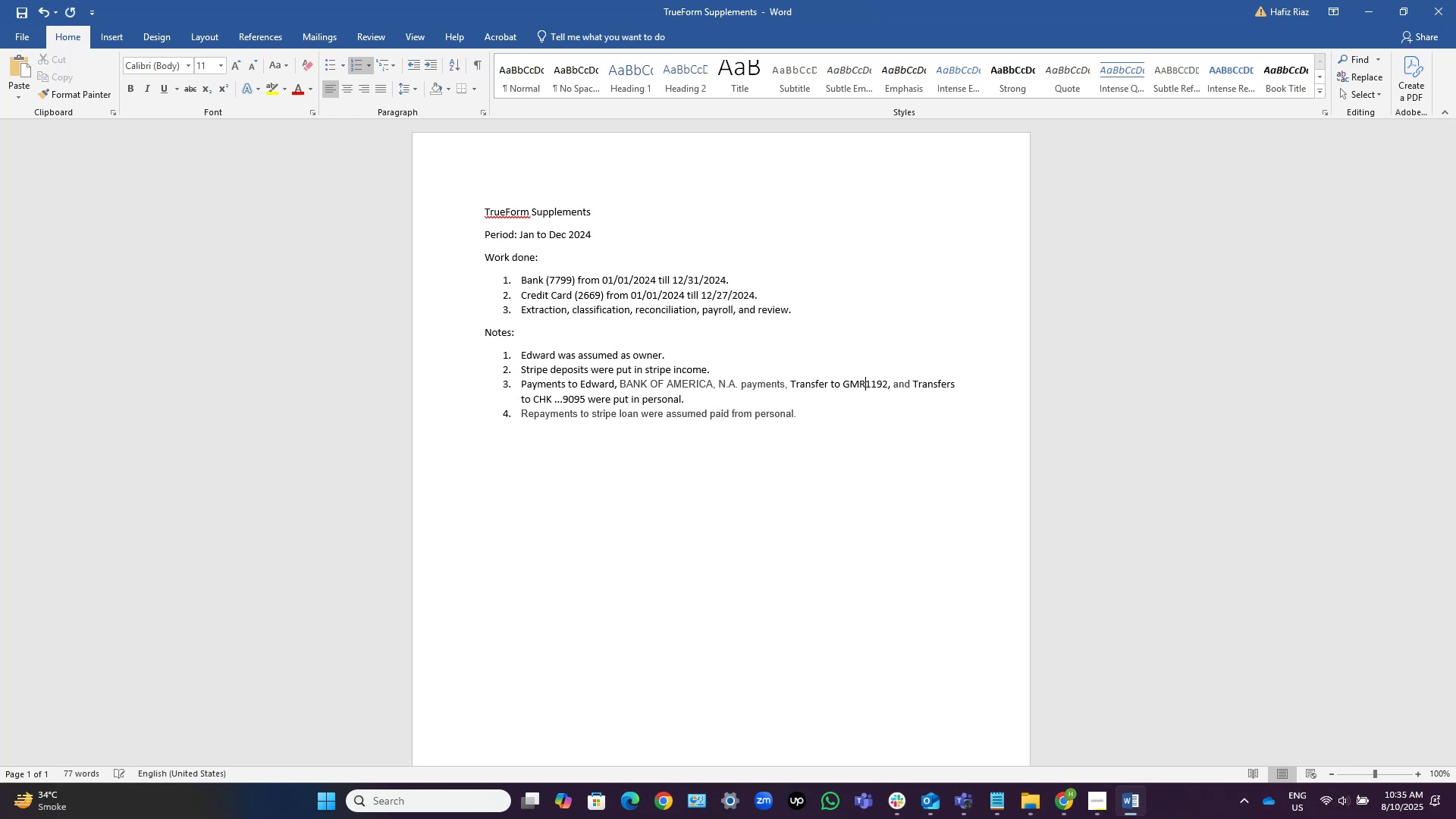 
key(ArrowLeft)
 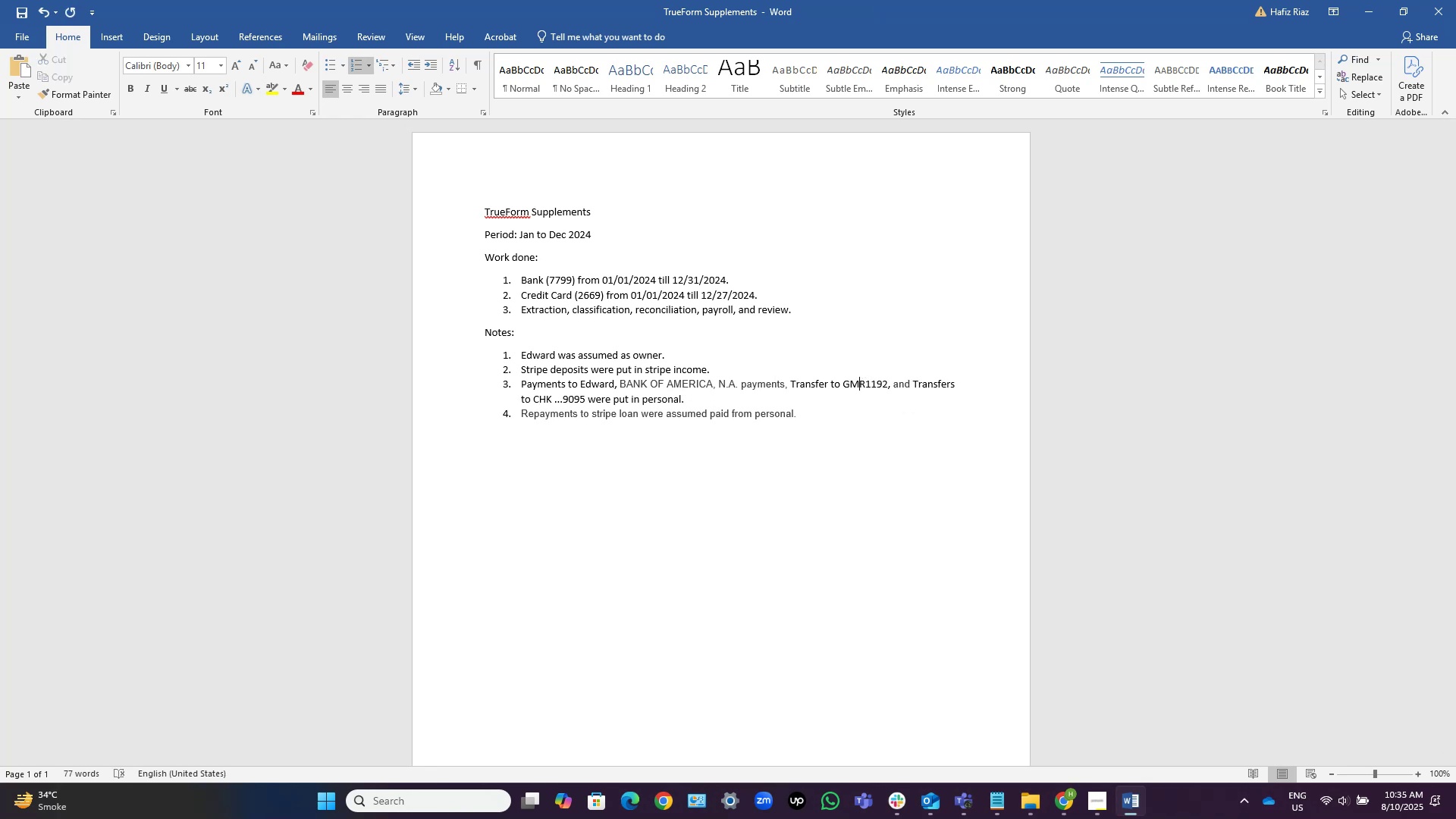 
key(ArrowRight)
 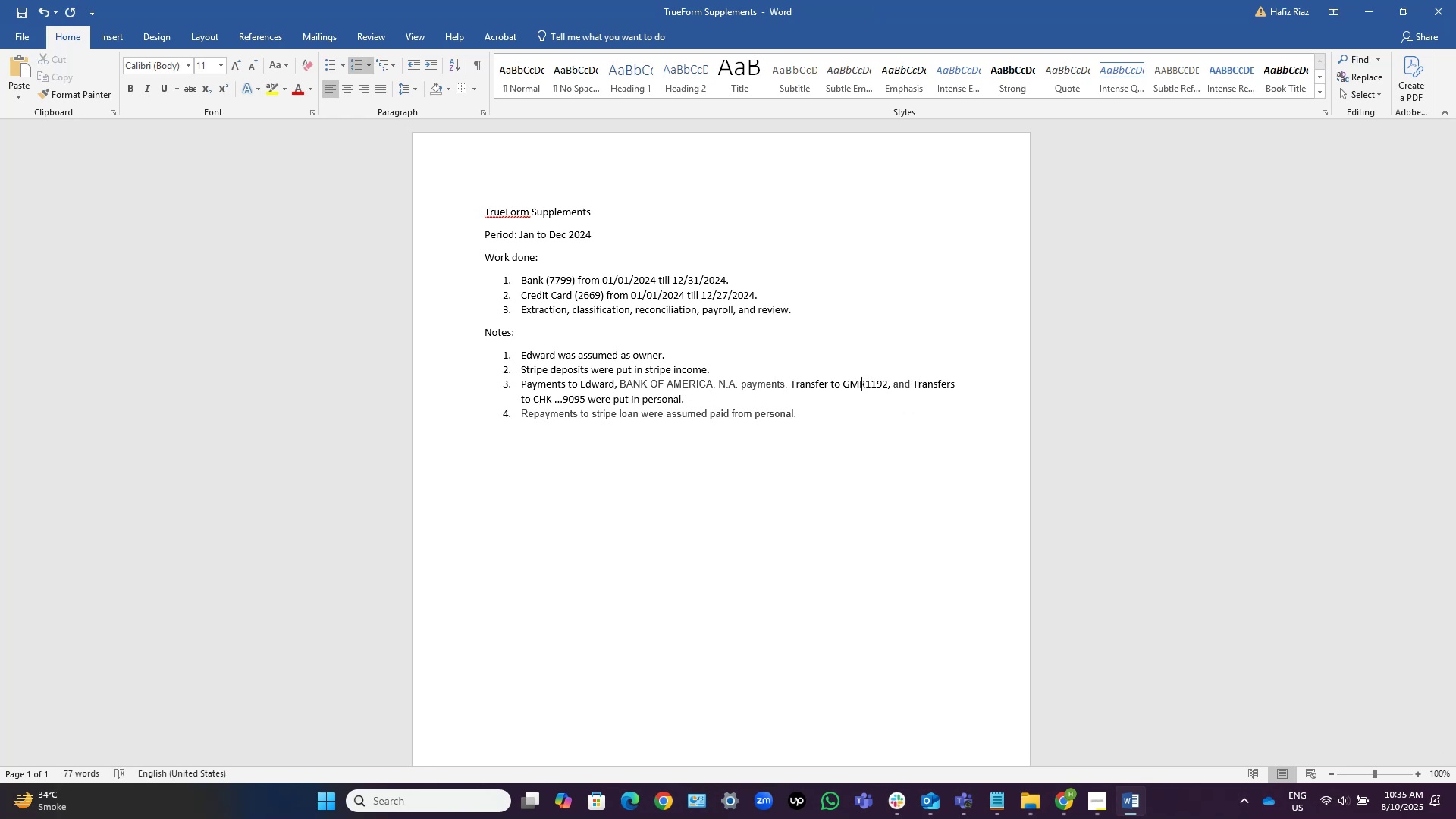 
key(ArrowRight)
 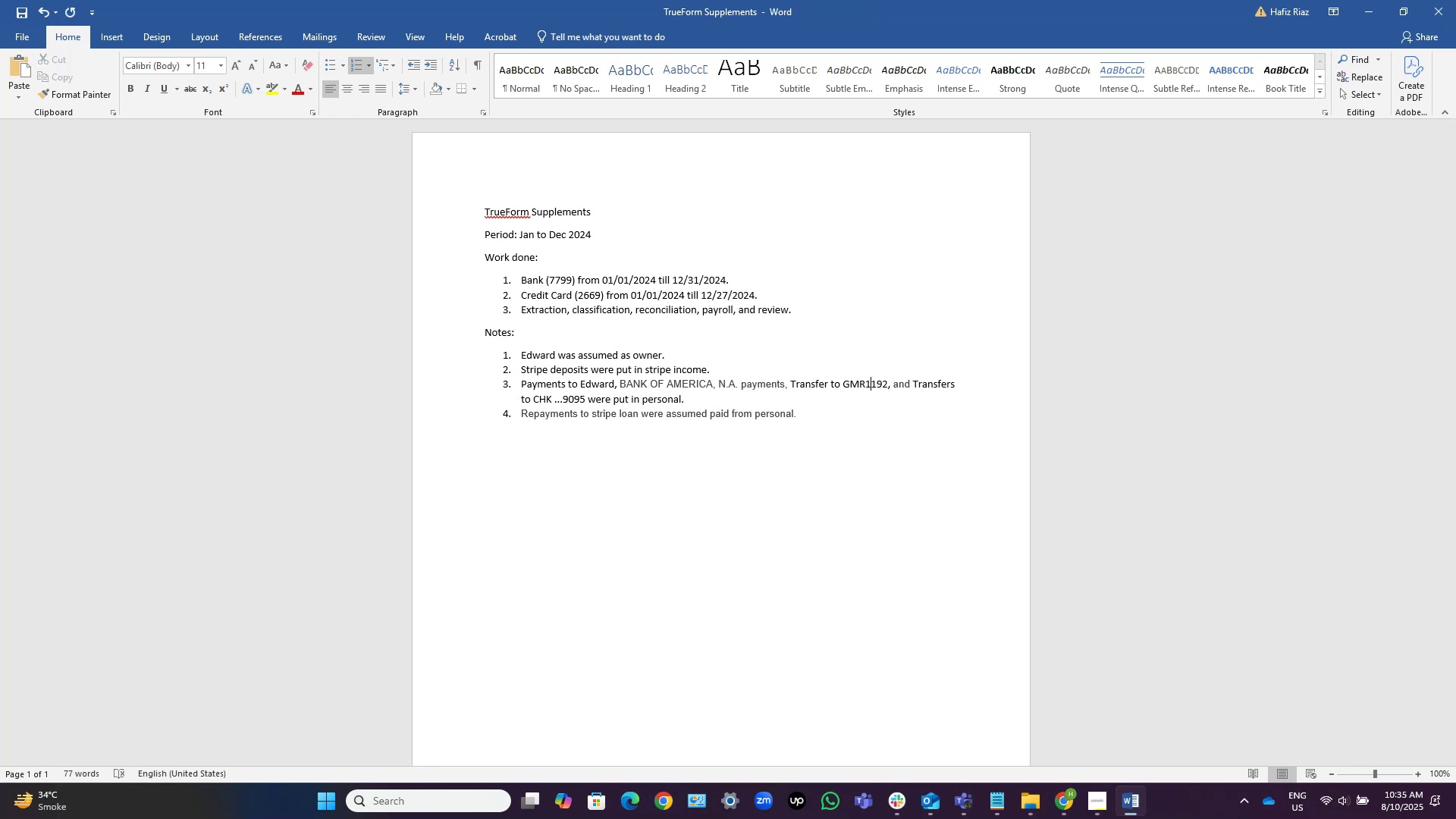 
key(ArrowLeft)
 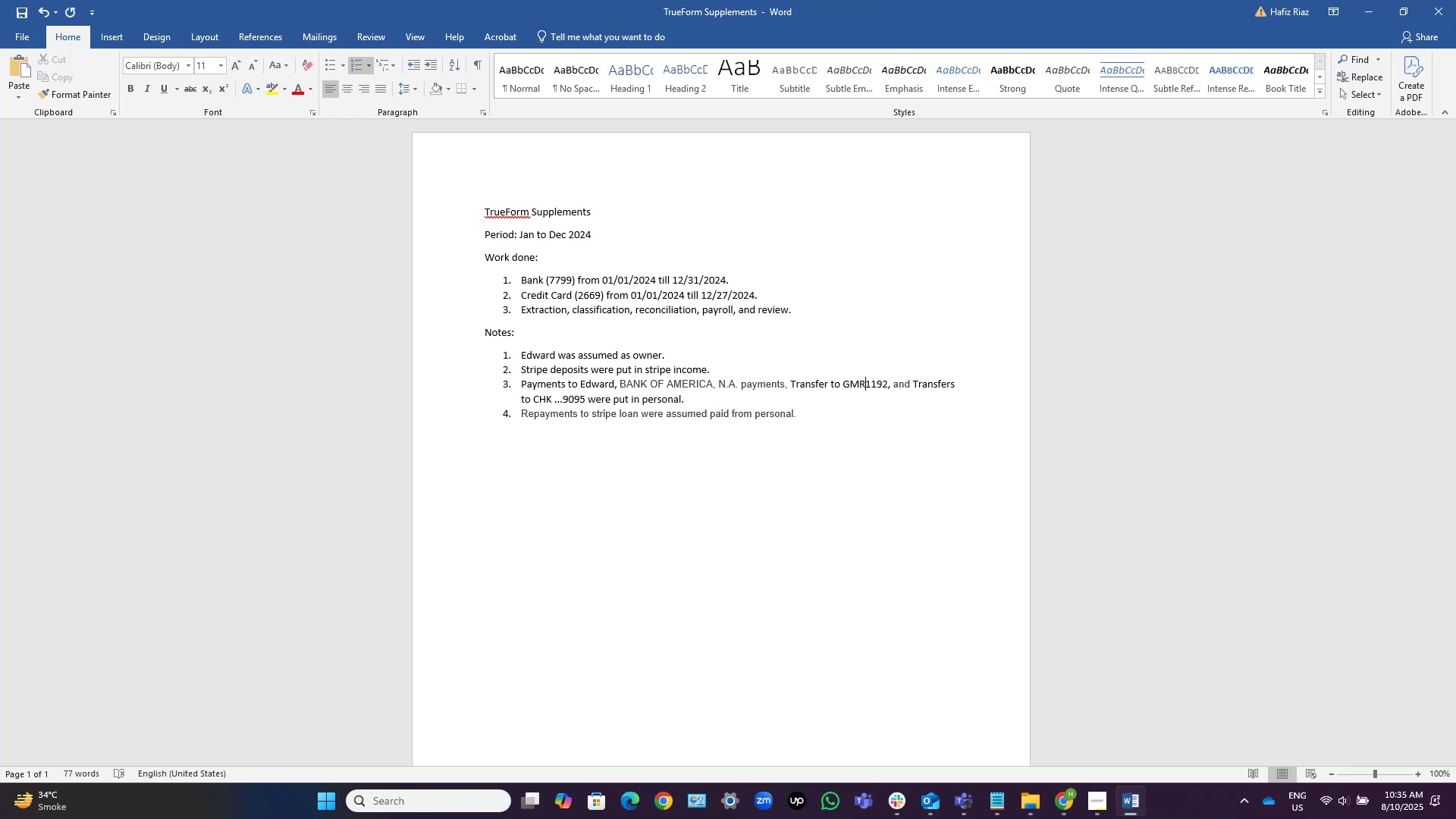 
key(Space)
 